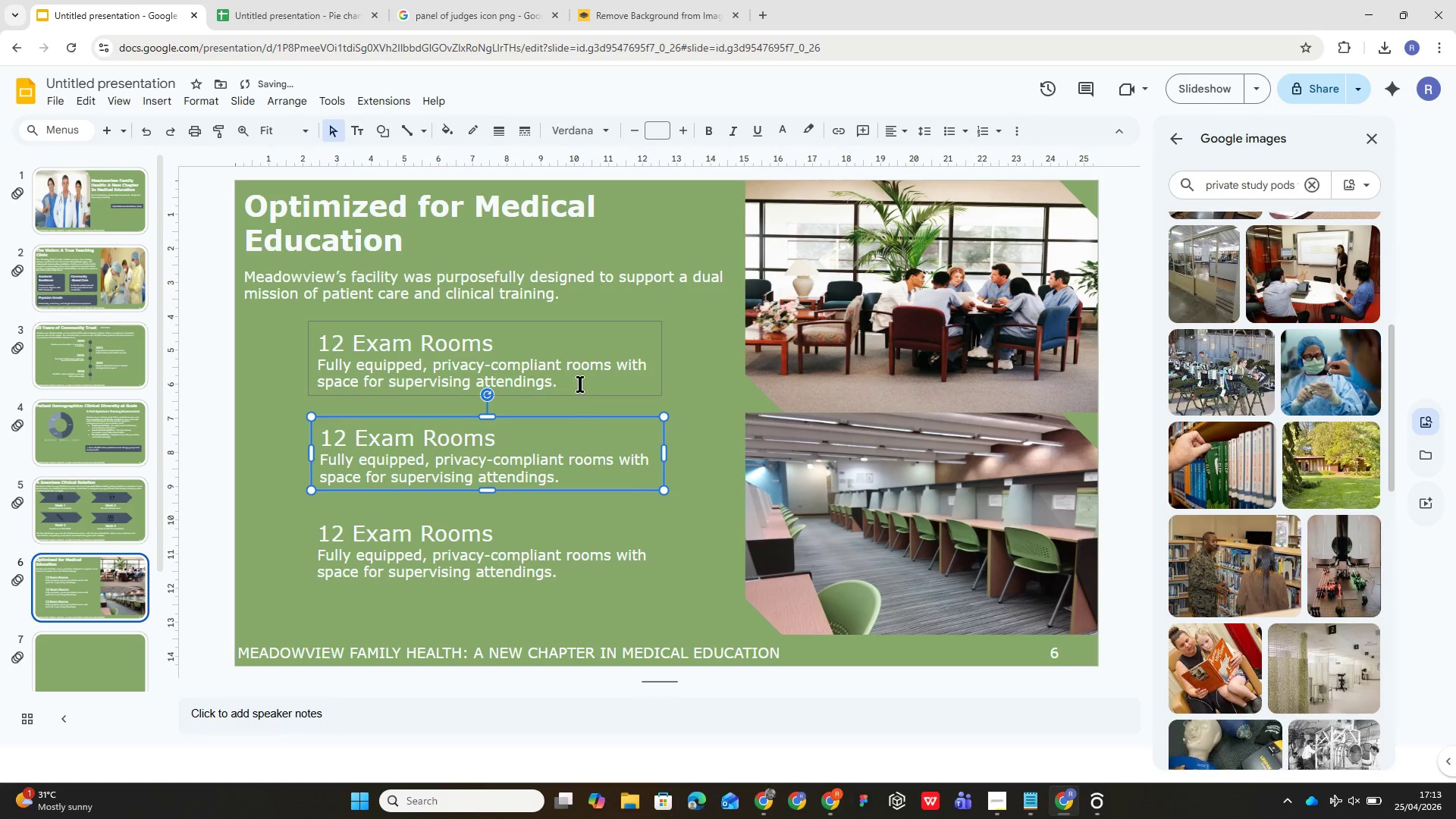 
left_click([586, 367])
 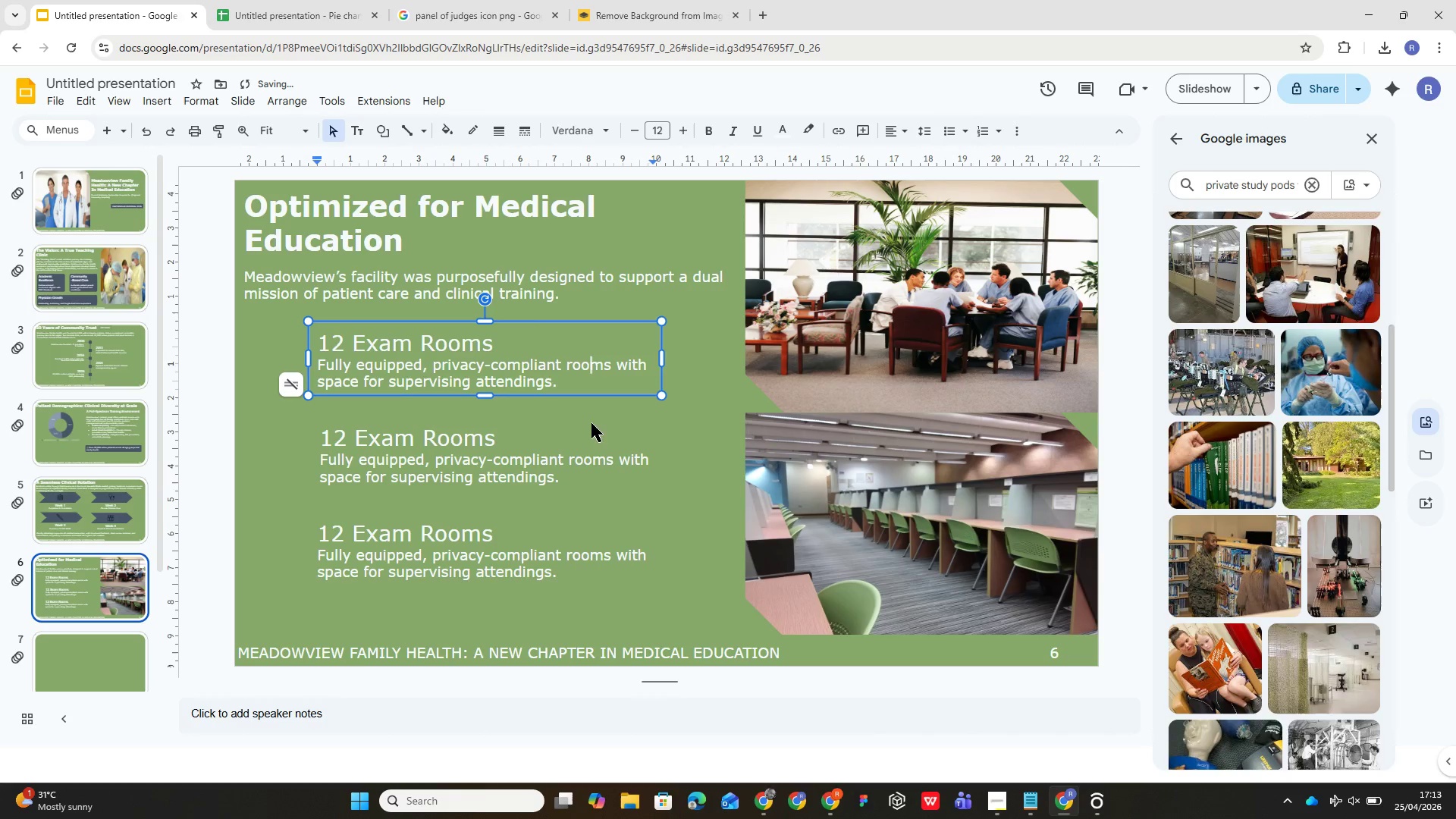 
hold_key(key=ControlLeft, duration=2.59)
left_click([592, 475])
 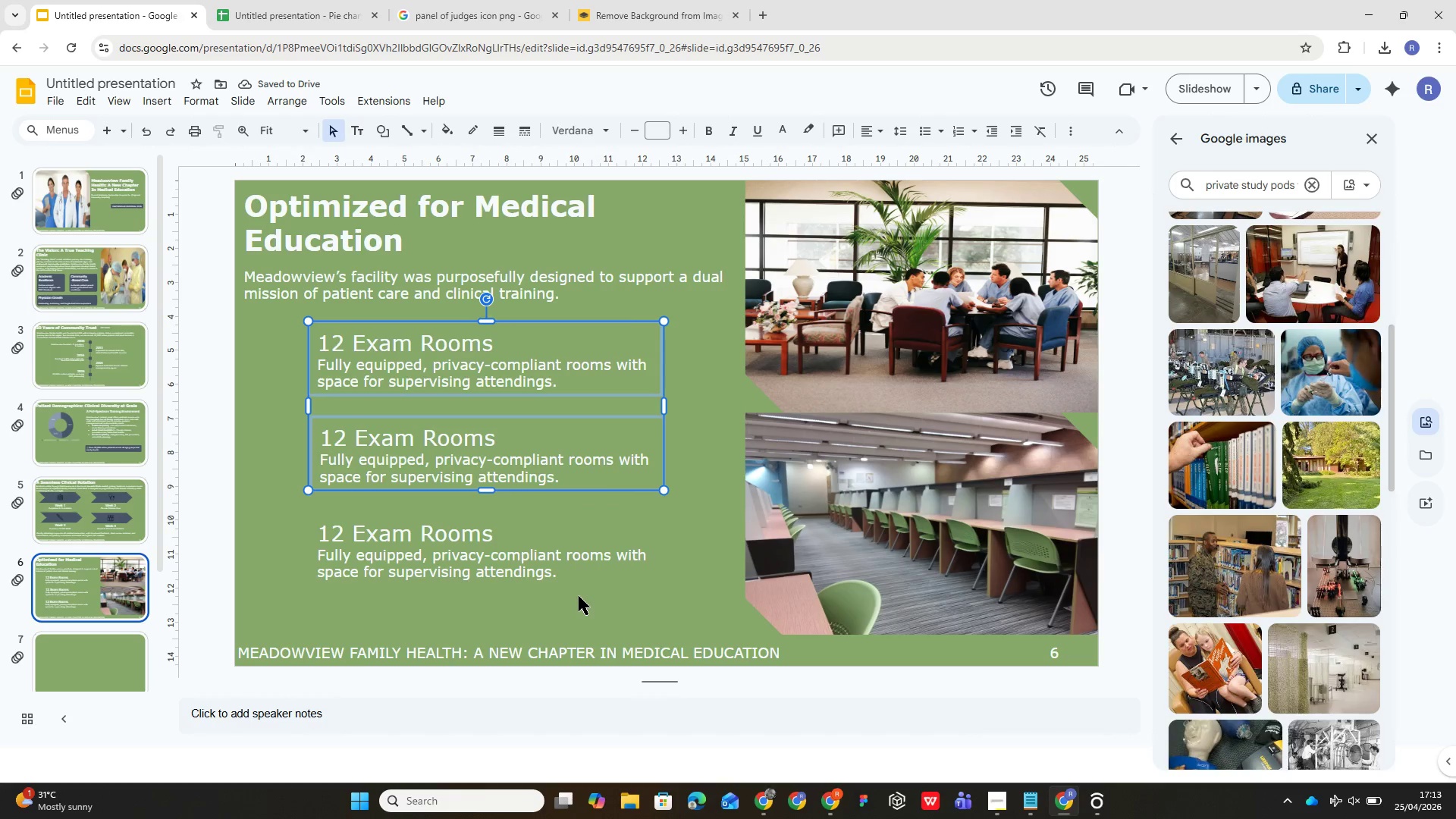 
left_click([581, 594])
 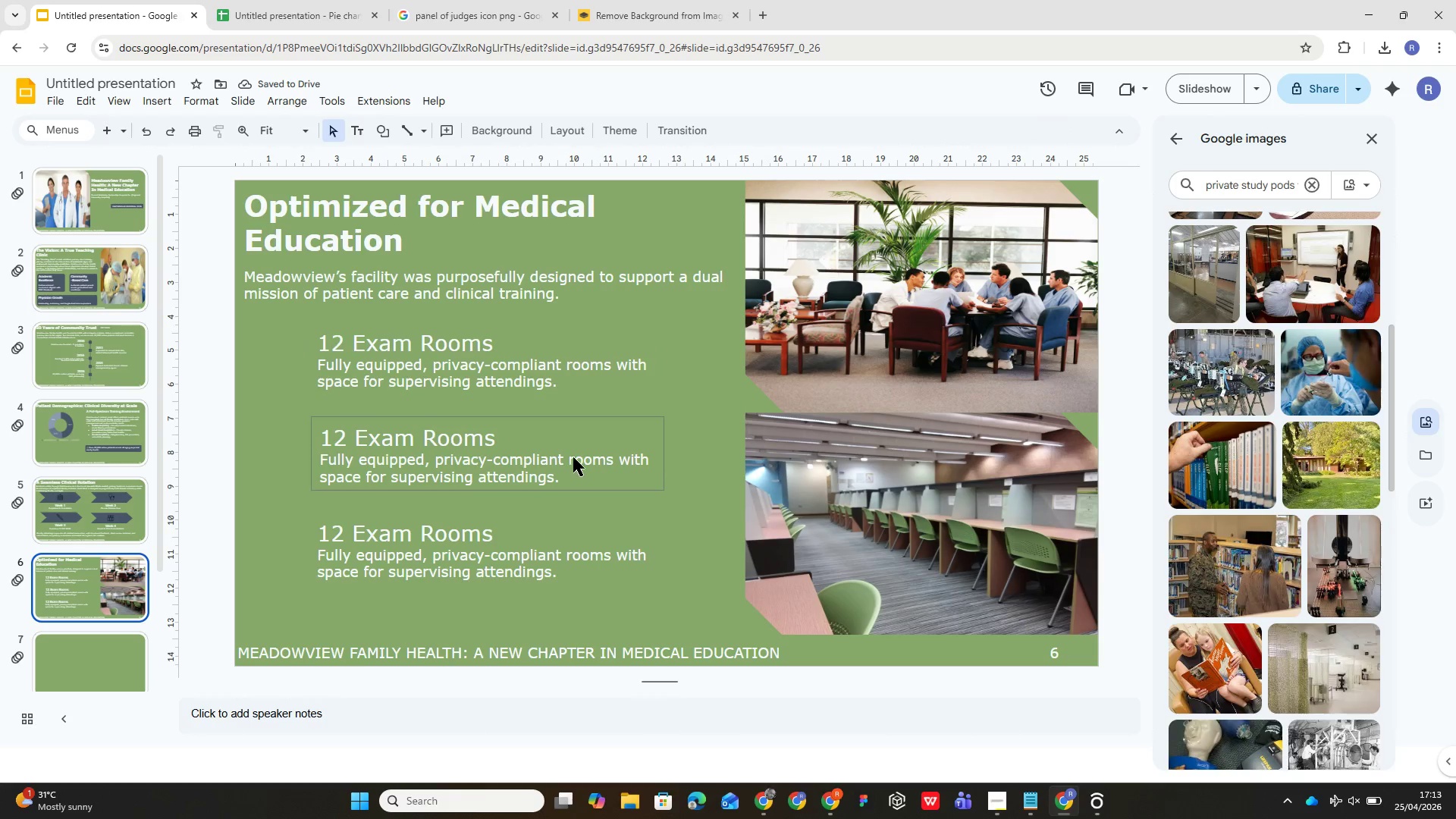 
left_click([574, 455])
 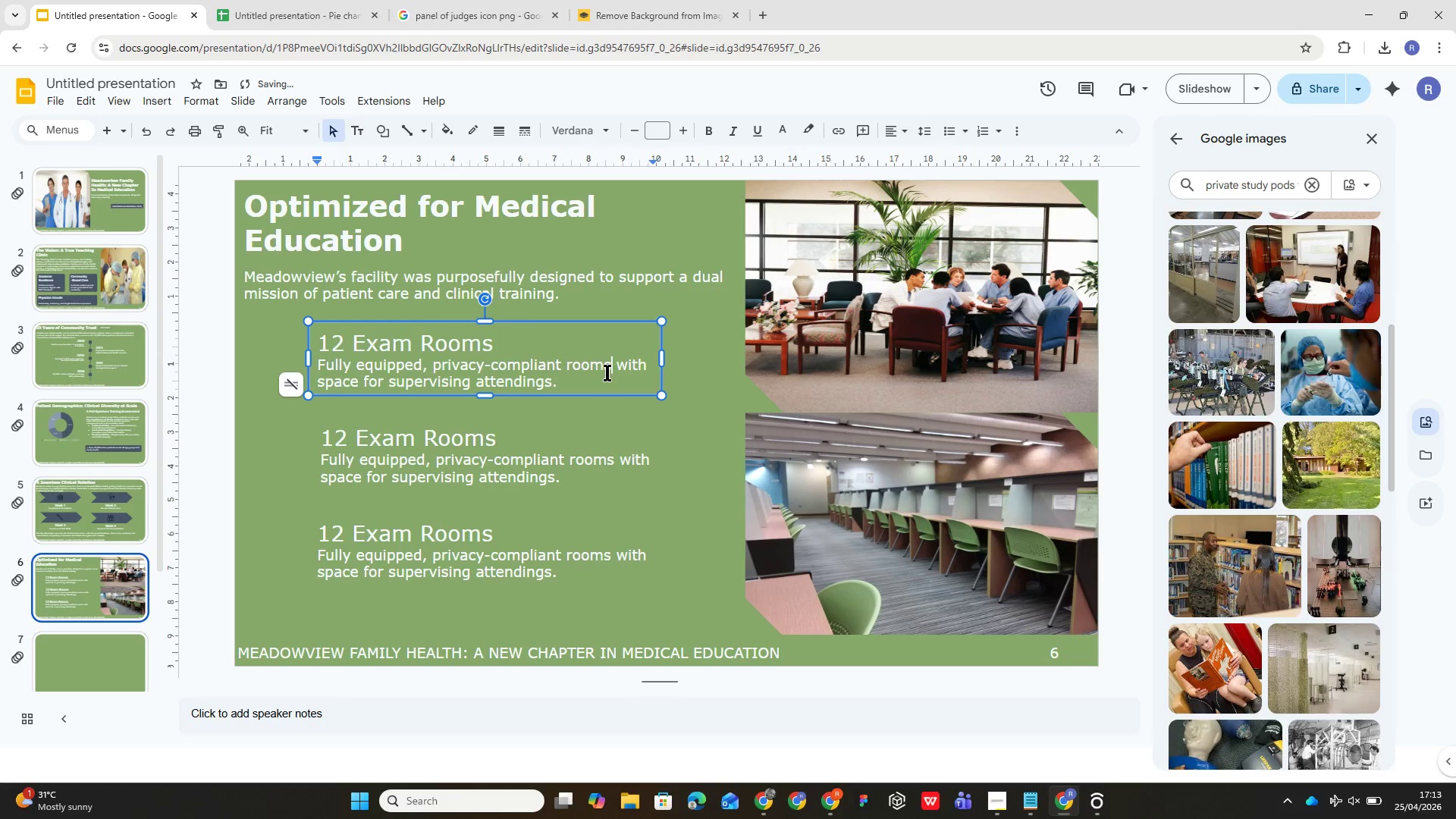 
wait(5.05)
 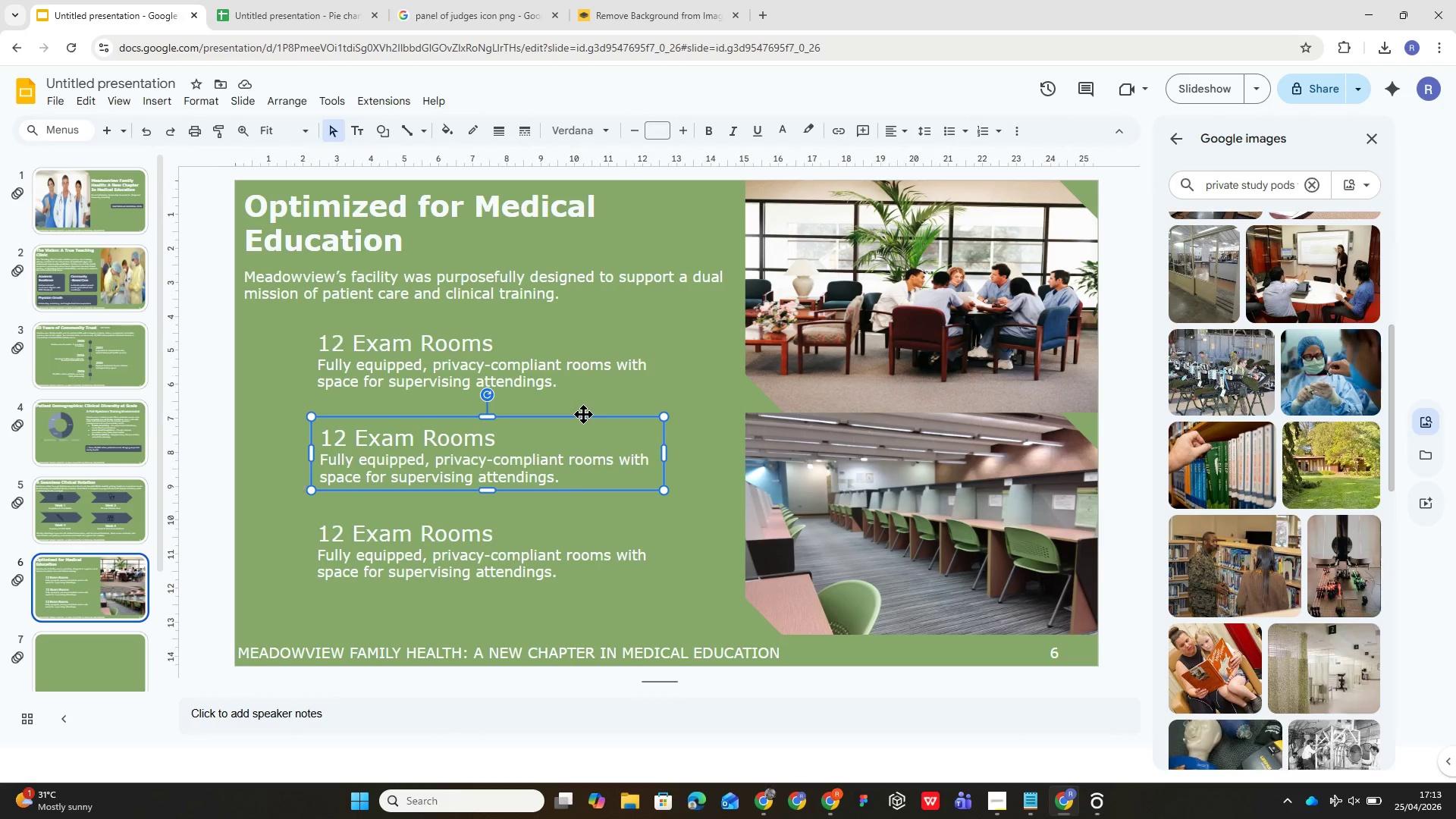 
left_click([701, 438])
 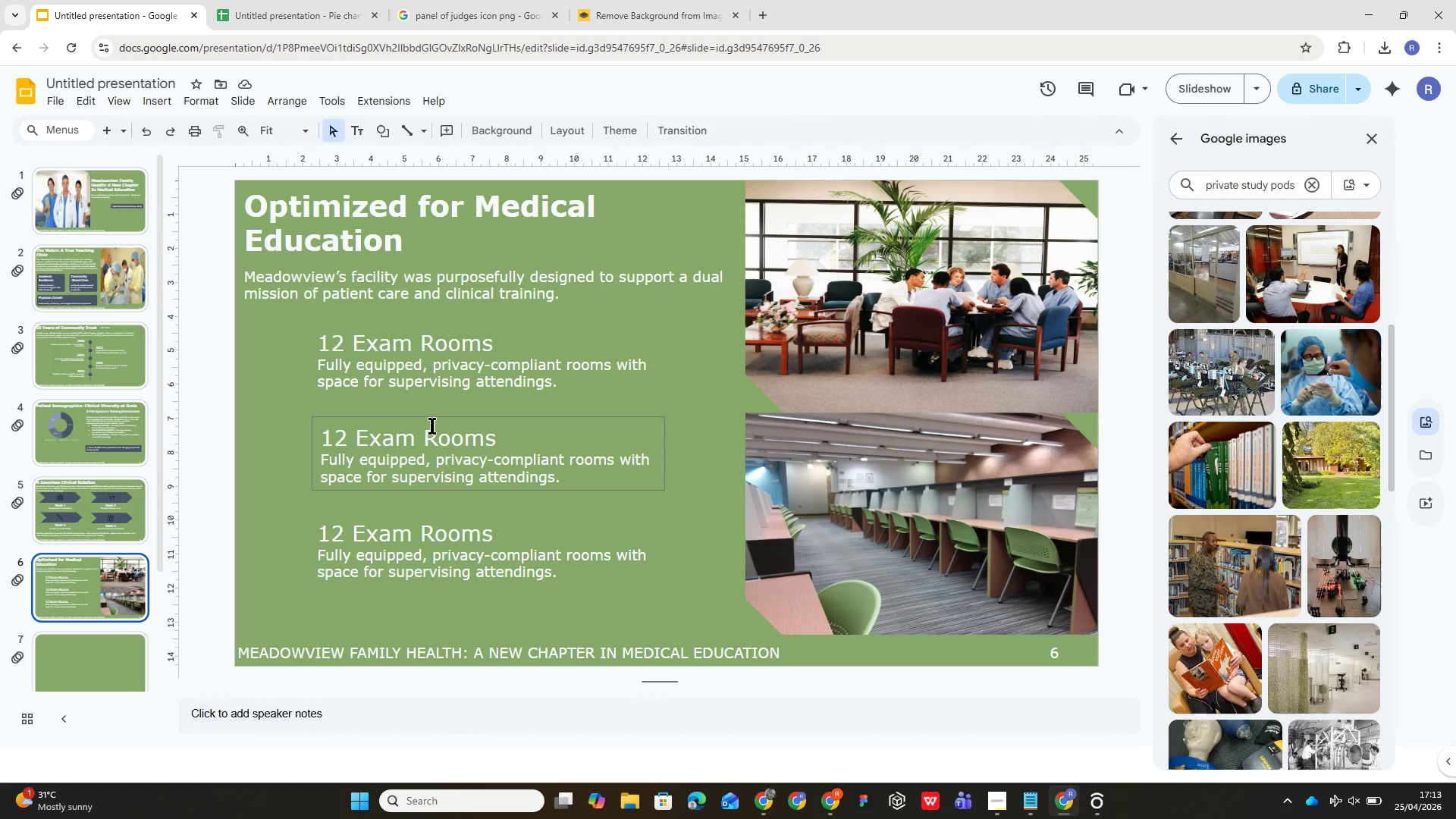 
left_click([434, 427])
 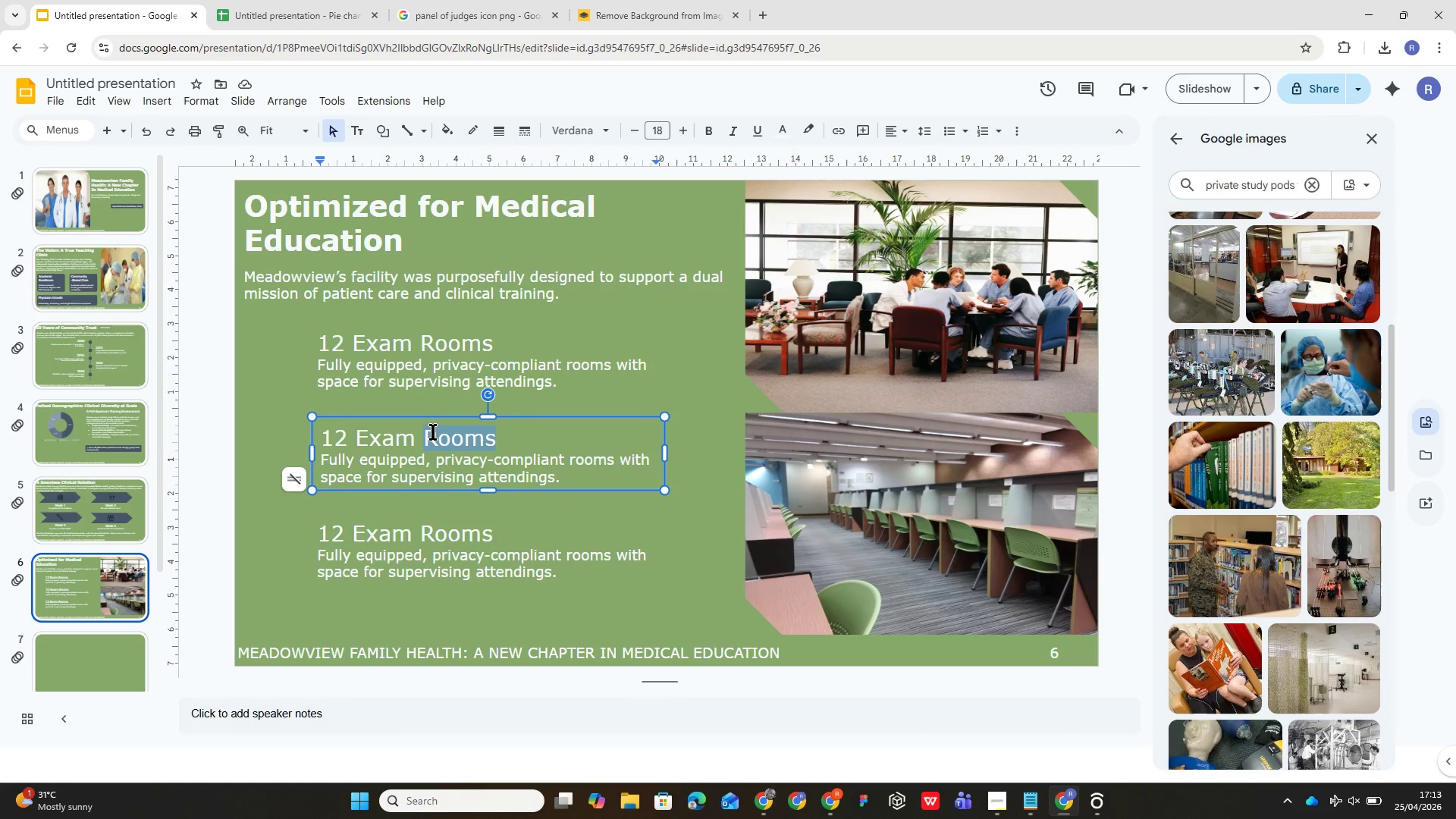 
triple_click([433, 431])
 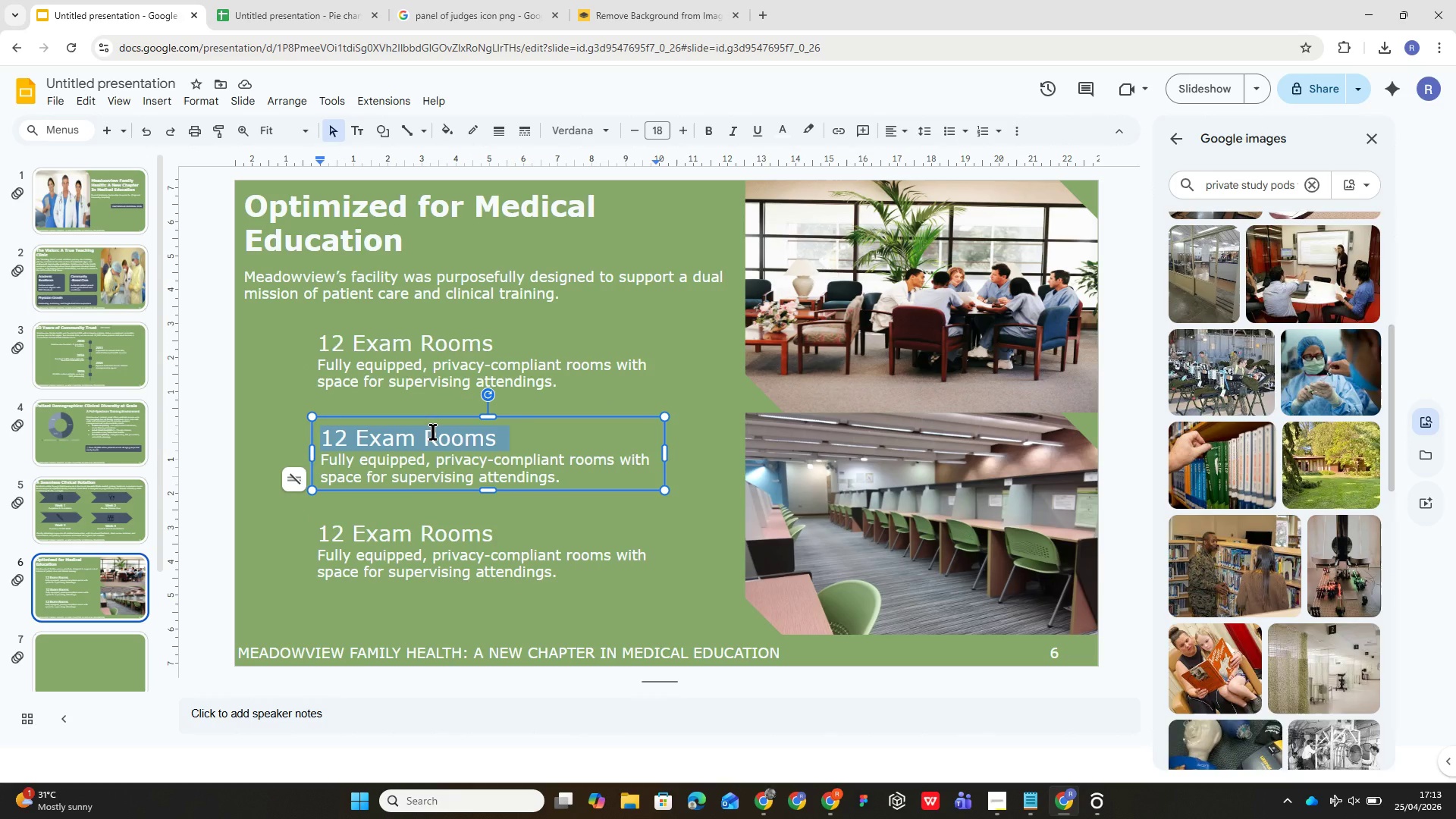 
type(Resident Lounge)
 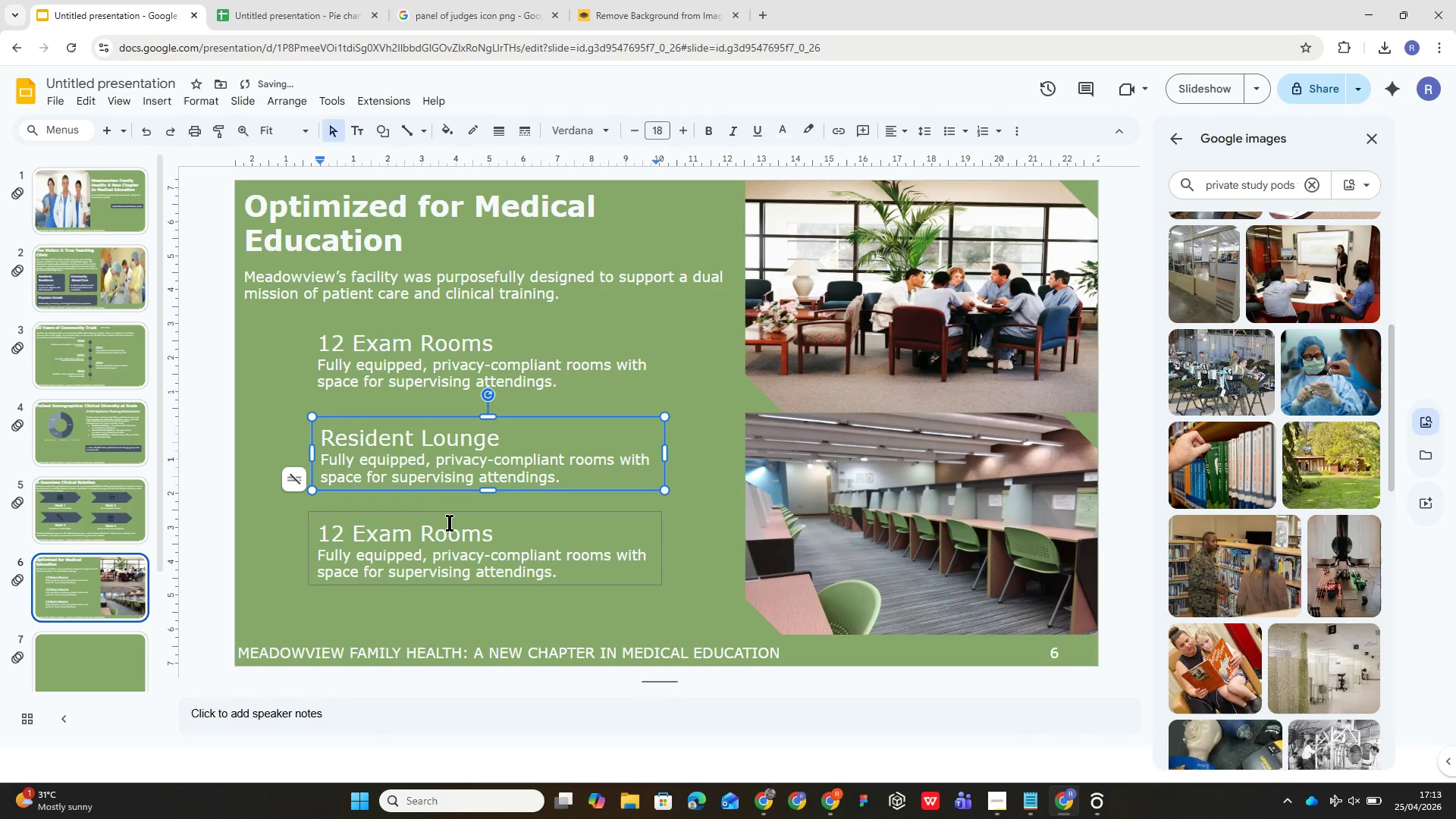 
double_click([433, 537])
 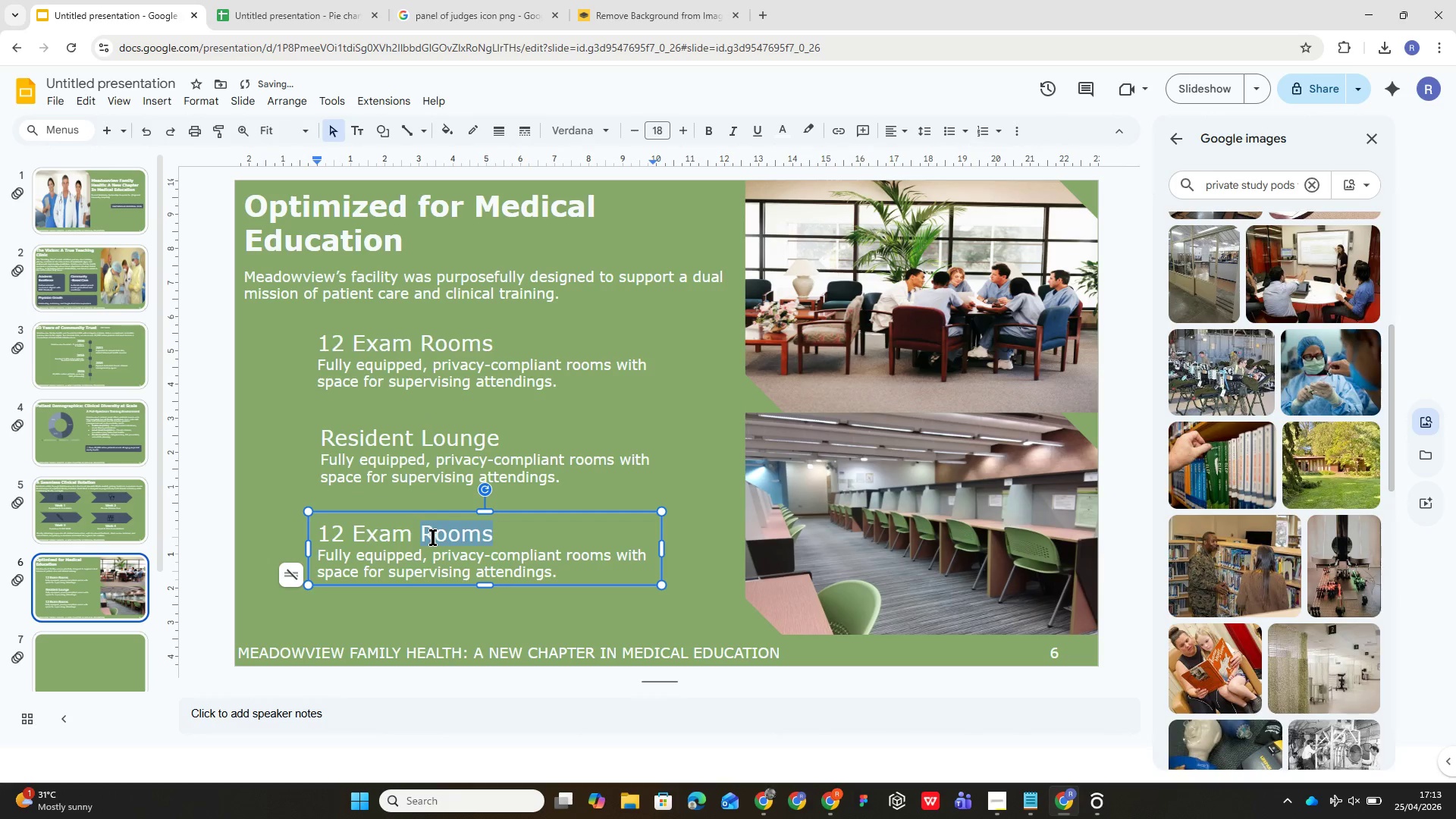 
triple_click([433, 537])
 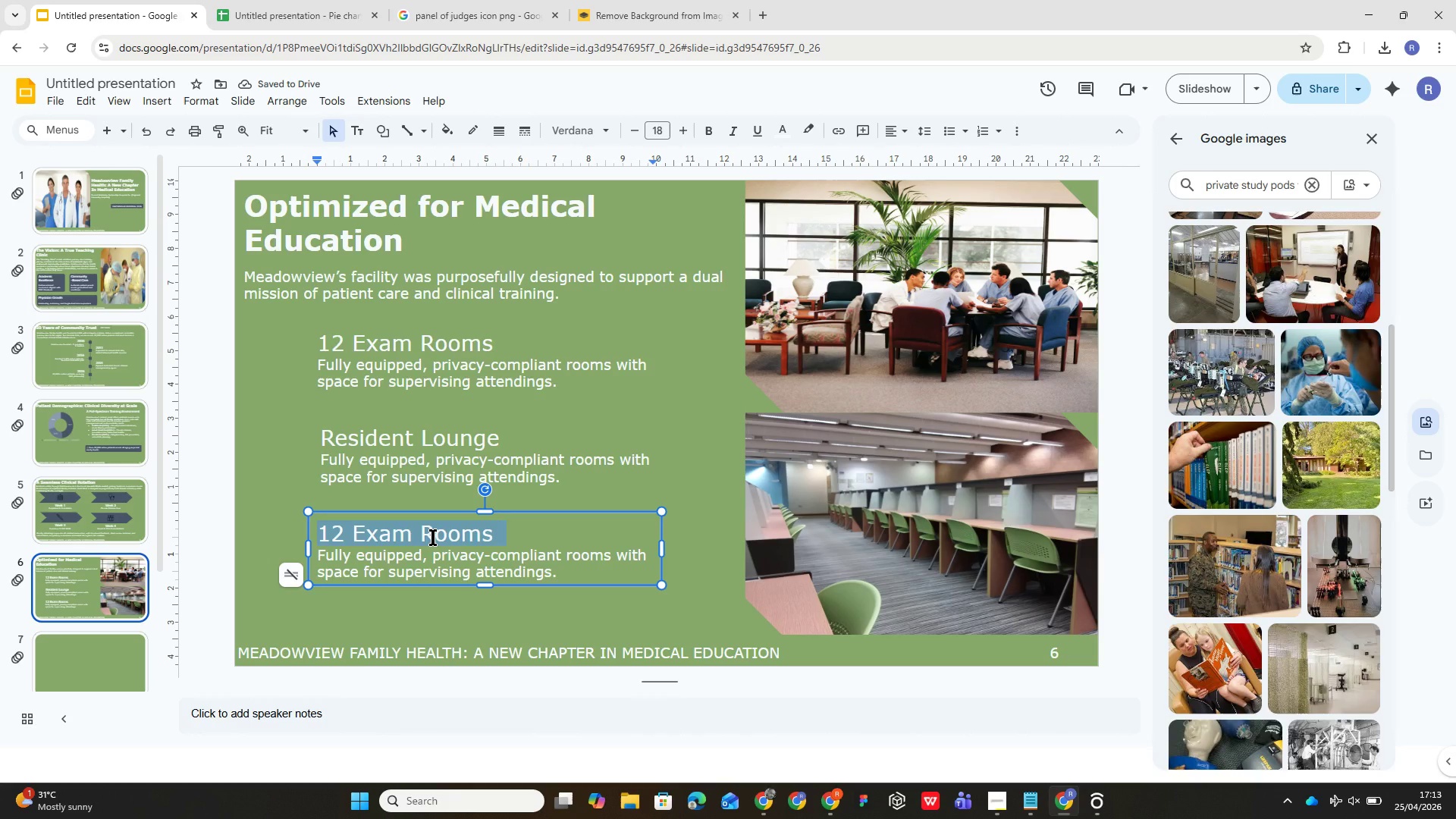 
type(Private st)
key(Backspace)
key(Backspace)
type(Study Pods)
 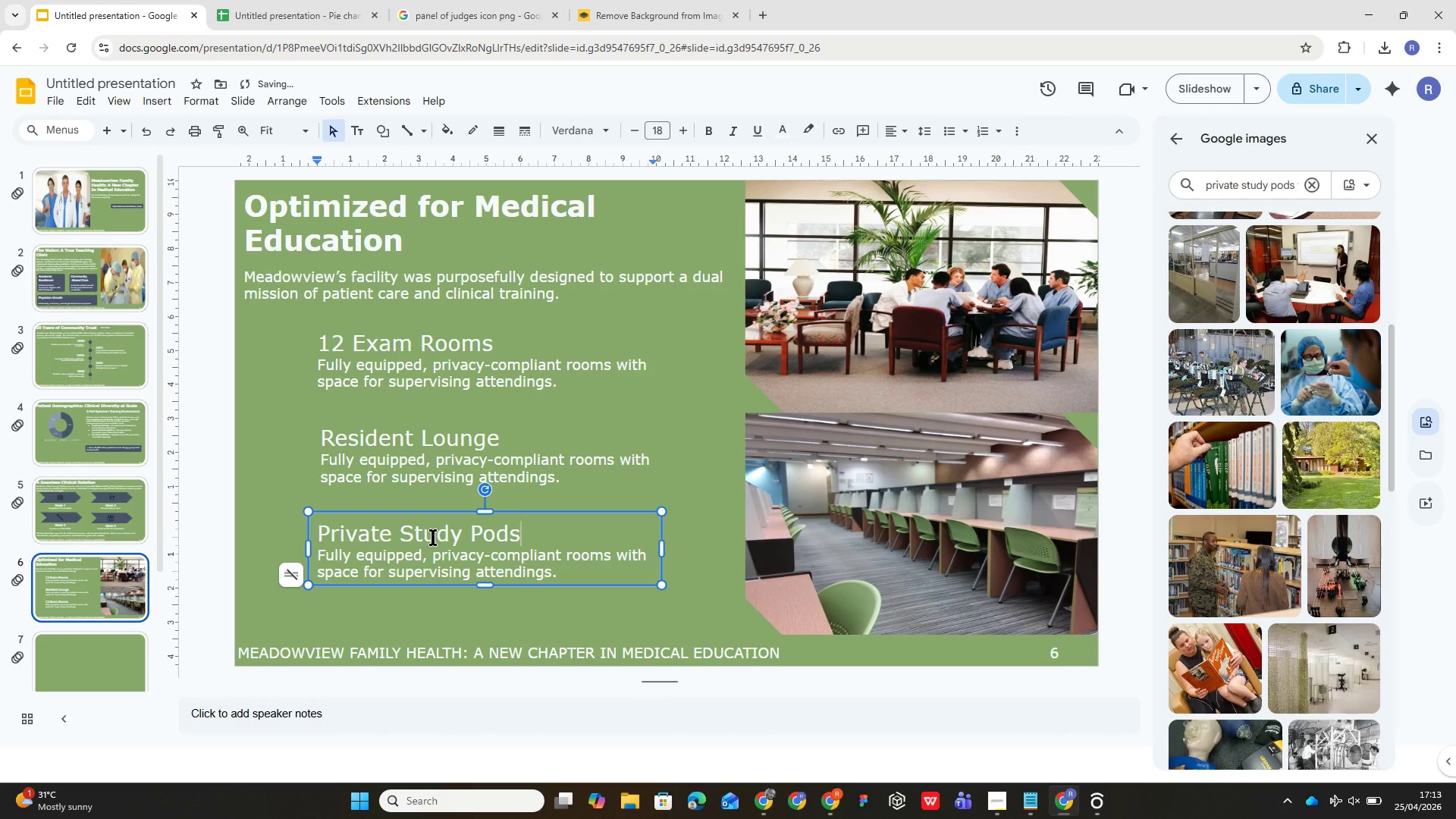 
left_click([441, 378])
 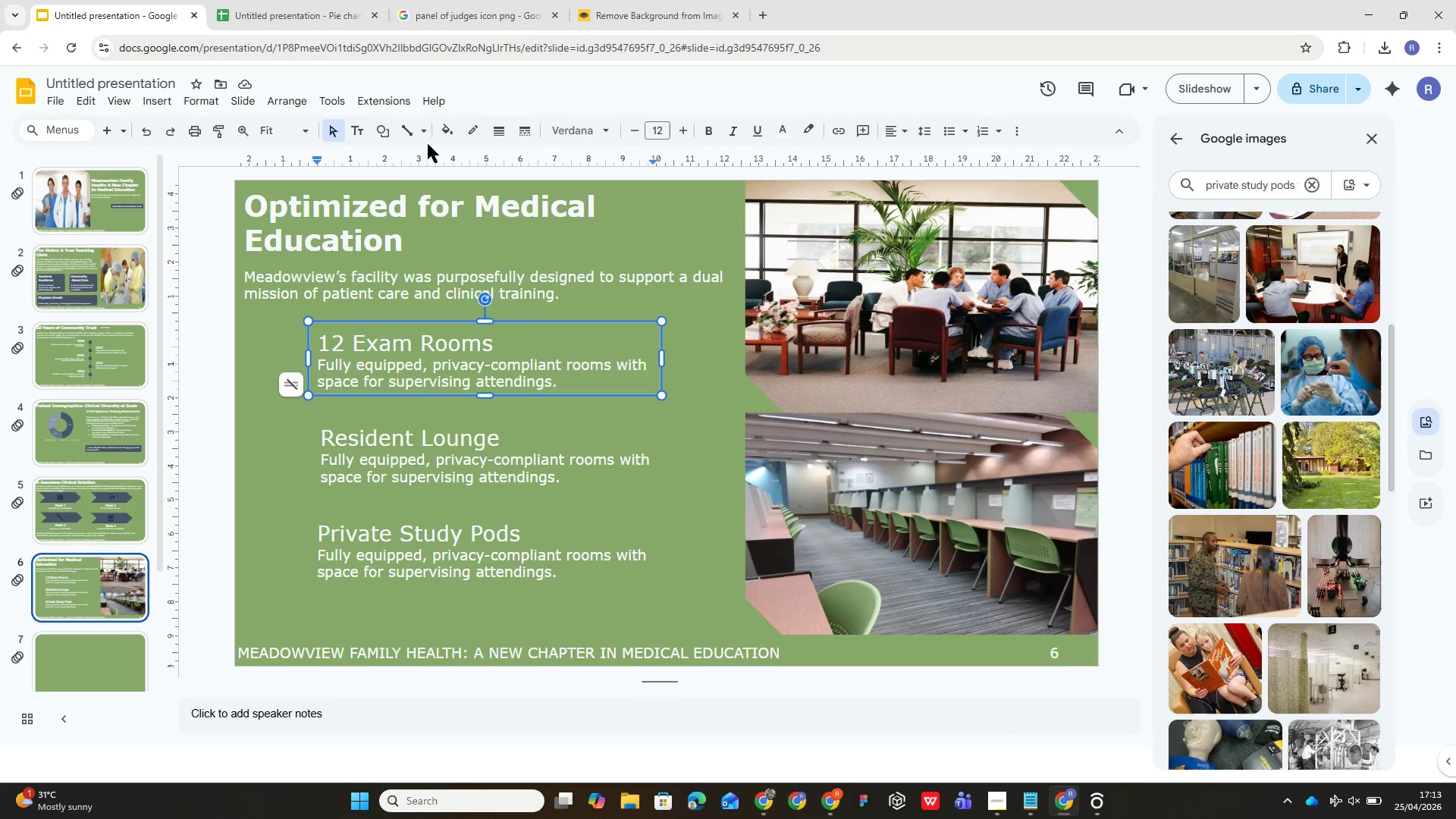 
left_click([406, 133])
 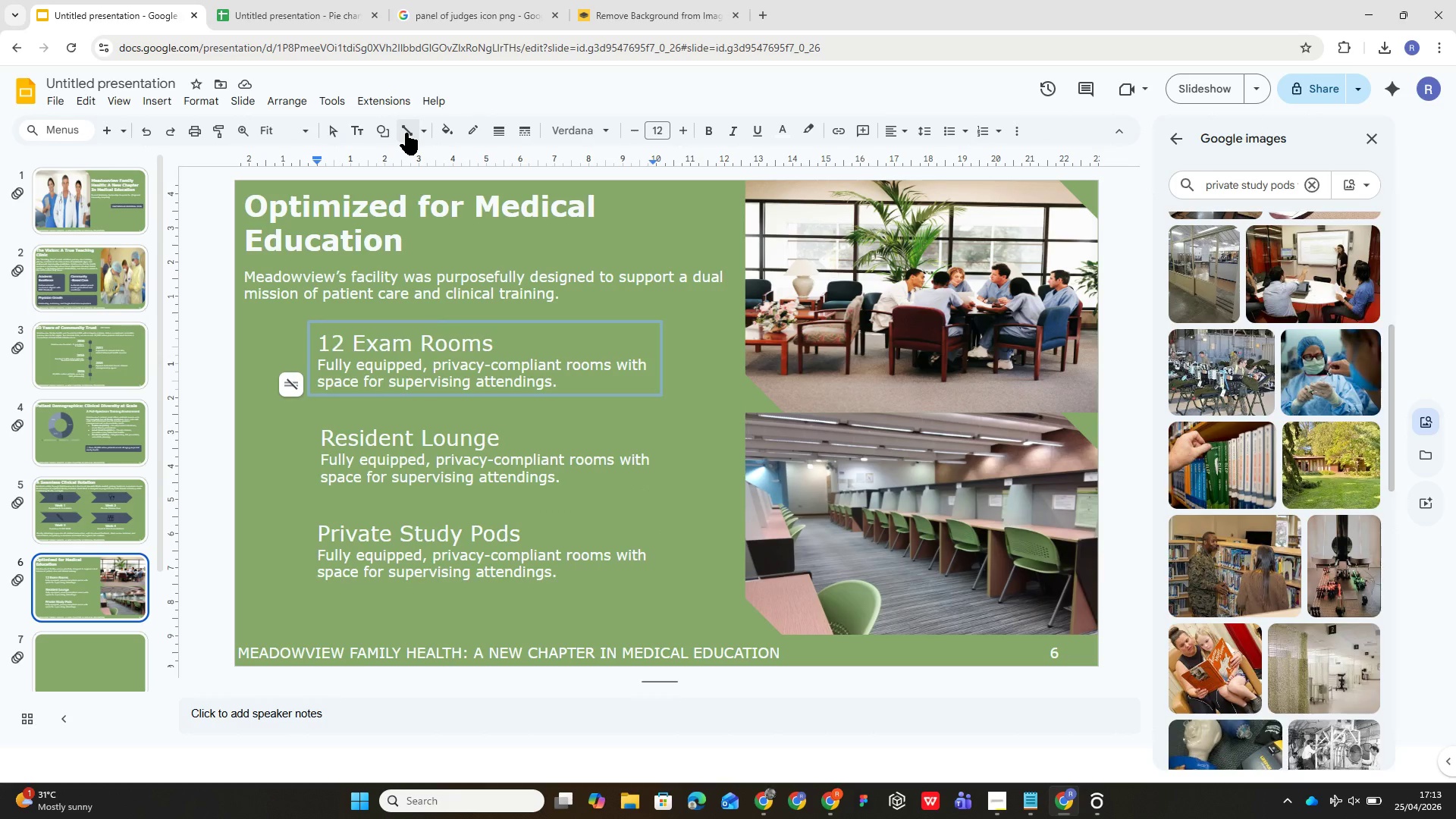 
key(Control+Z)
 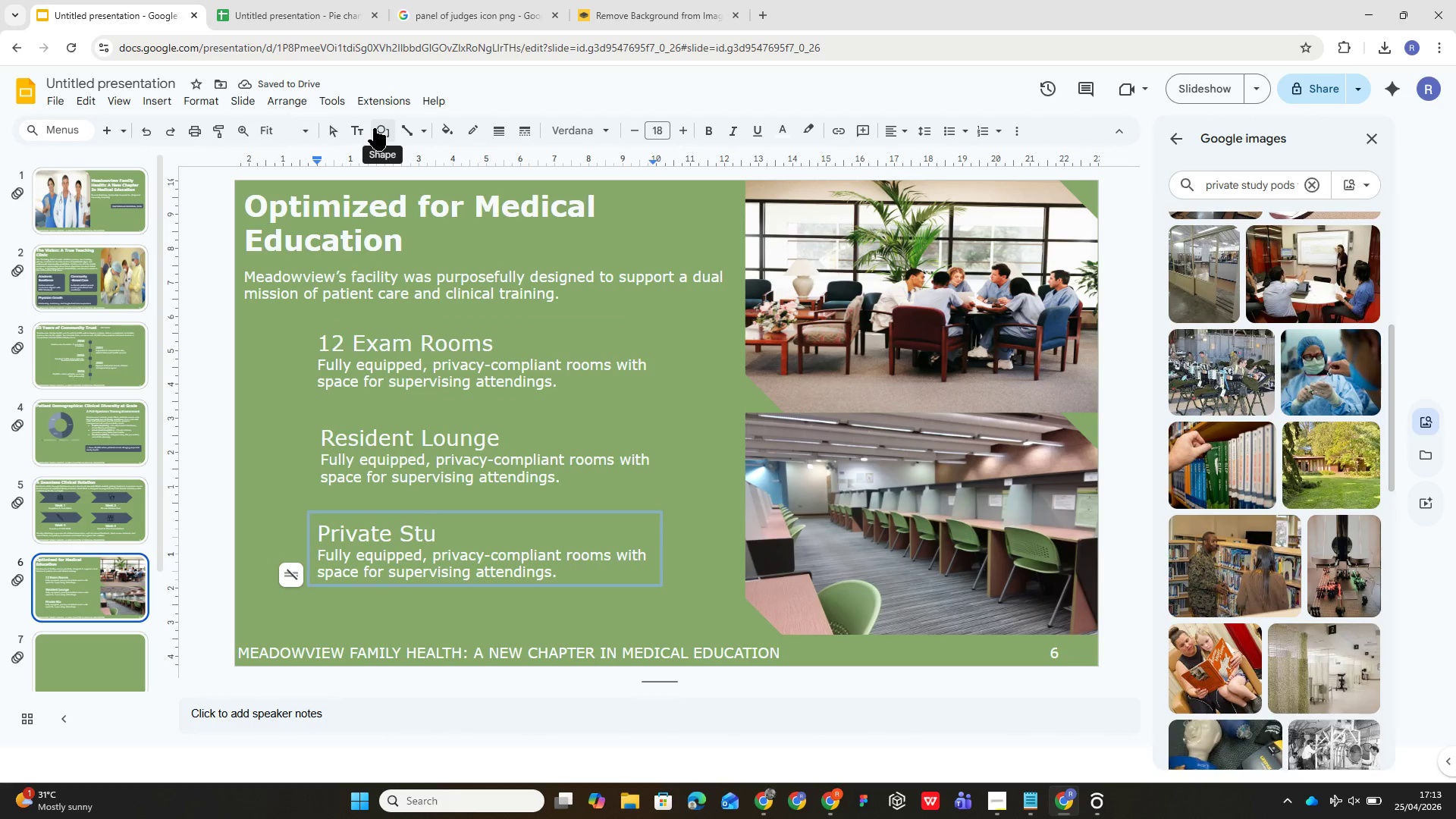 
wait(8.69)
 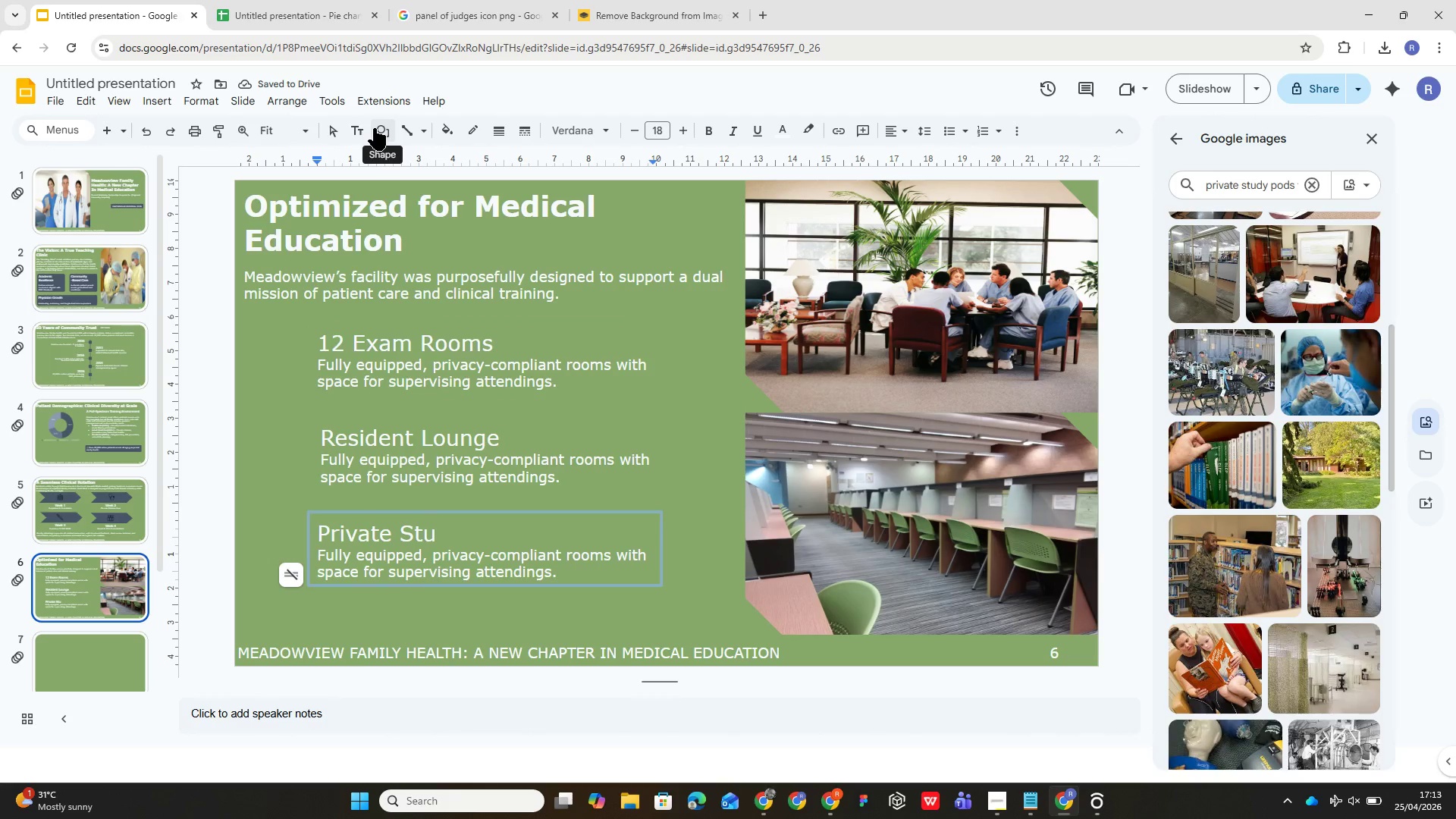 
left_click([477, 131])
 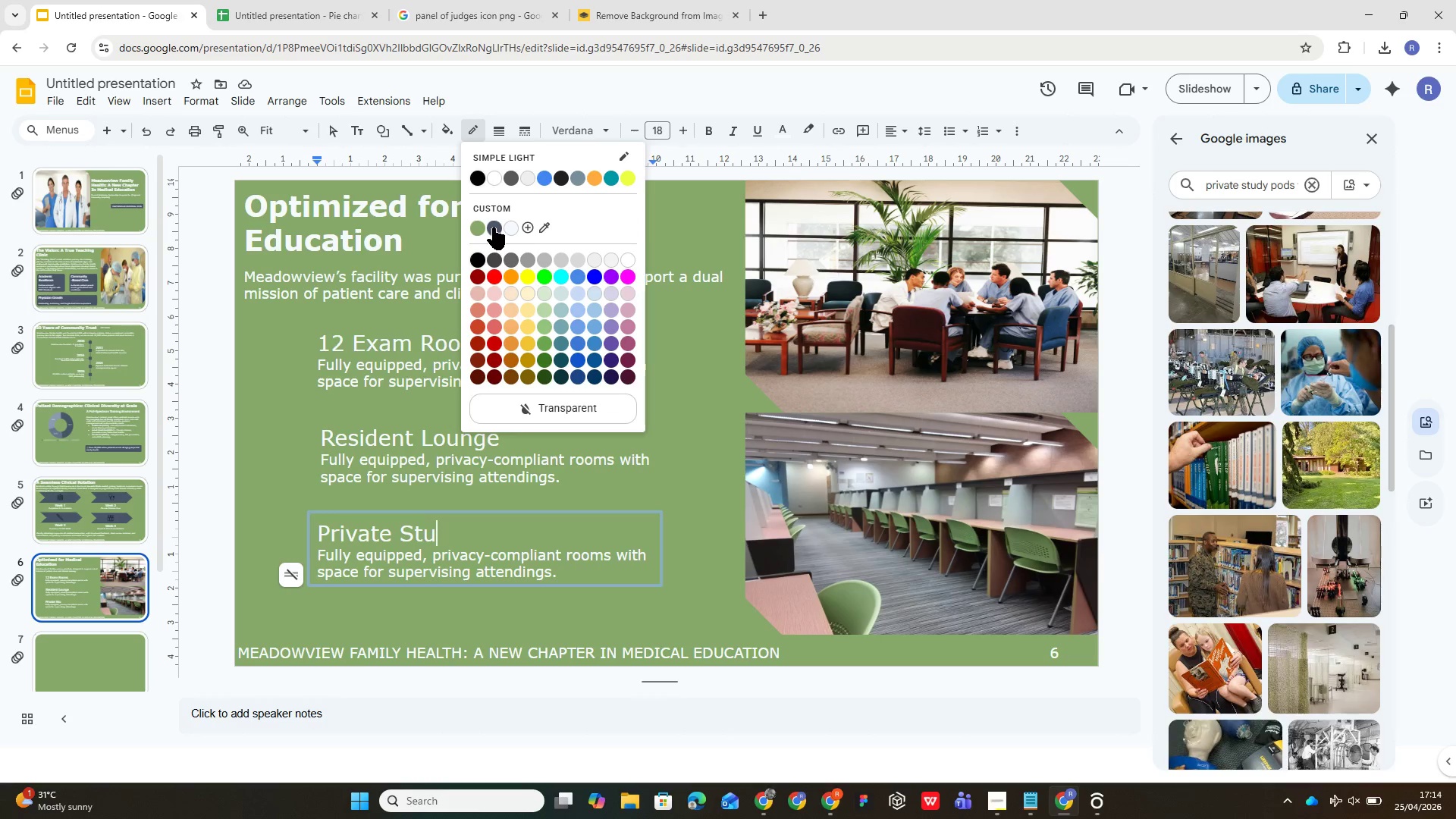 
wait(6.0)
 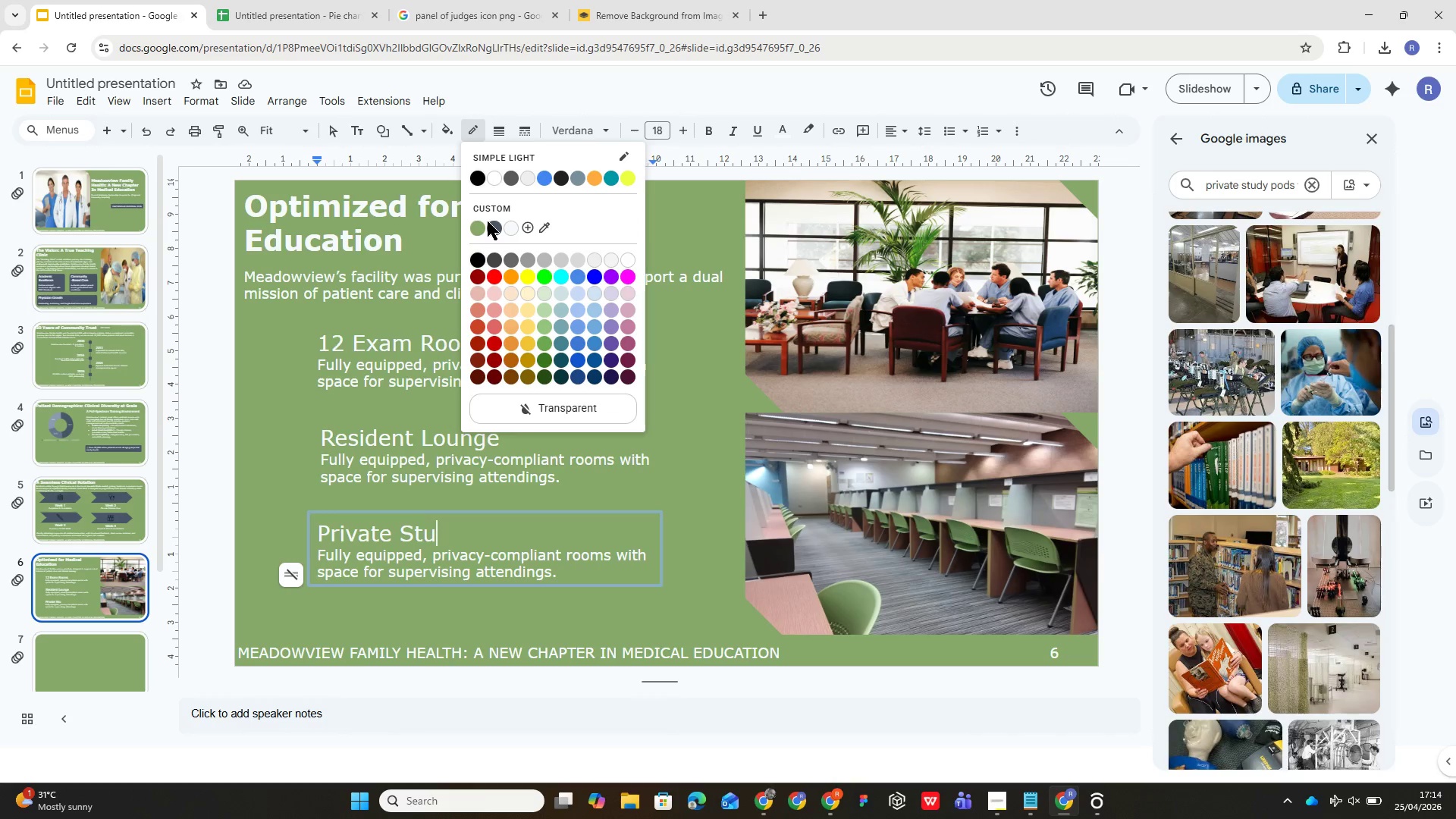 
left_click([493, 228])
 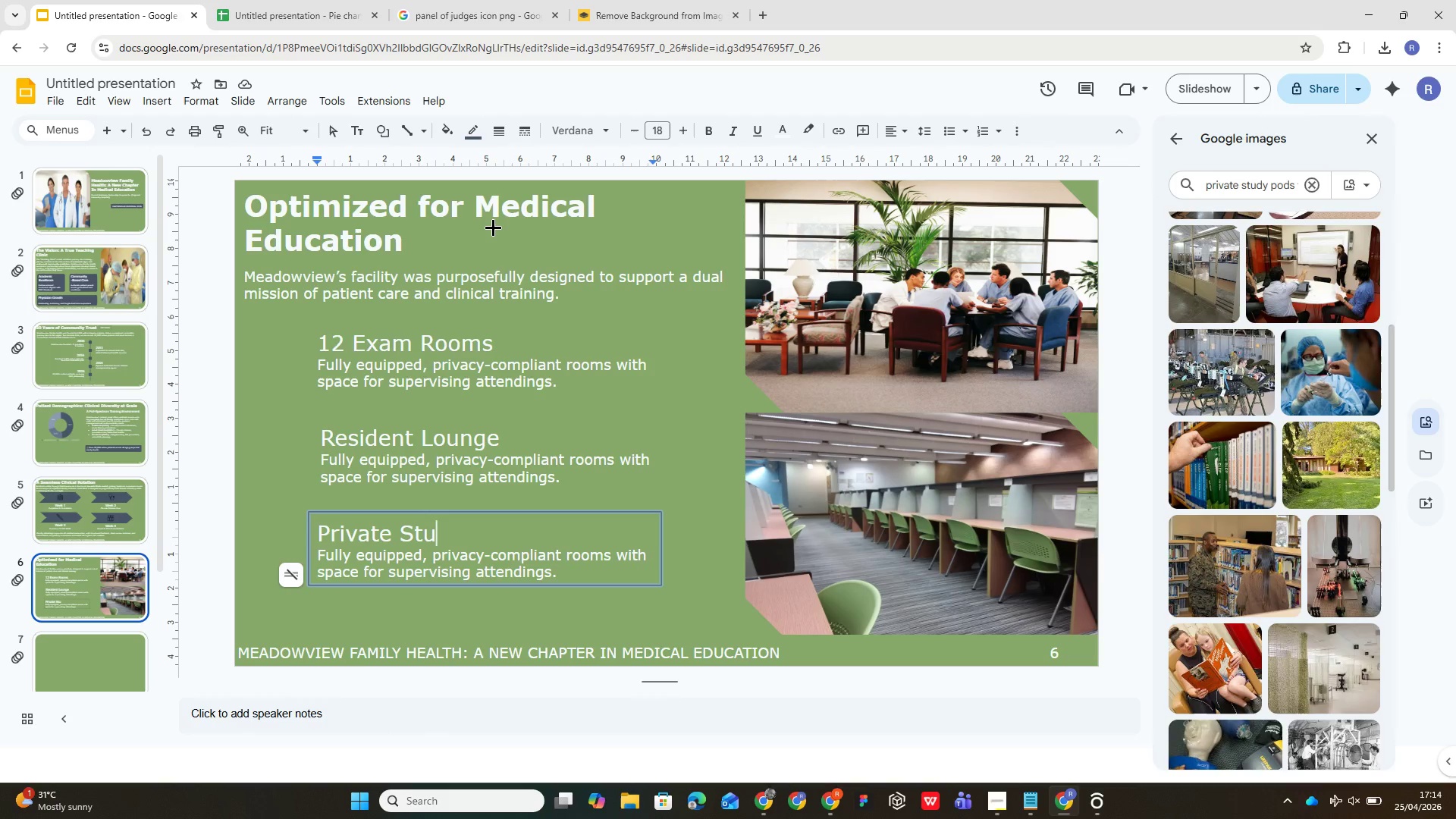 
wait(29.22)
 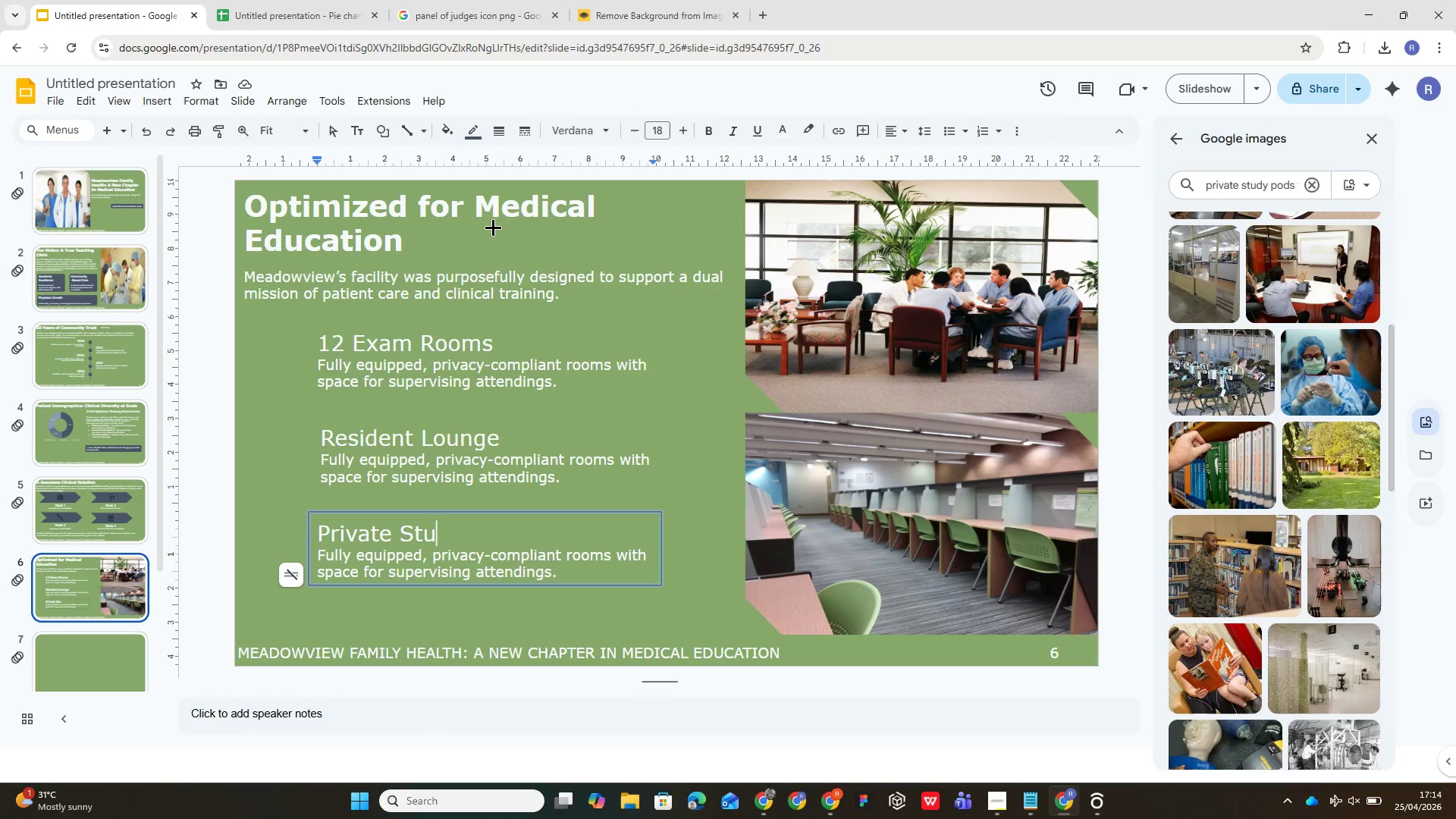 
left_click([530, 471])
 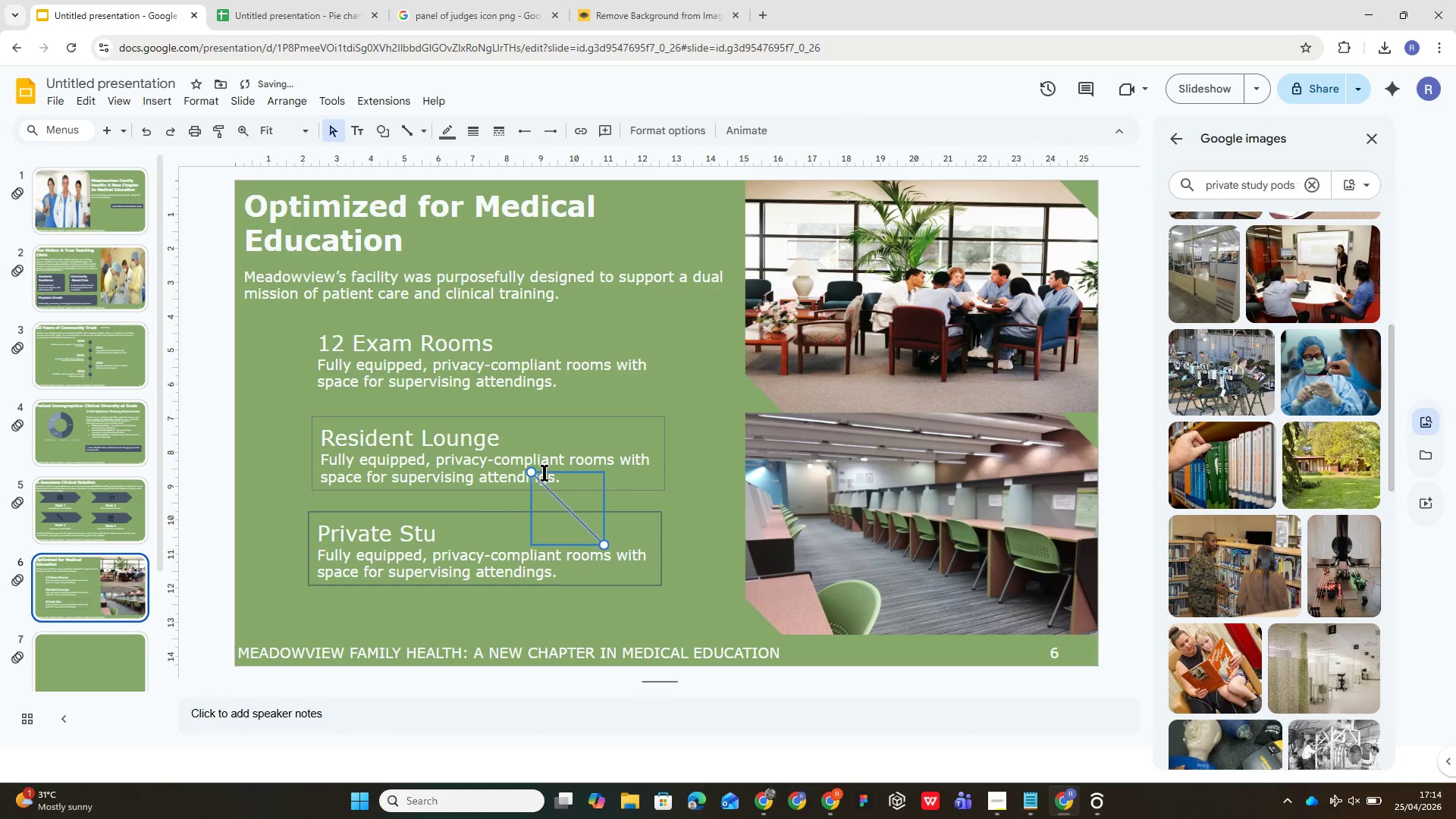 
key(Control+Z)
 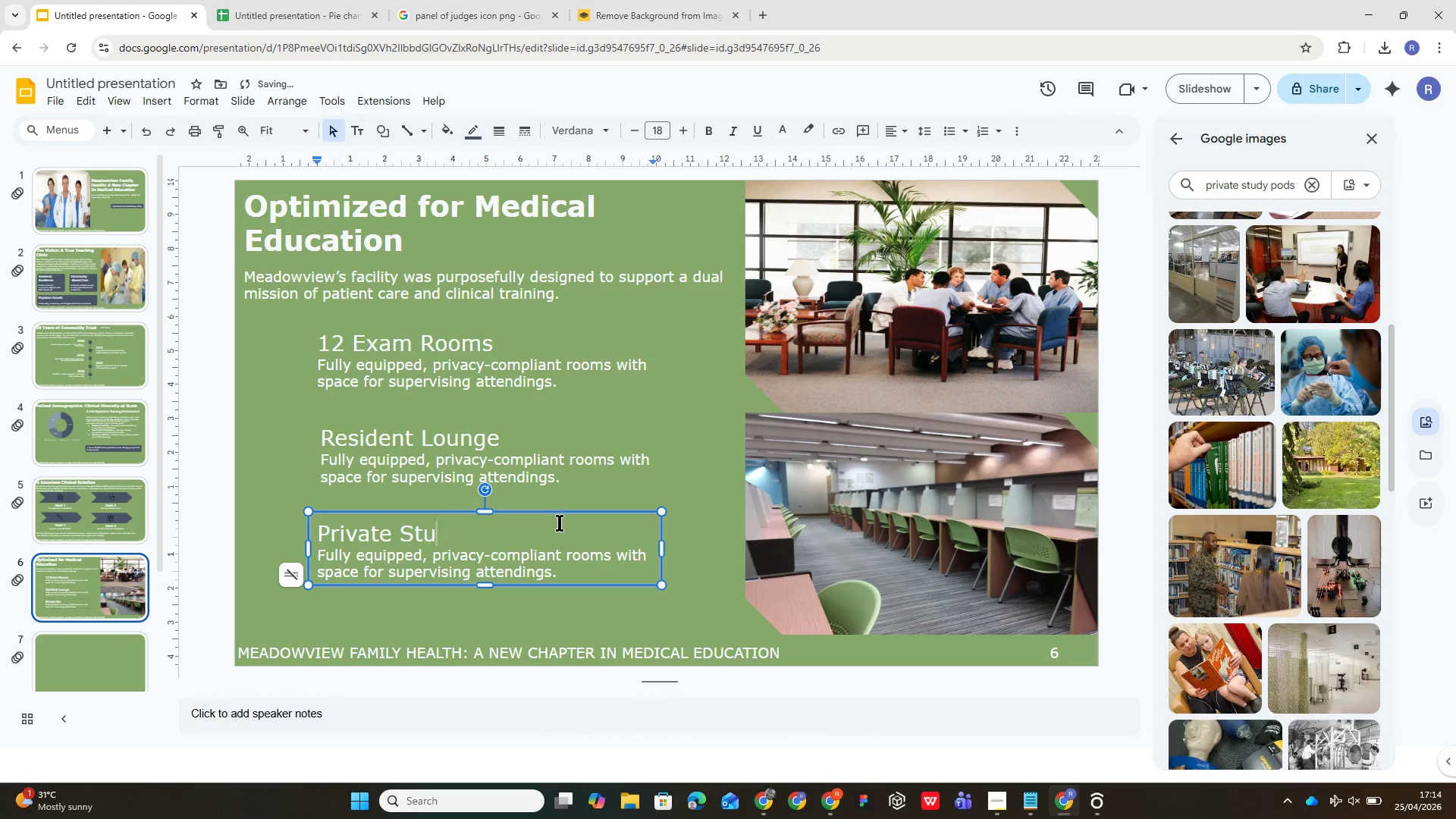 
left_click([551, 447])
 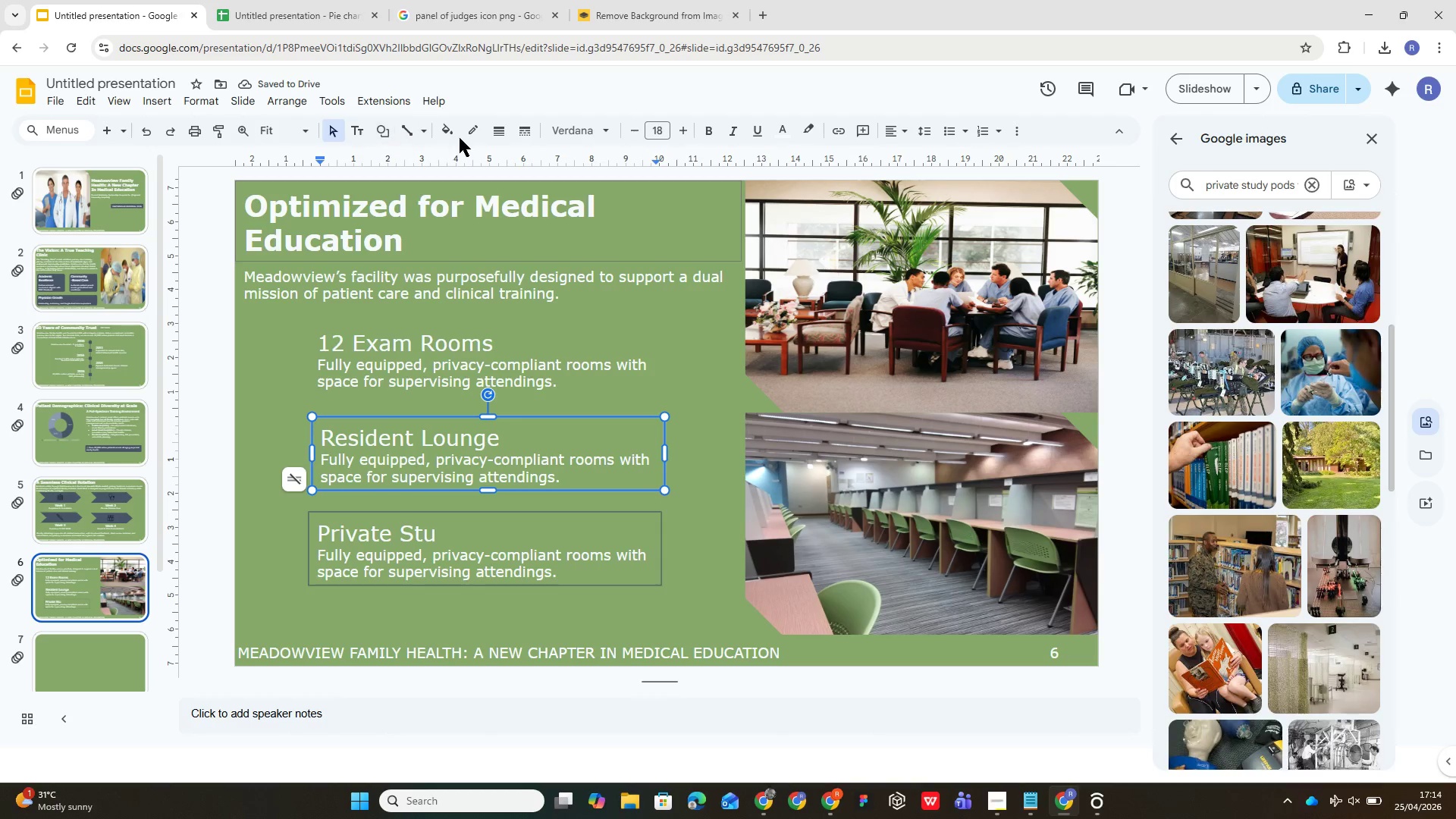 
left_click([468, 133])
 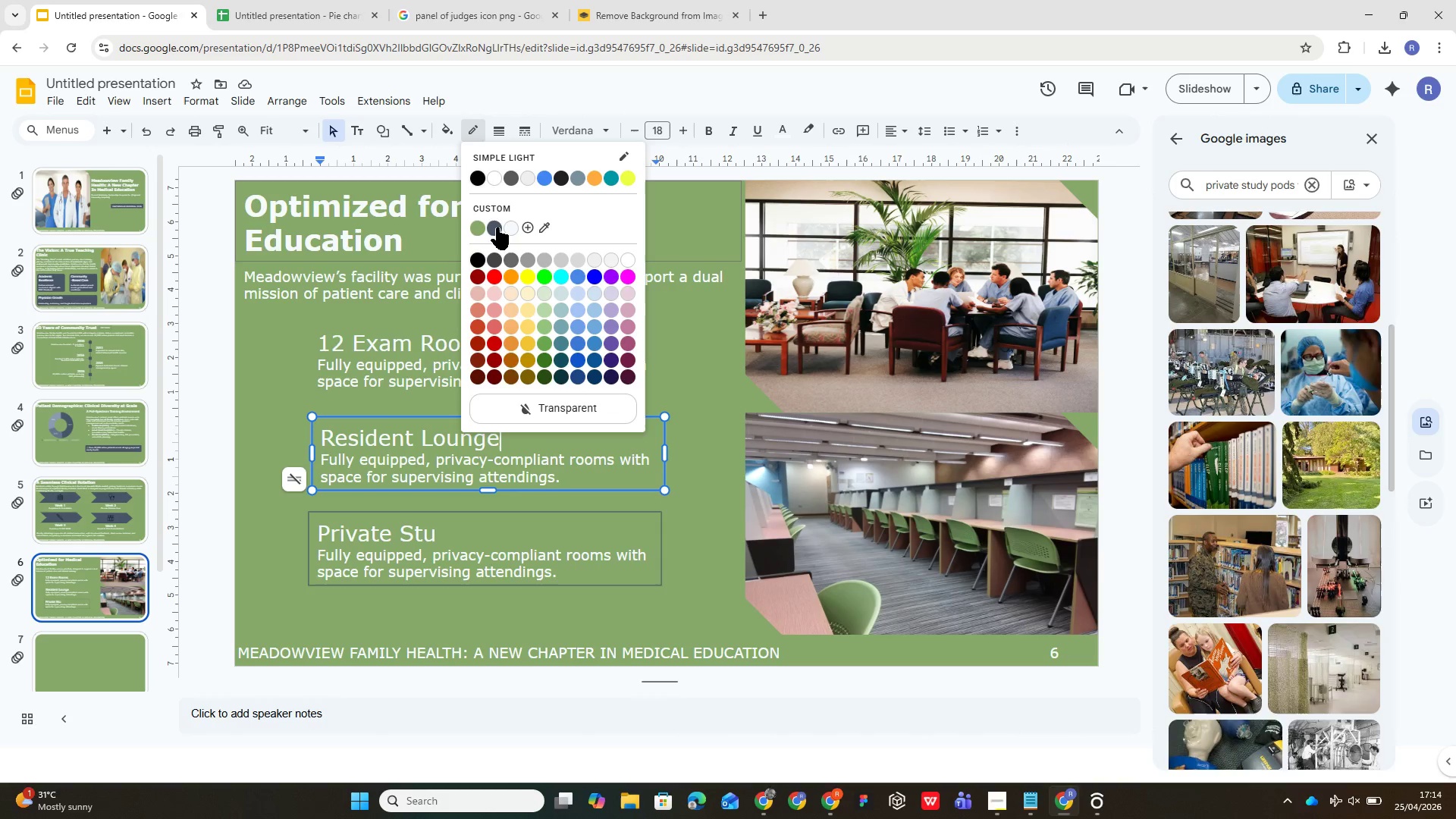 
left_click([494, 228])
 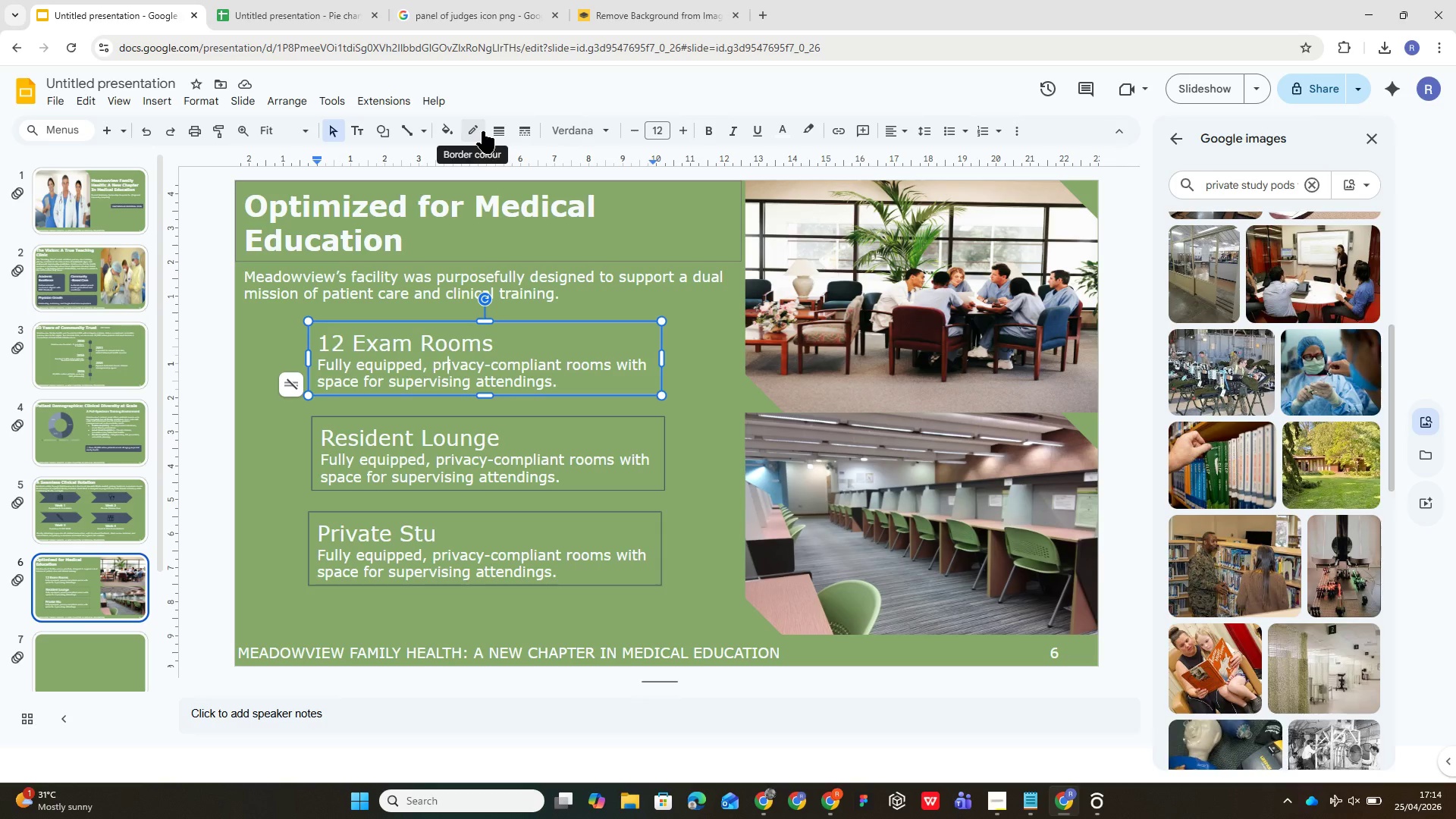 
wait(11.97)
 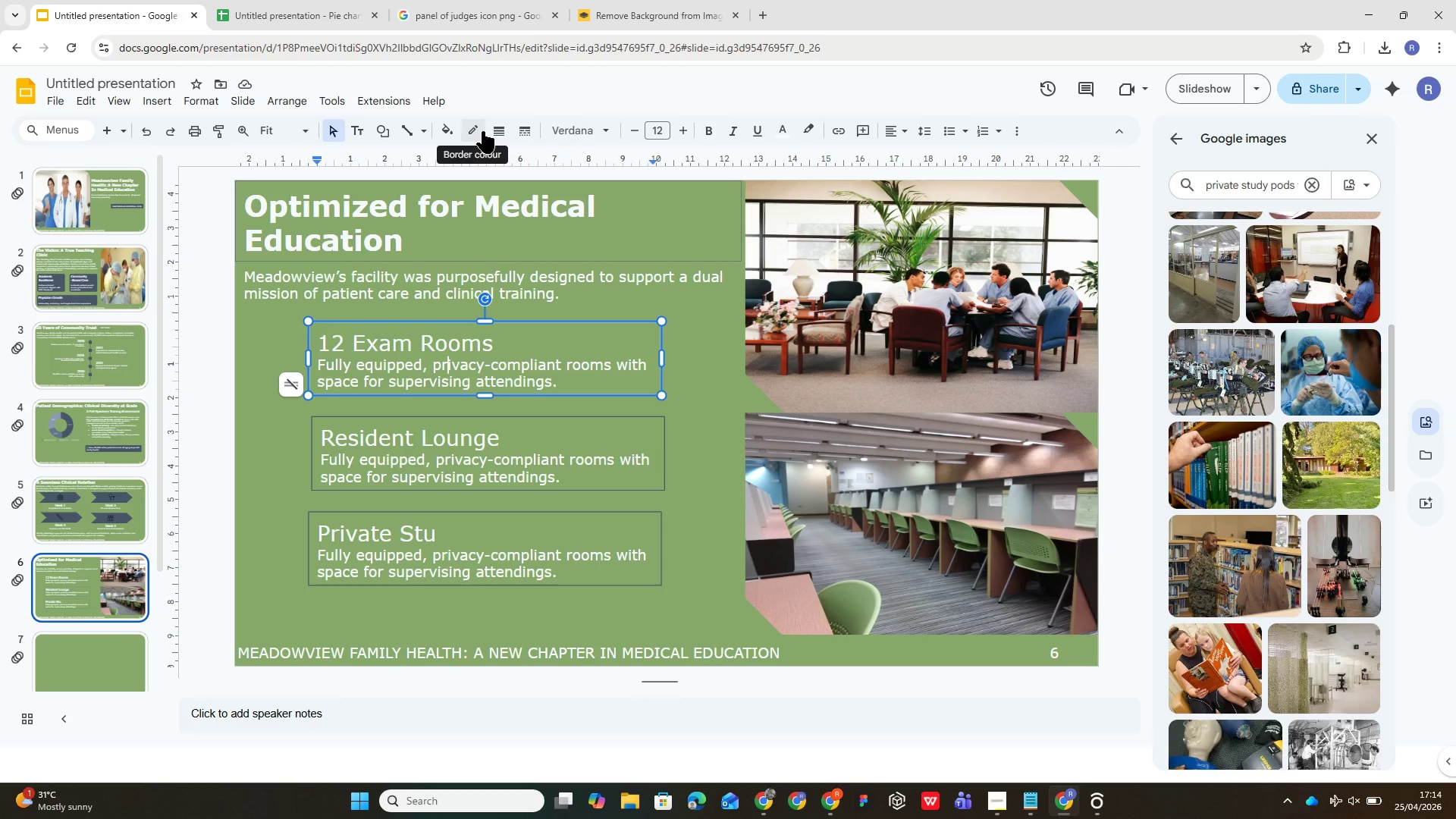 
left_click([482, 136])
 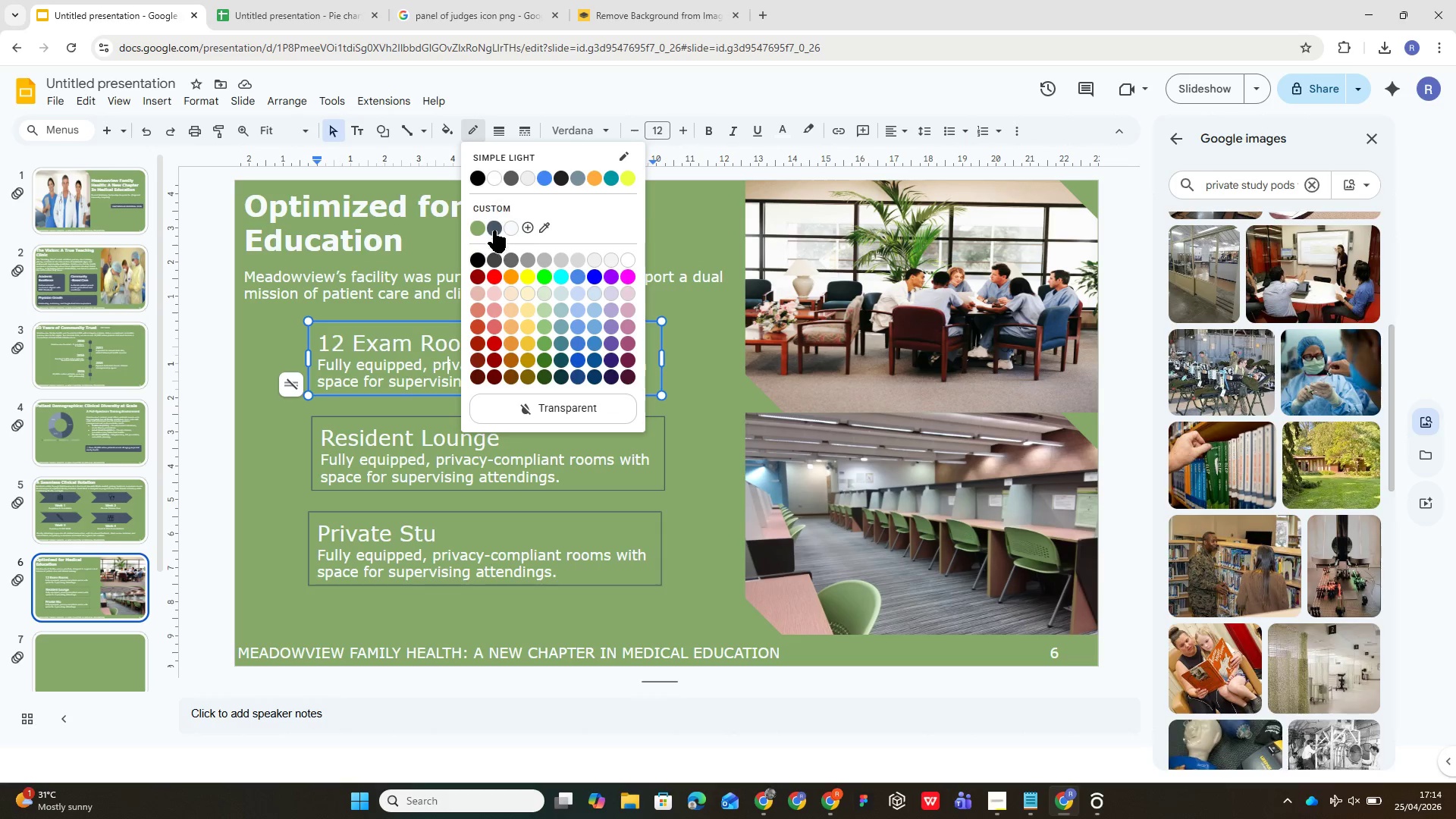 
left_click([494, 227])
 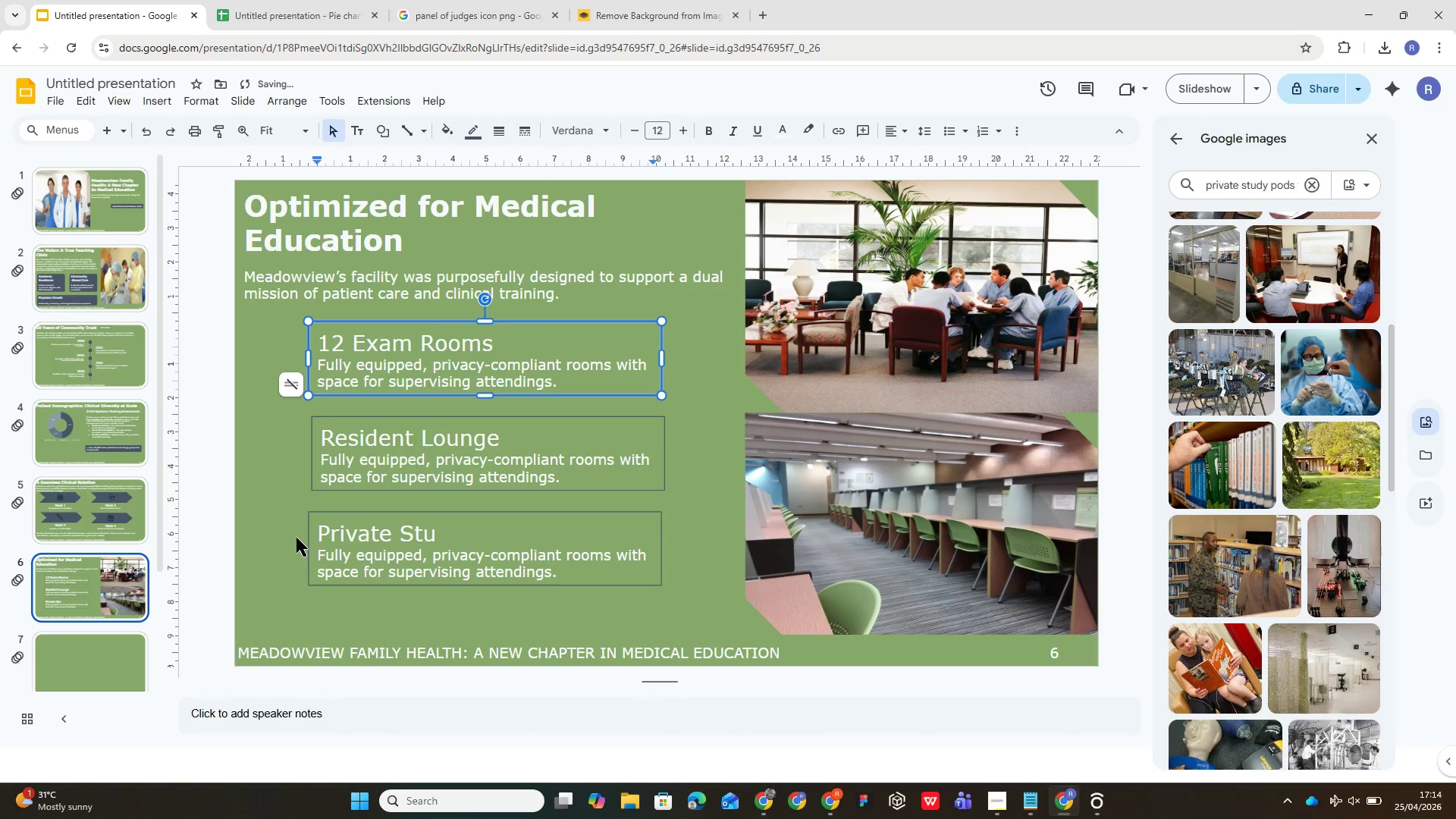 
left_click([281, 530])
 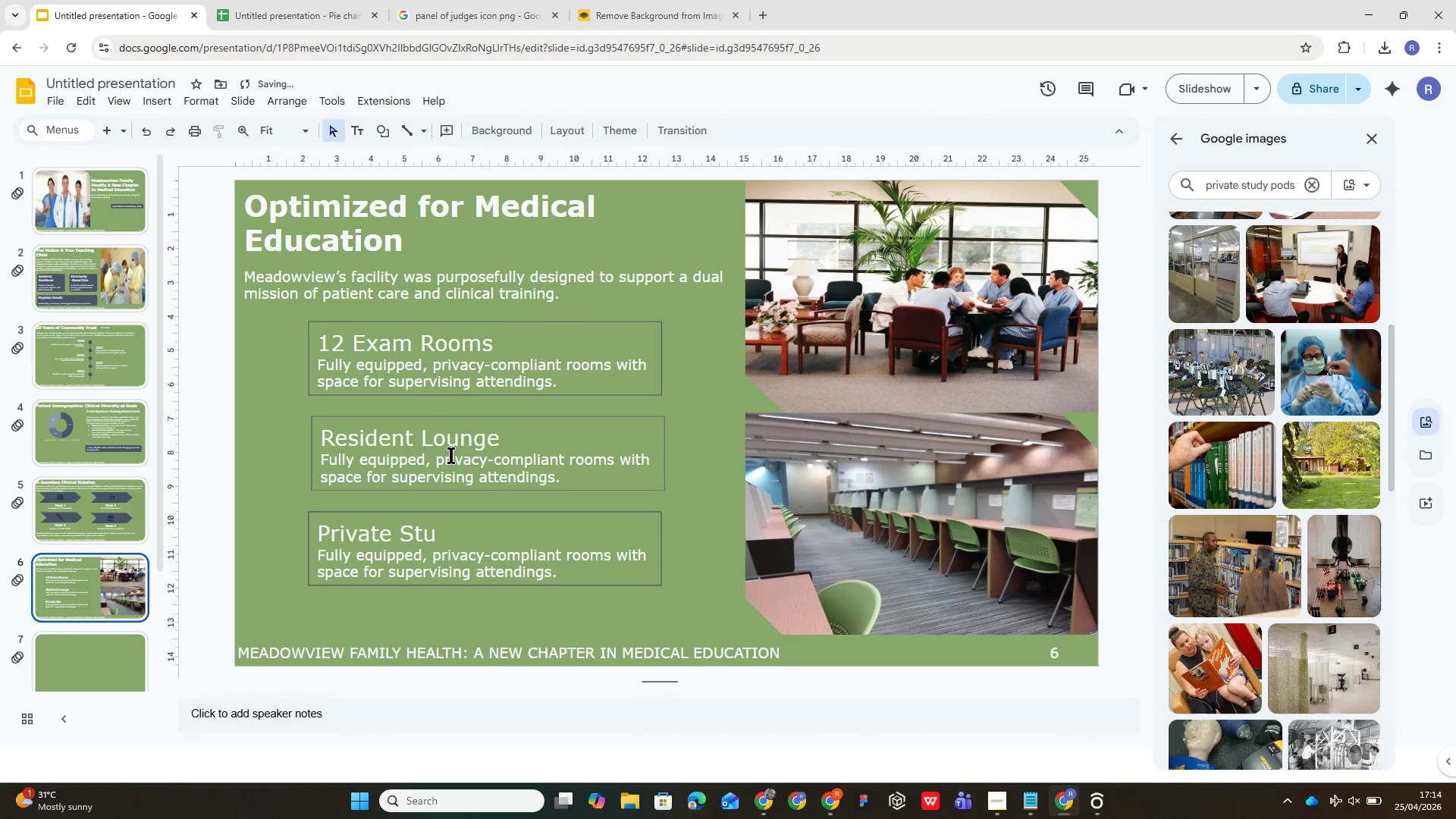 
left_click([451, 455])
 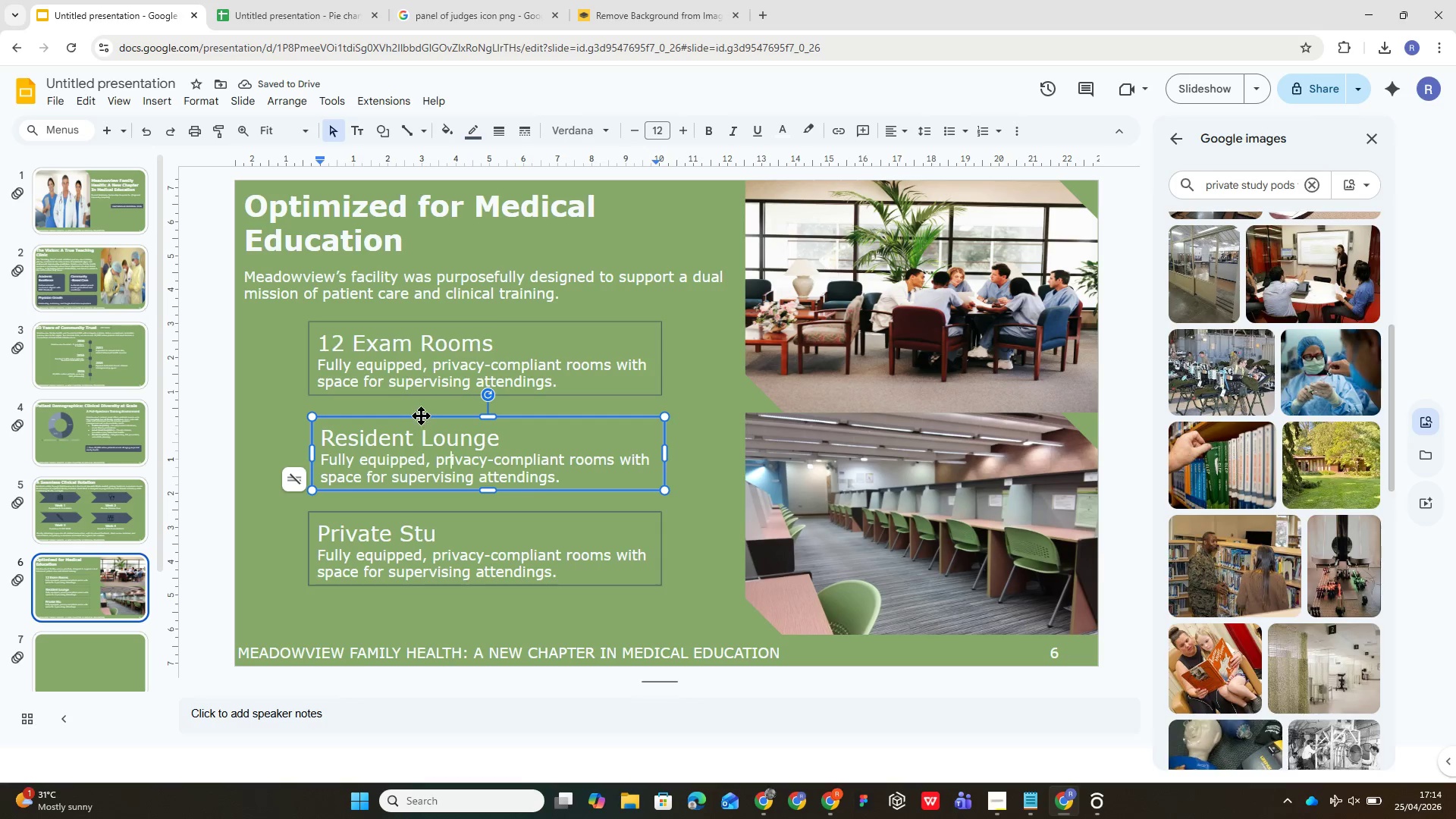 
left_click([421, 416])
 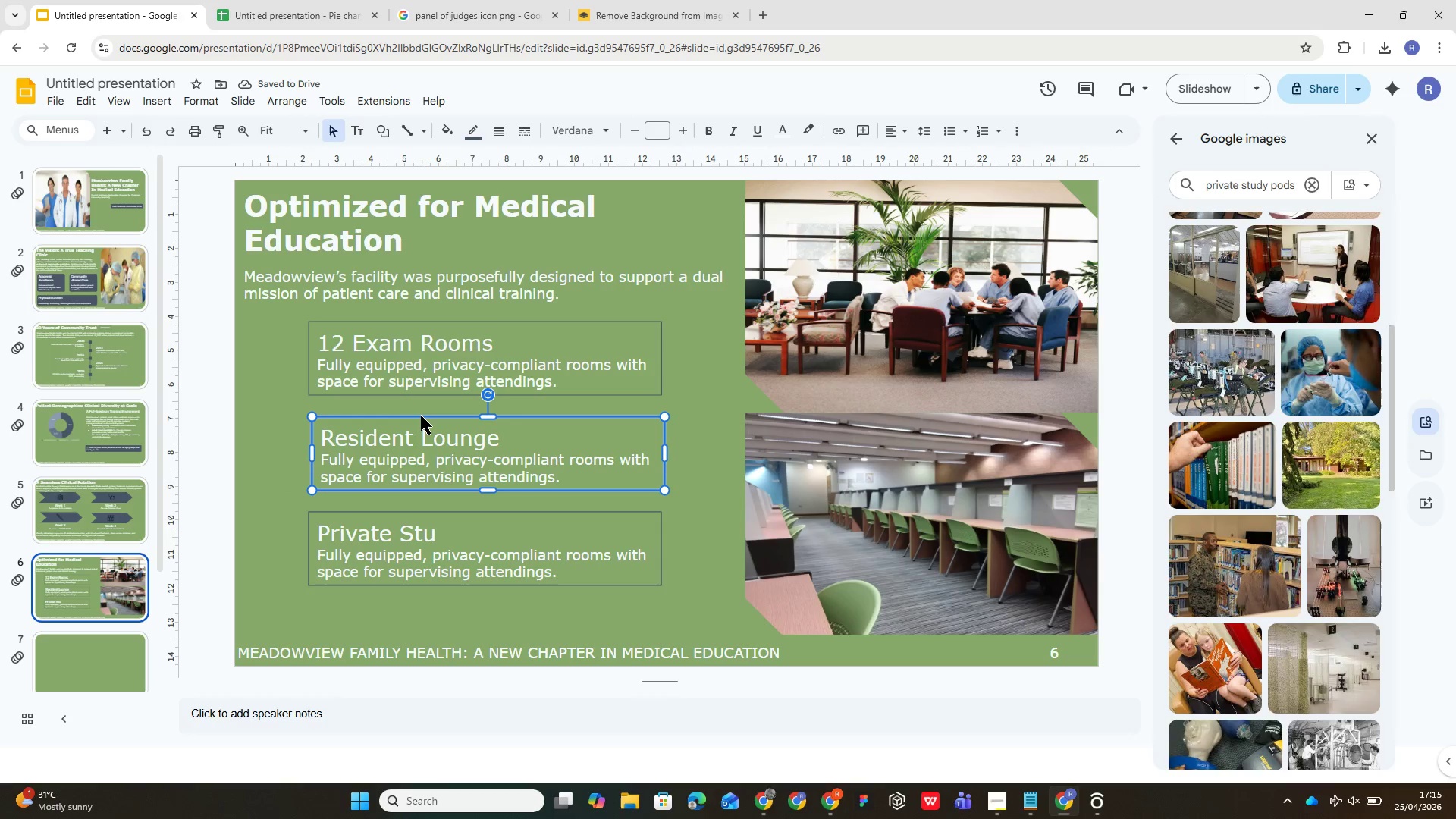 
key(ArrowLeft)
 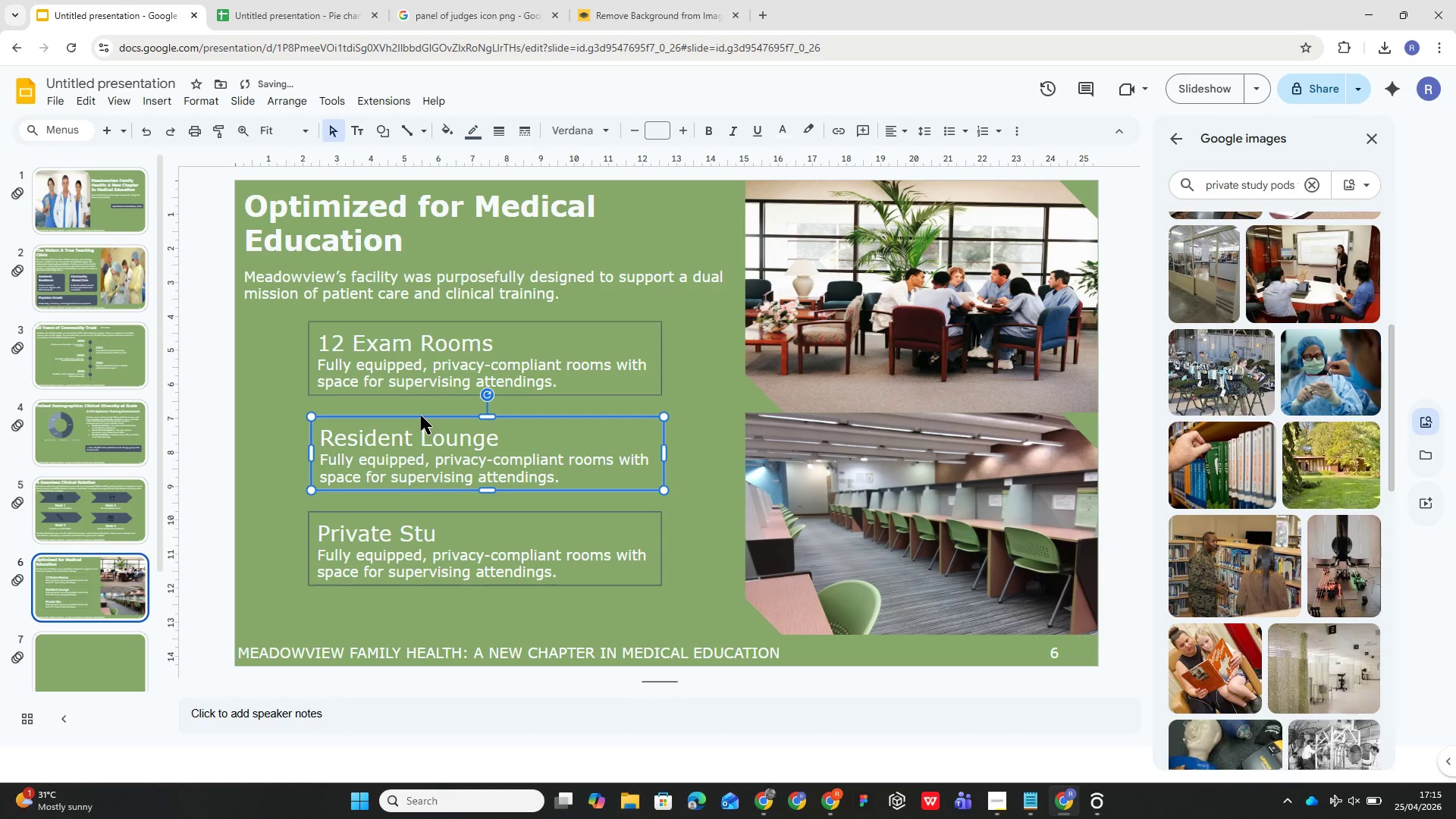 
key(ArrowLeft)
 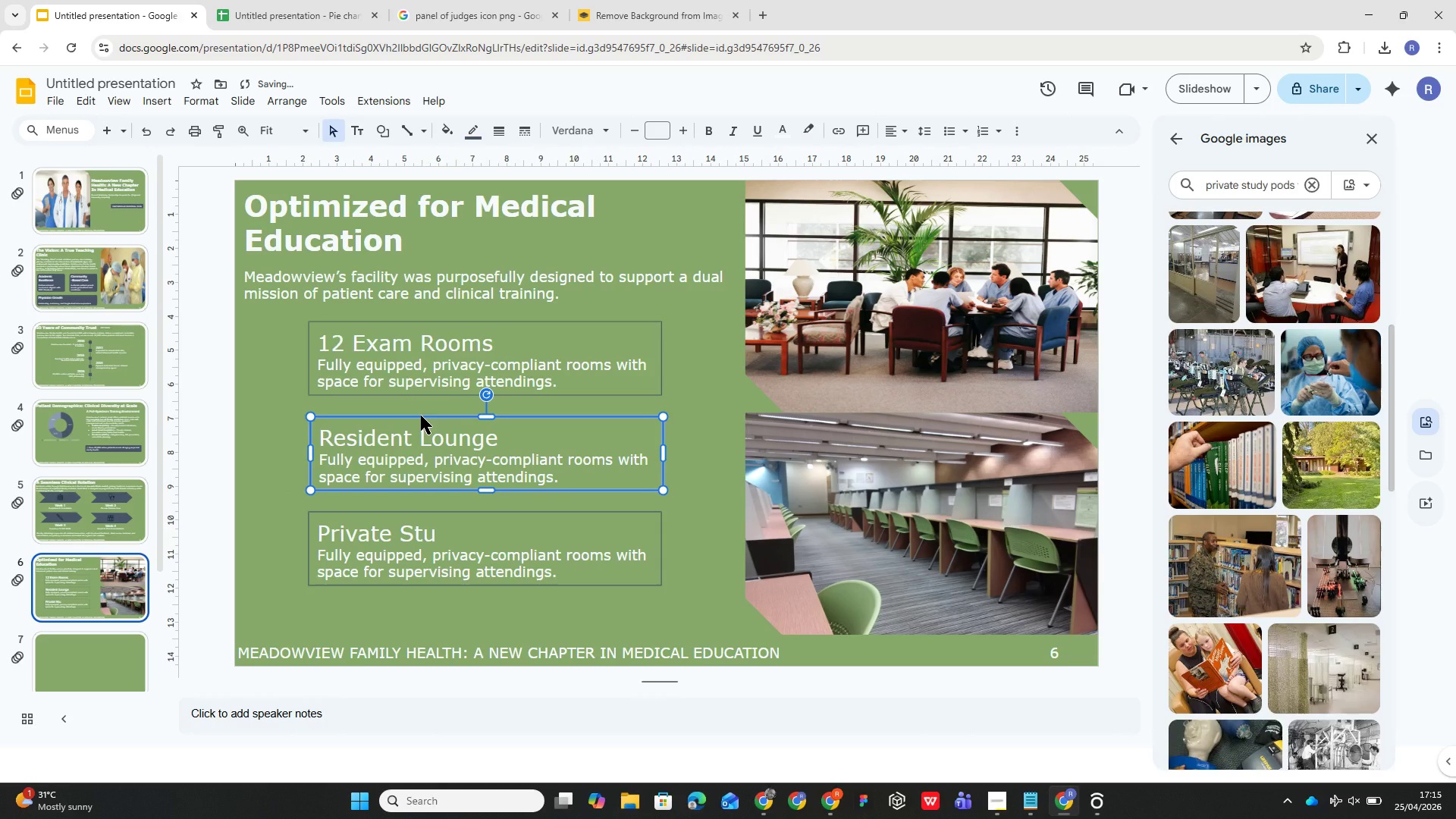 
key(ArrowLeft)
 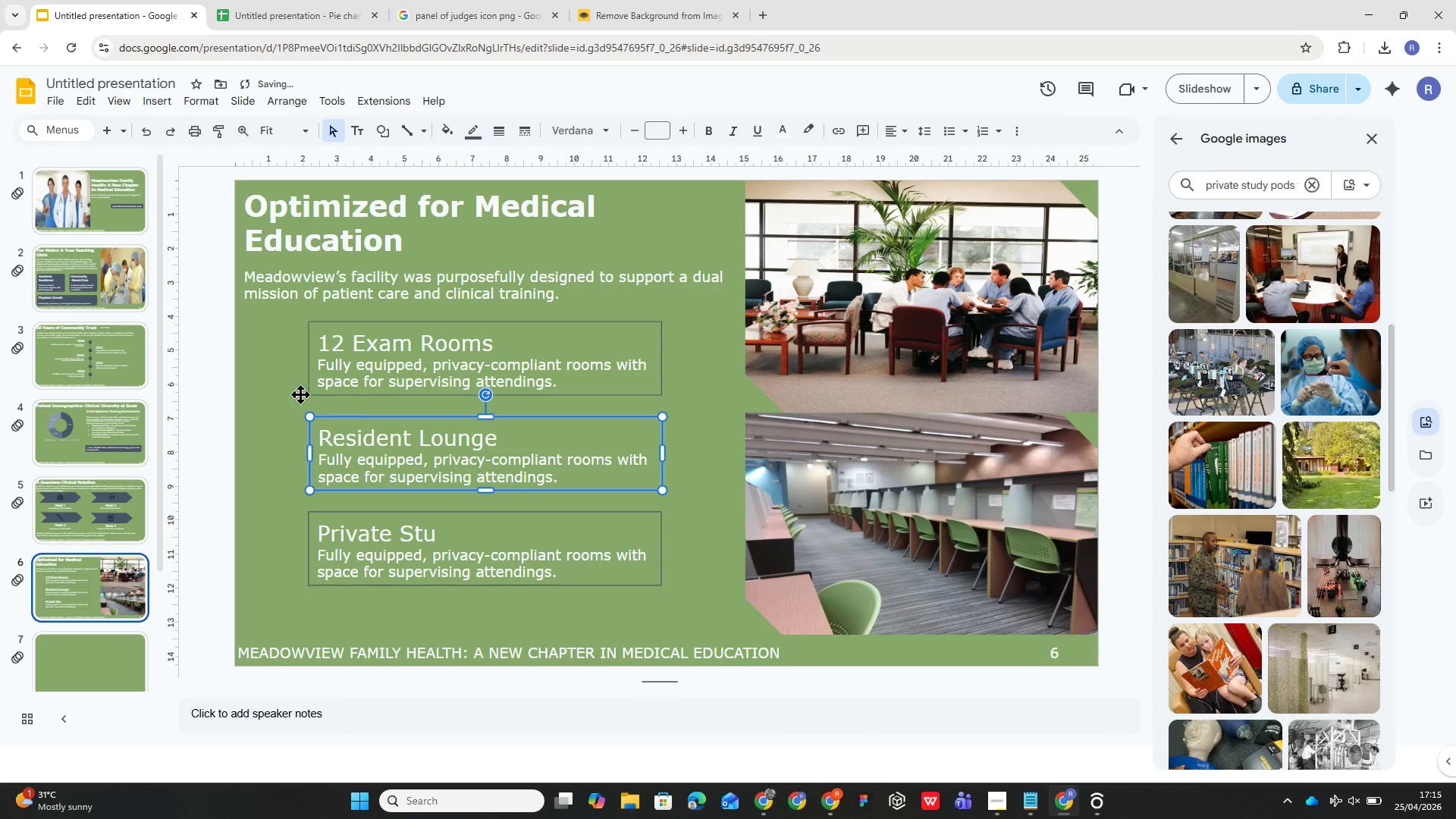 
left_click([249, 395])
 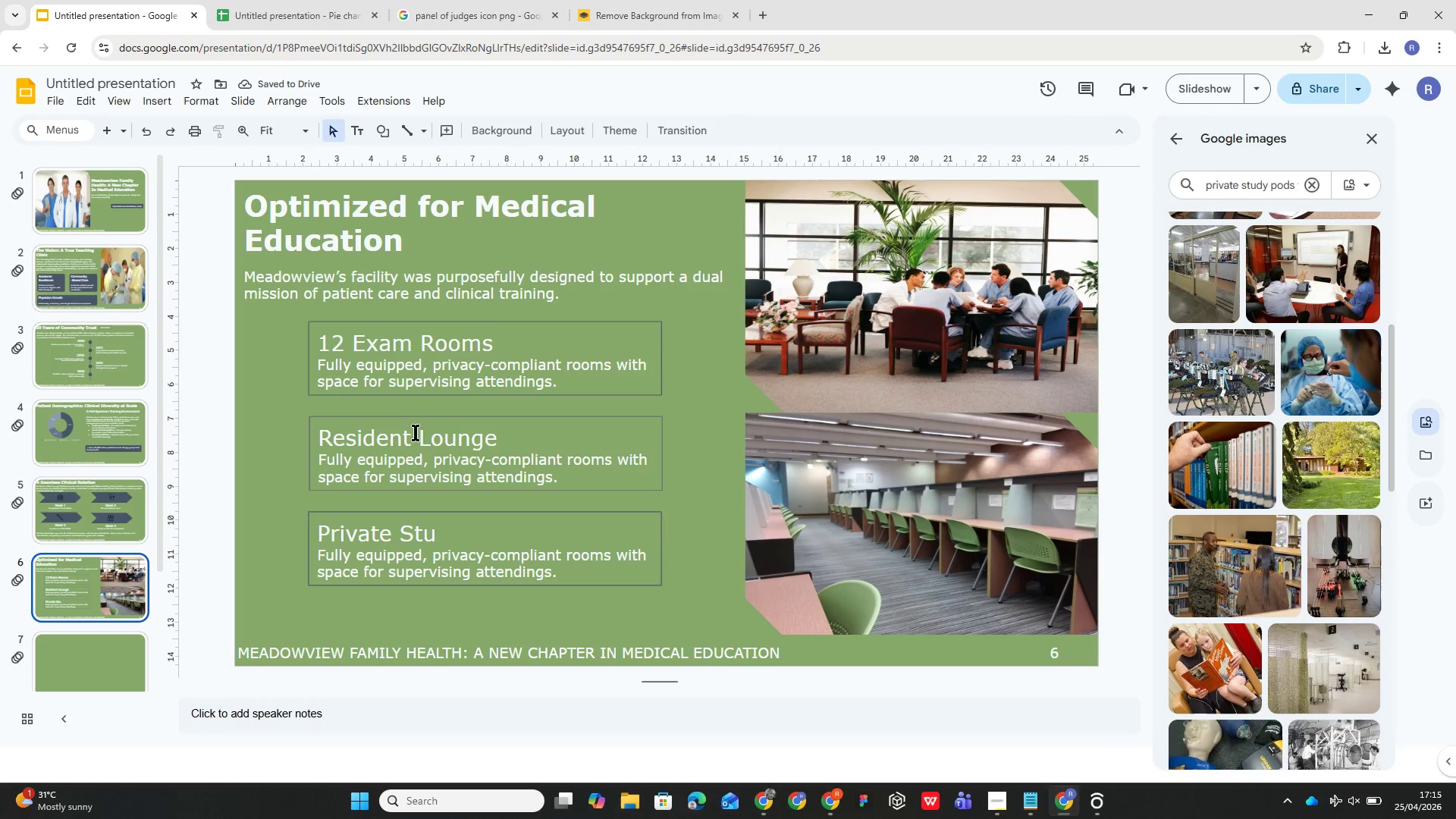 
wait(8.59)
 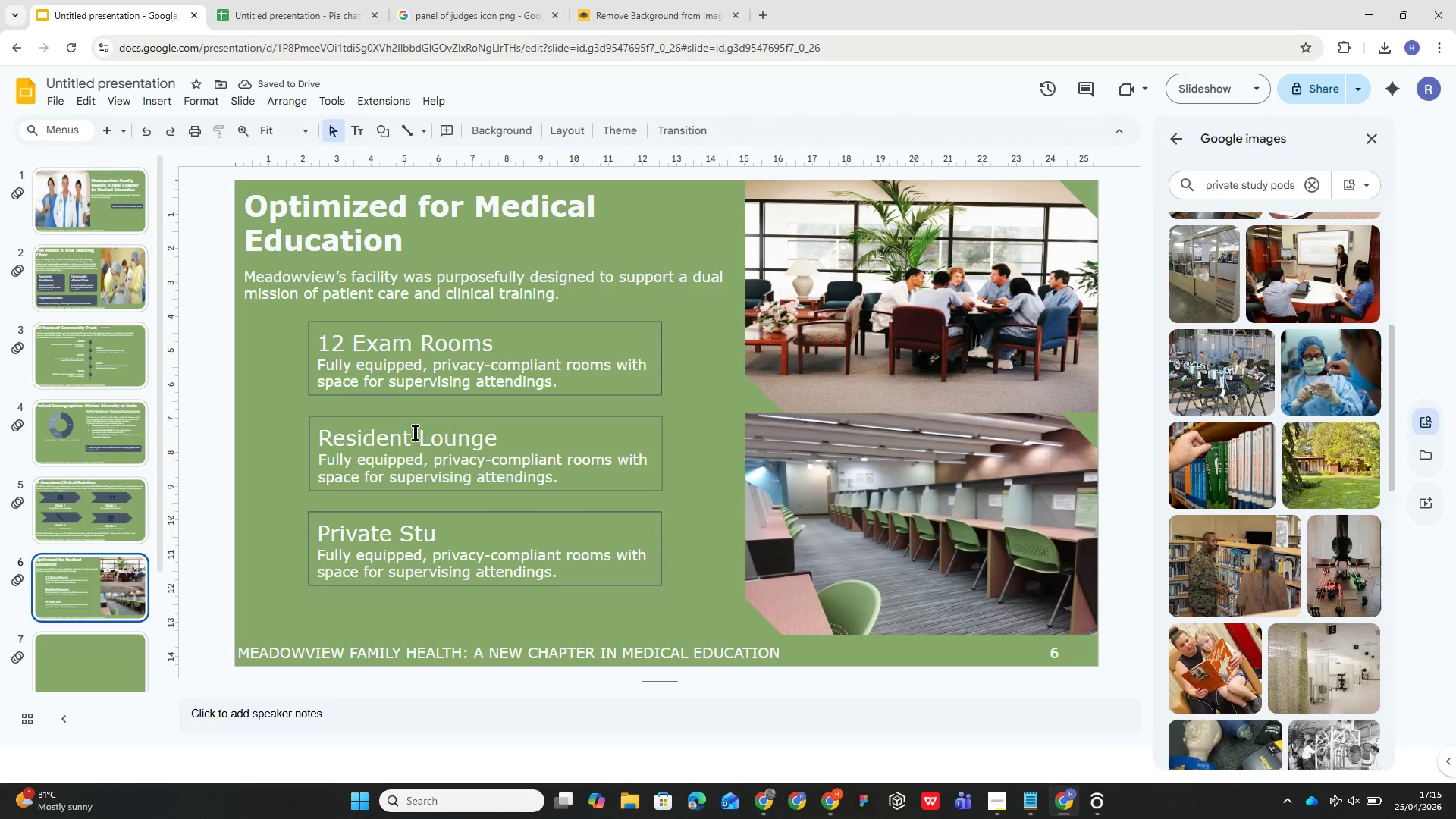 
left_click([360, 127])
 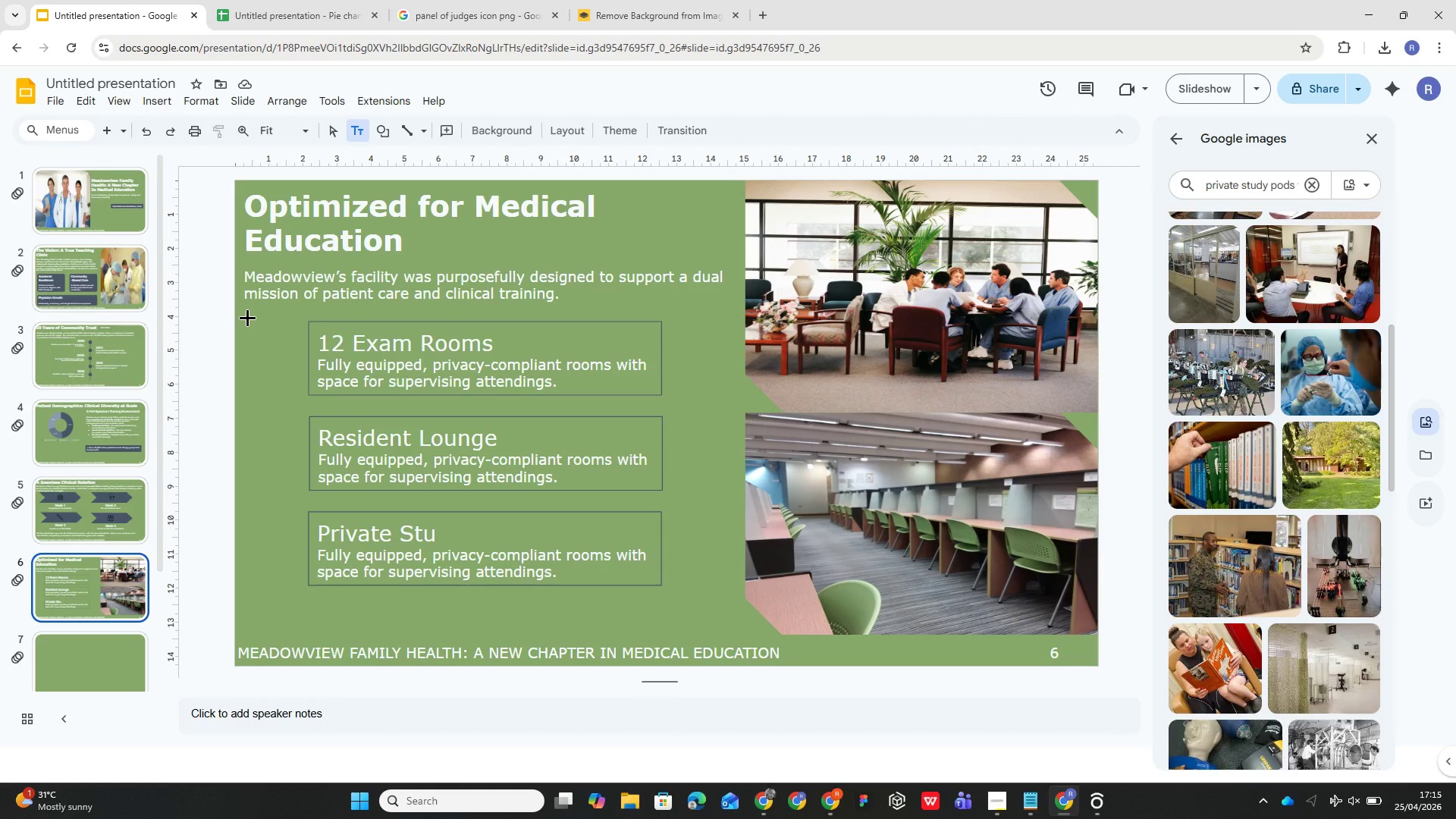 
left_click_drag(start_coordinate=[246, 316], to_coordinate=[284, 395])
 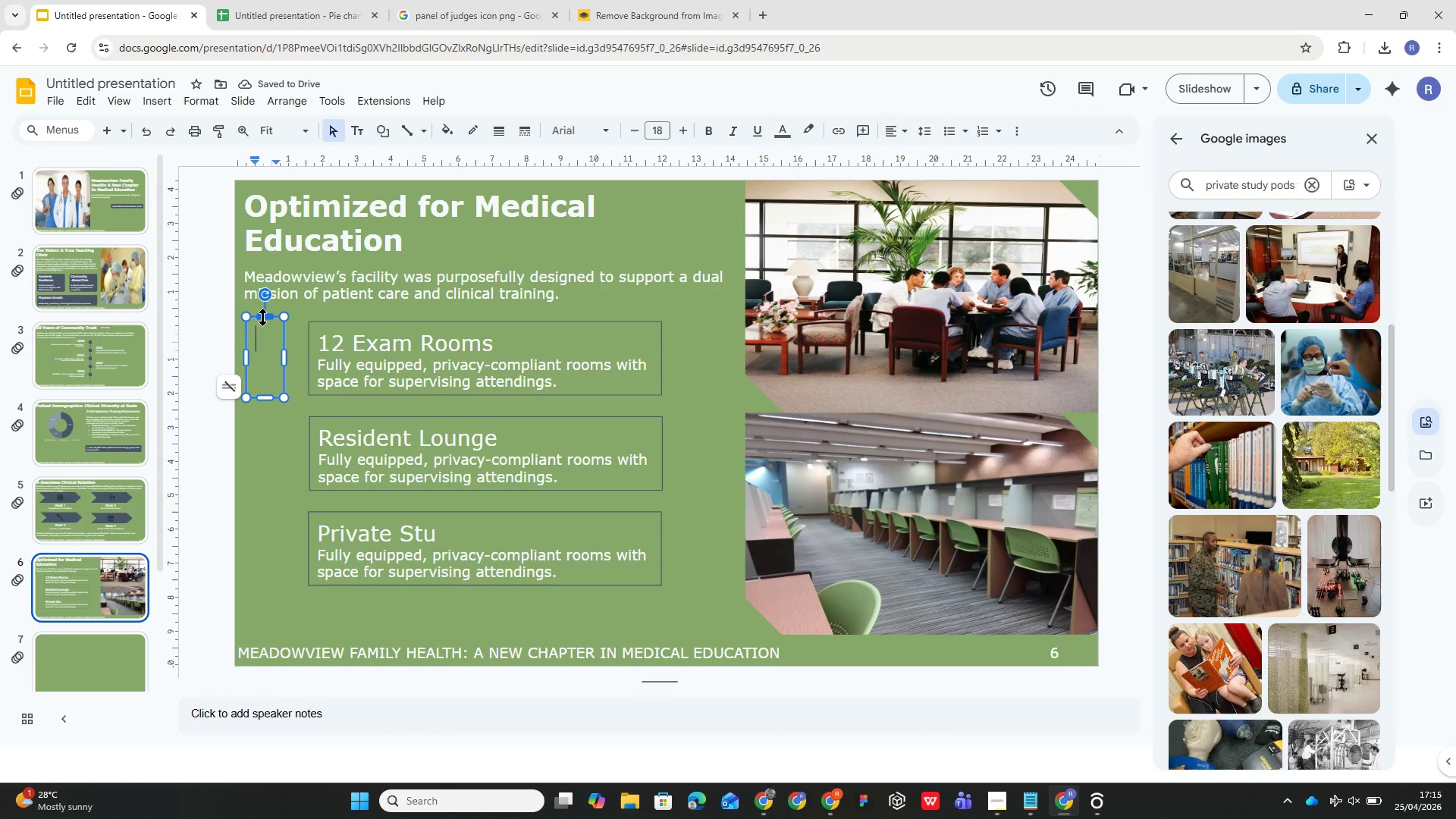 
wait(5.91)
 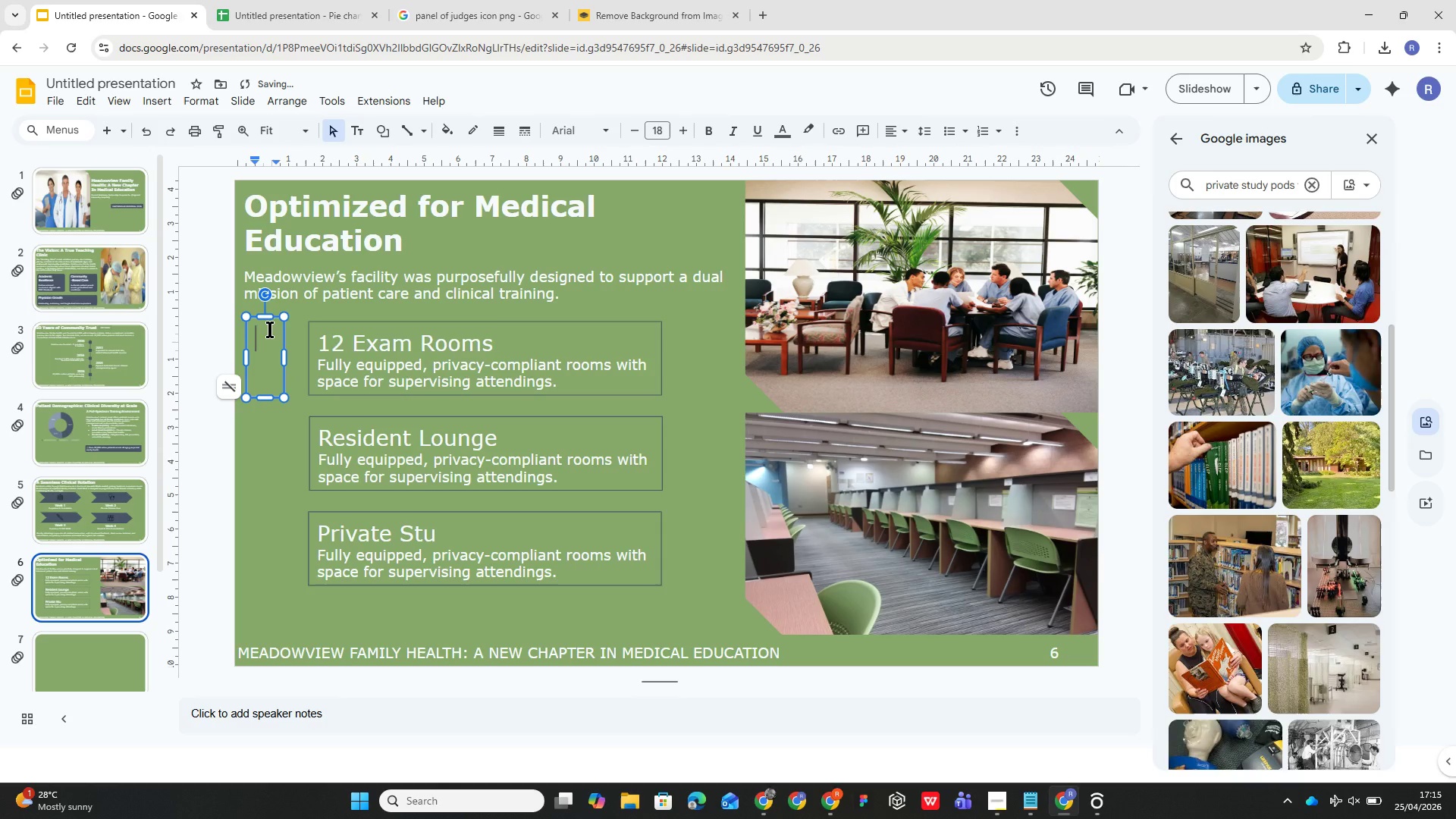 
left_click_drag(start_coordinate=[262, 315], to_coordinate=[258, 322])
 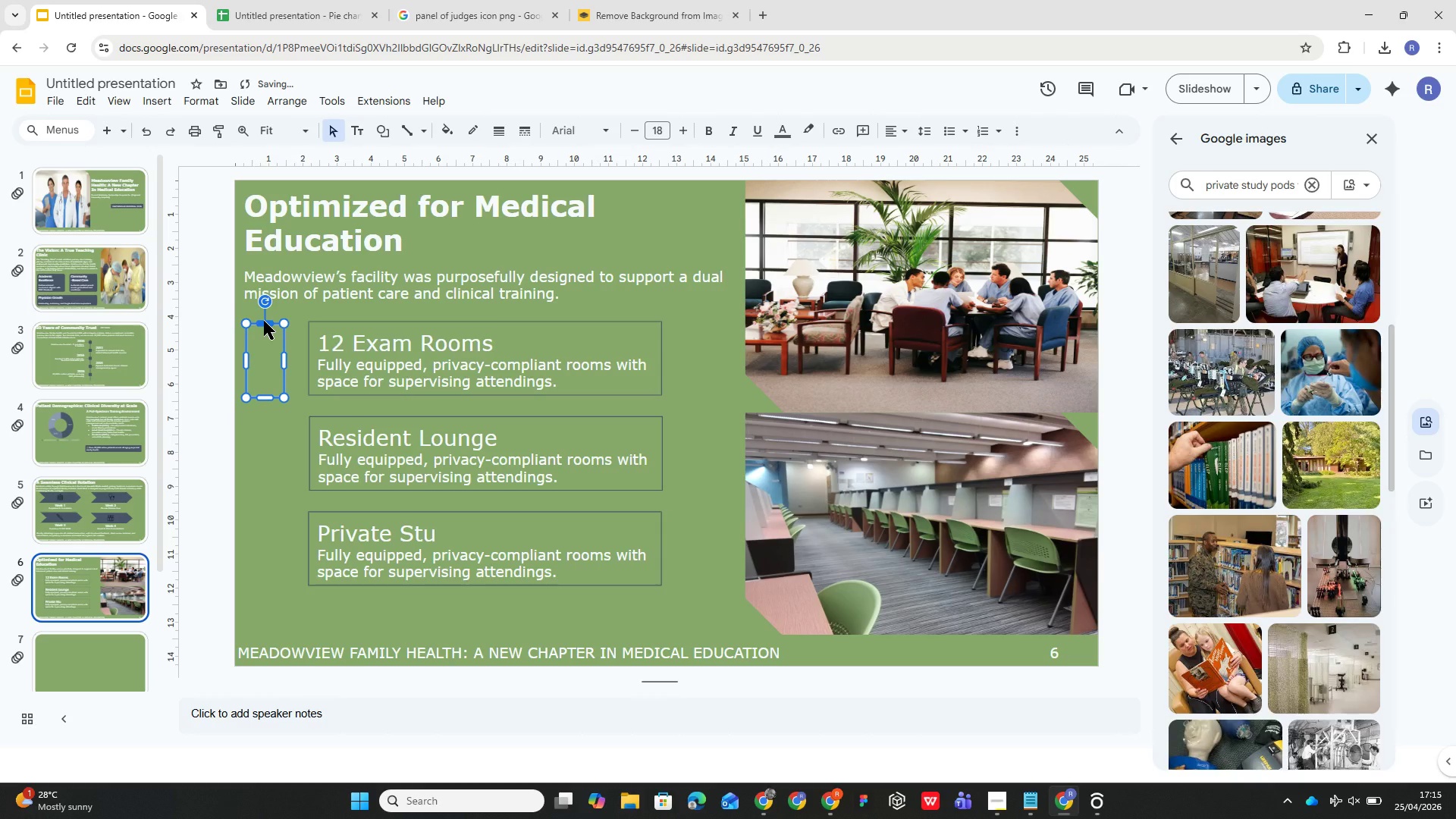 
wait(7.0)
 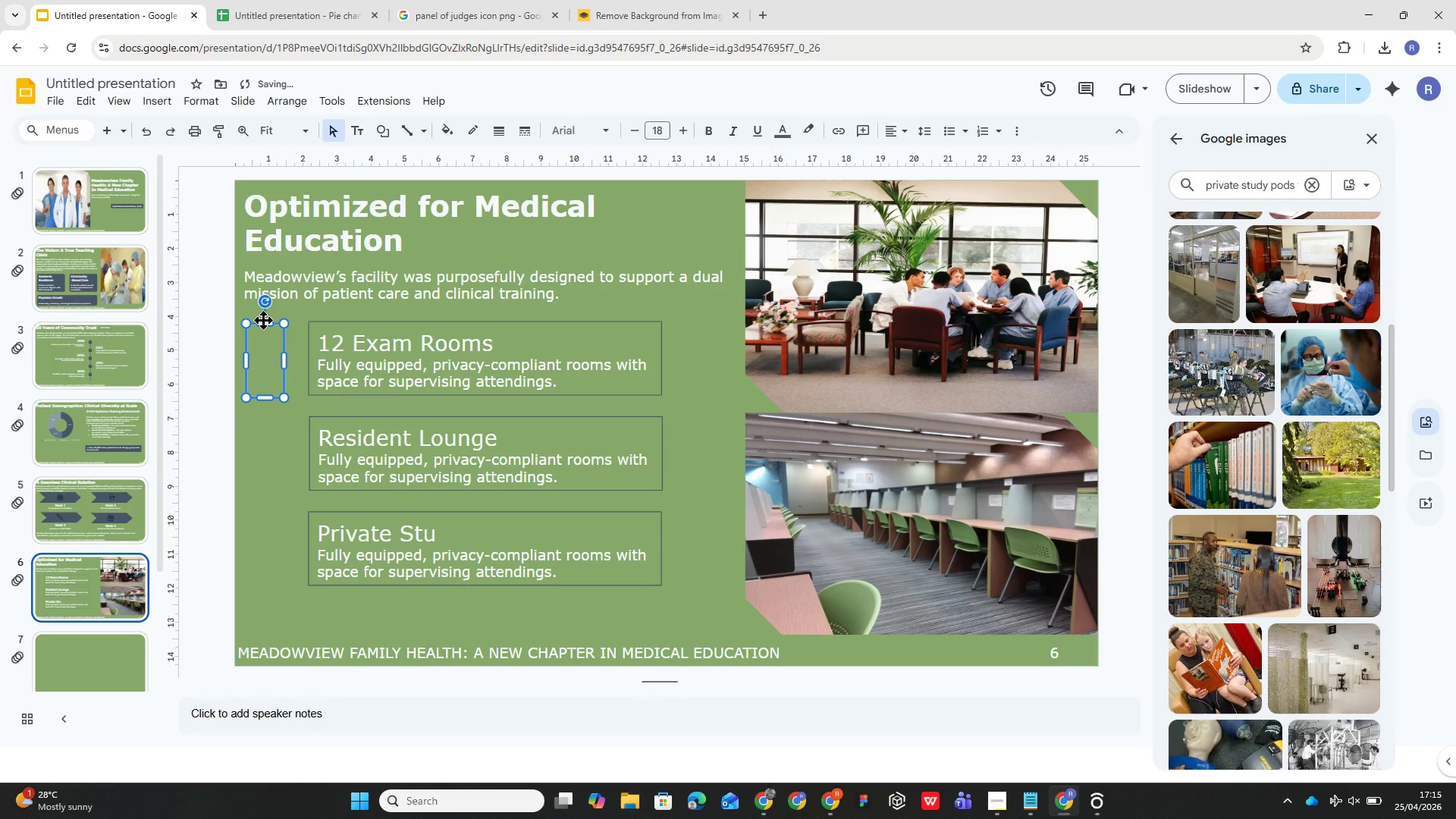 
left_click_drag(start_coordinate=[275, 379], to_coordinate=[269, 377])
 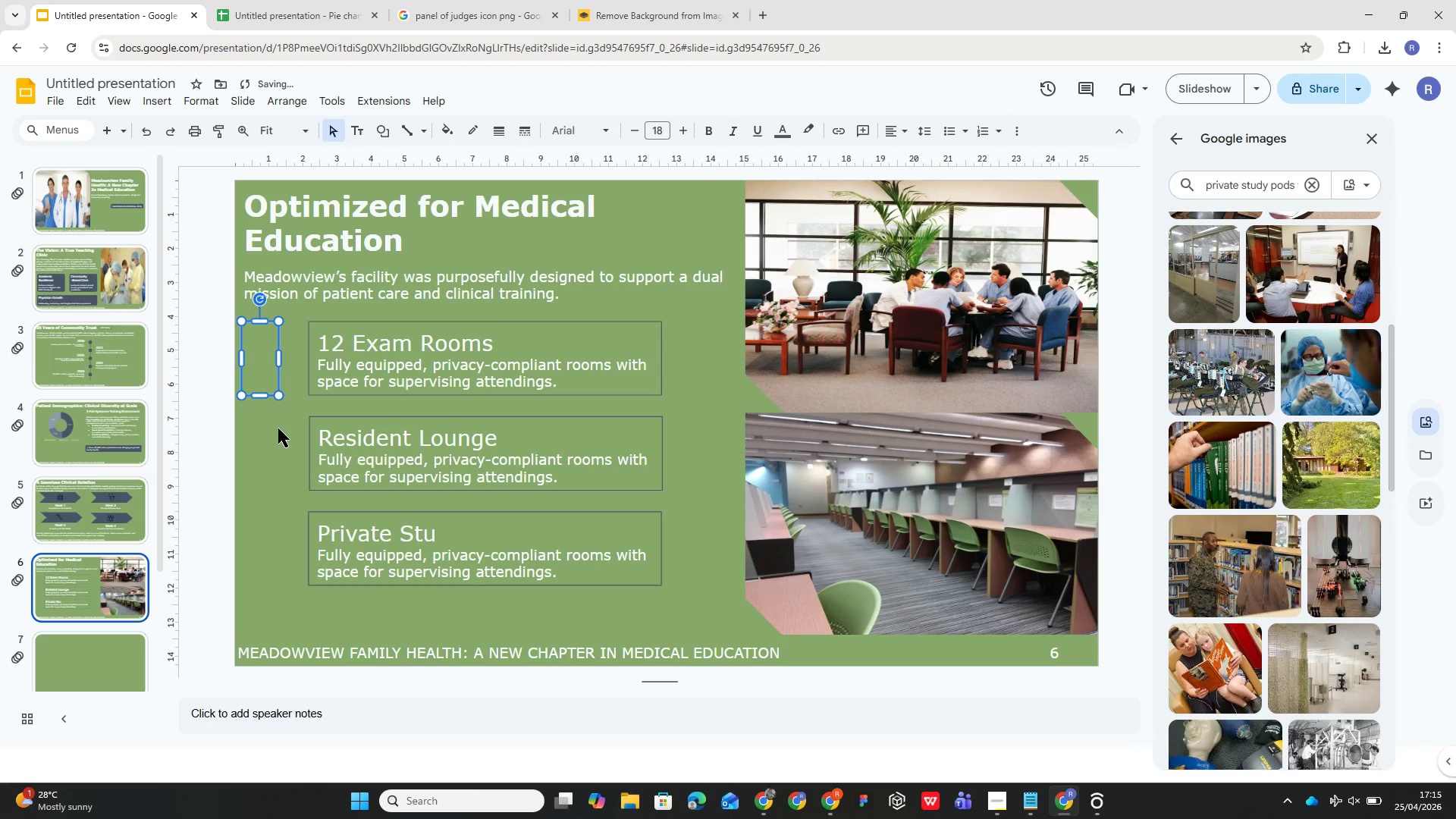 
left_click([278, 429])
 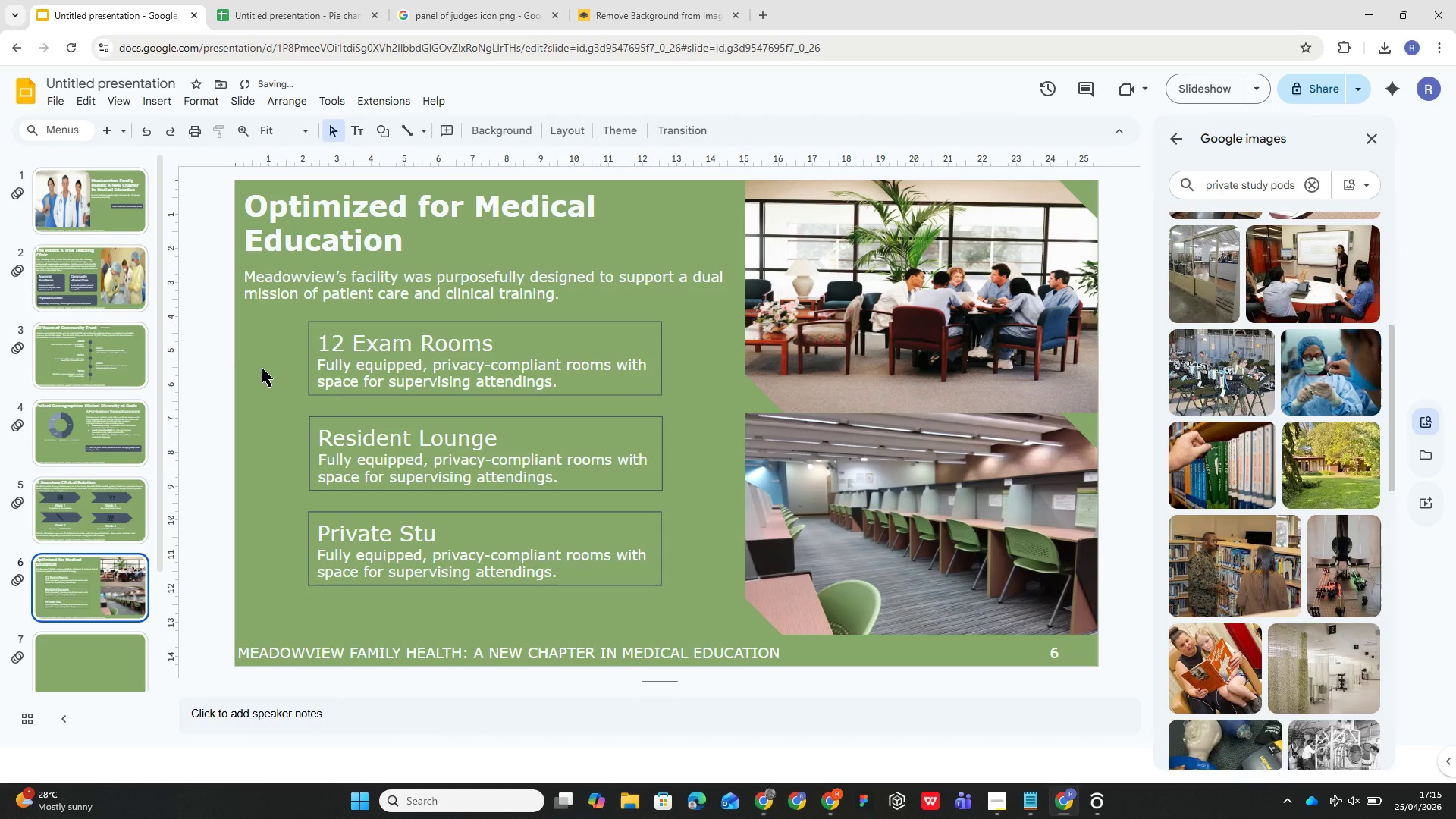 
left_click([262, 356])
 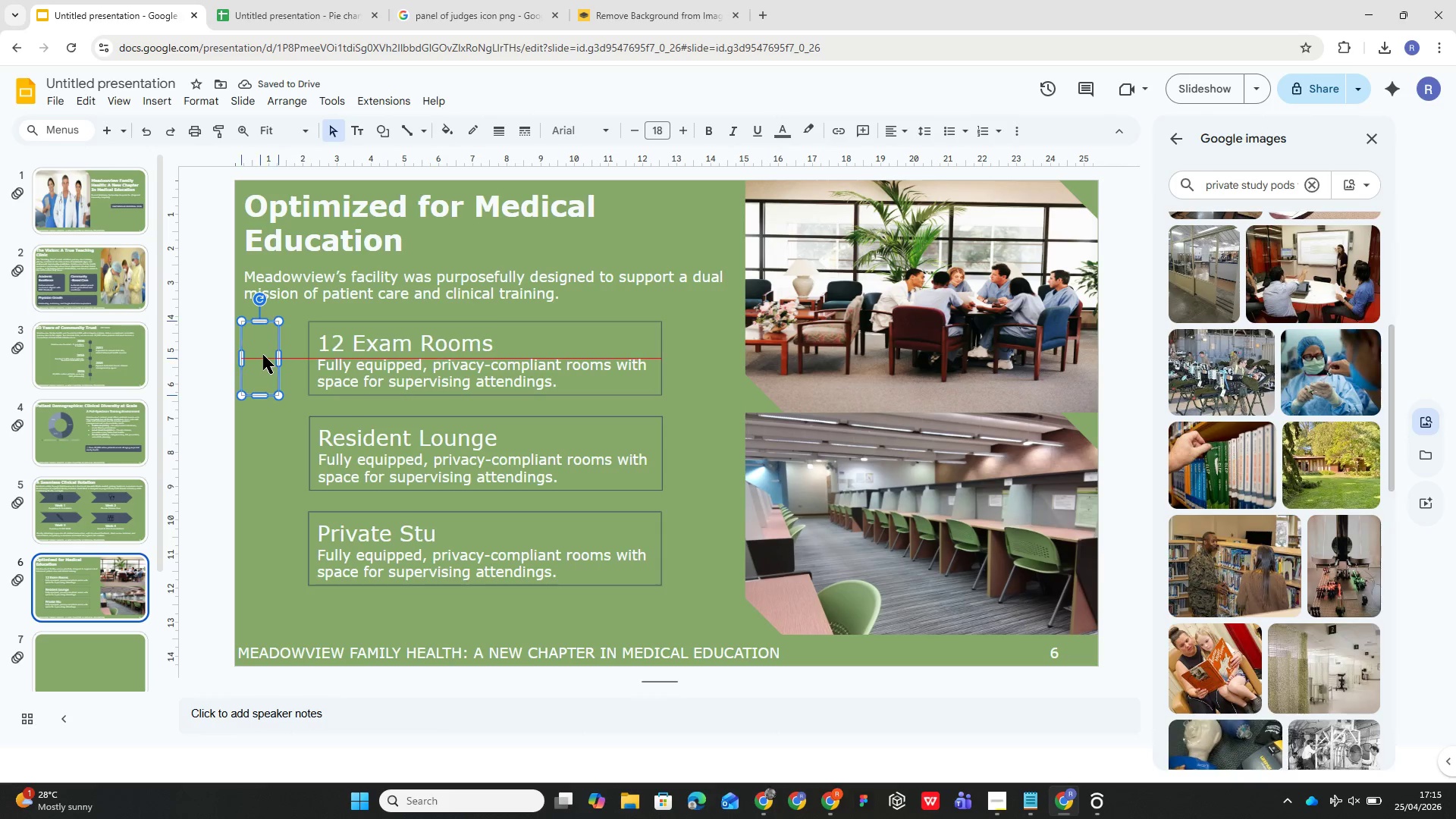 
left_click_drag(start_coordinate=[263, 355], to_coordinate=[274, 357])
 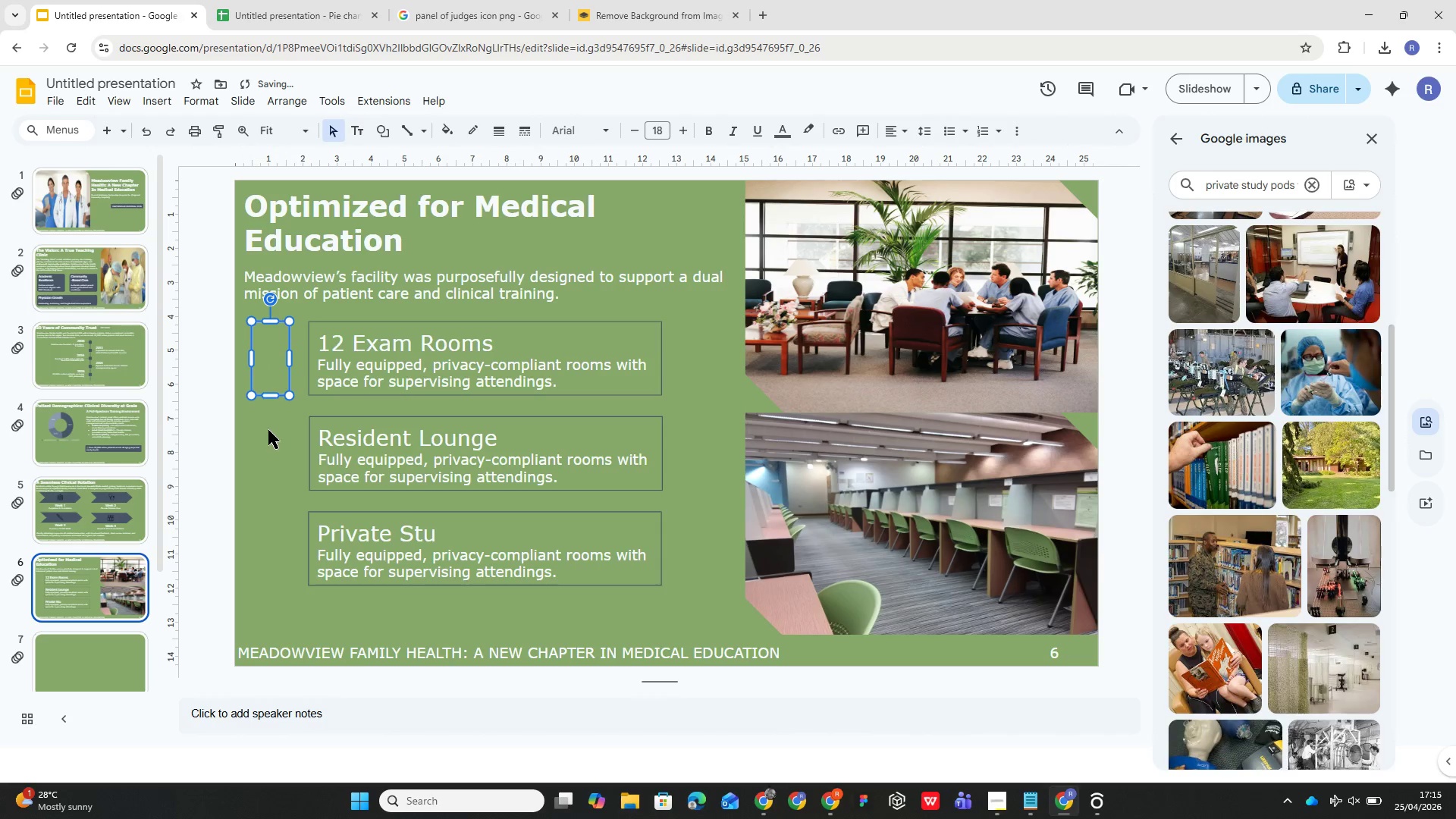 
left_click([268, 431])
 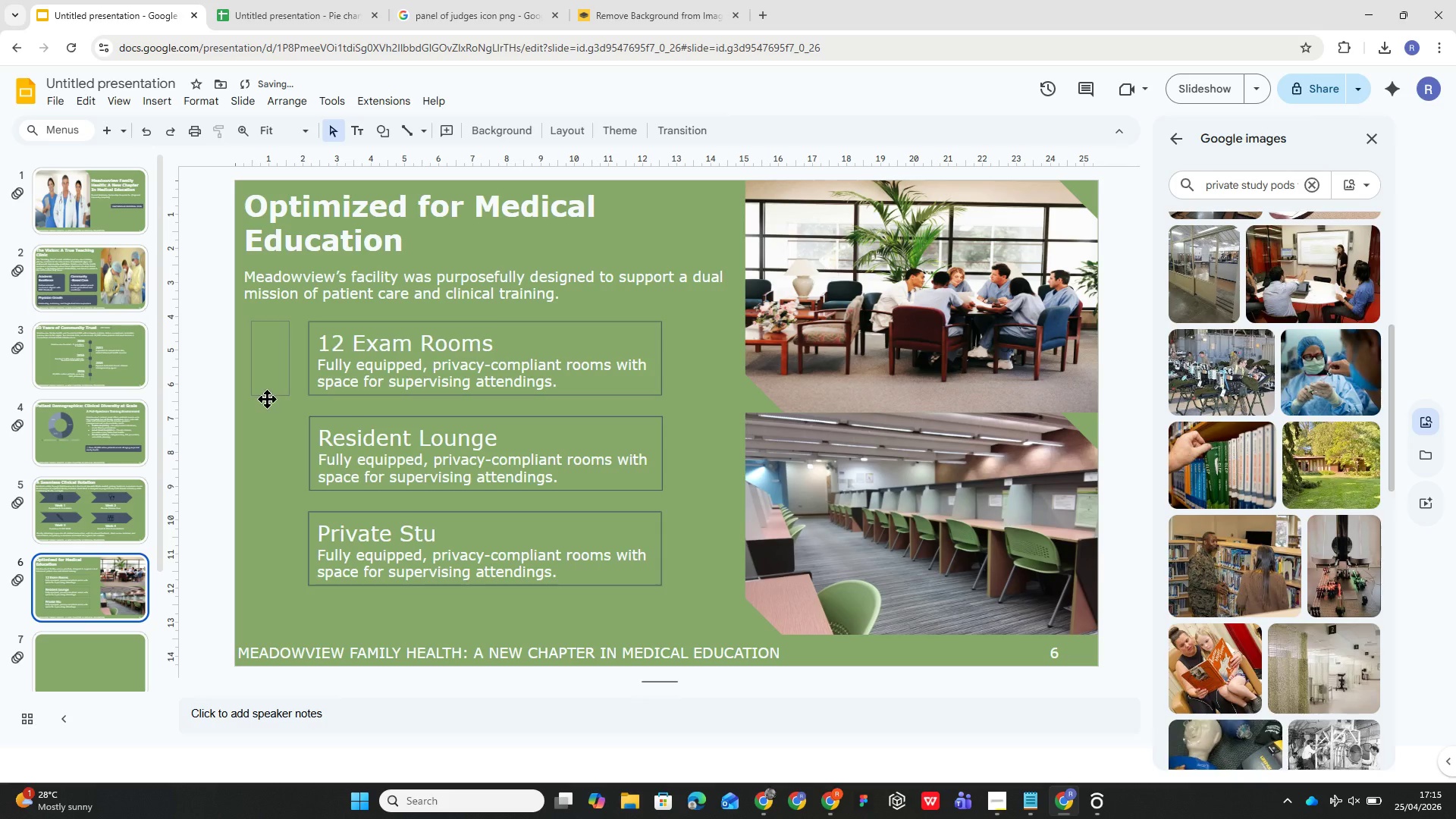 
left_click([268, 386])
 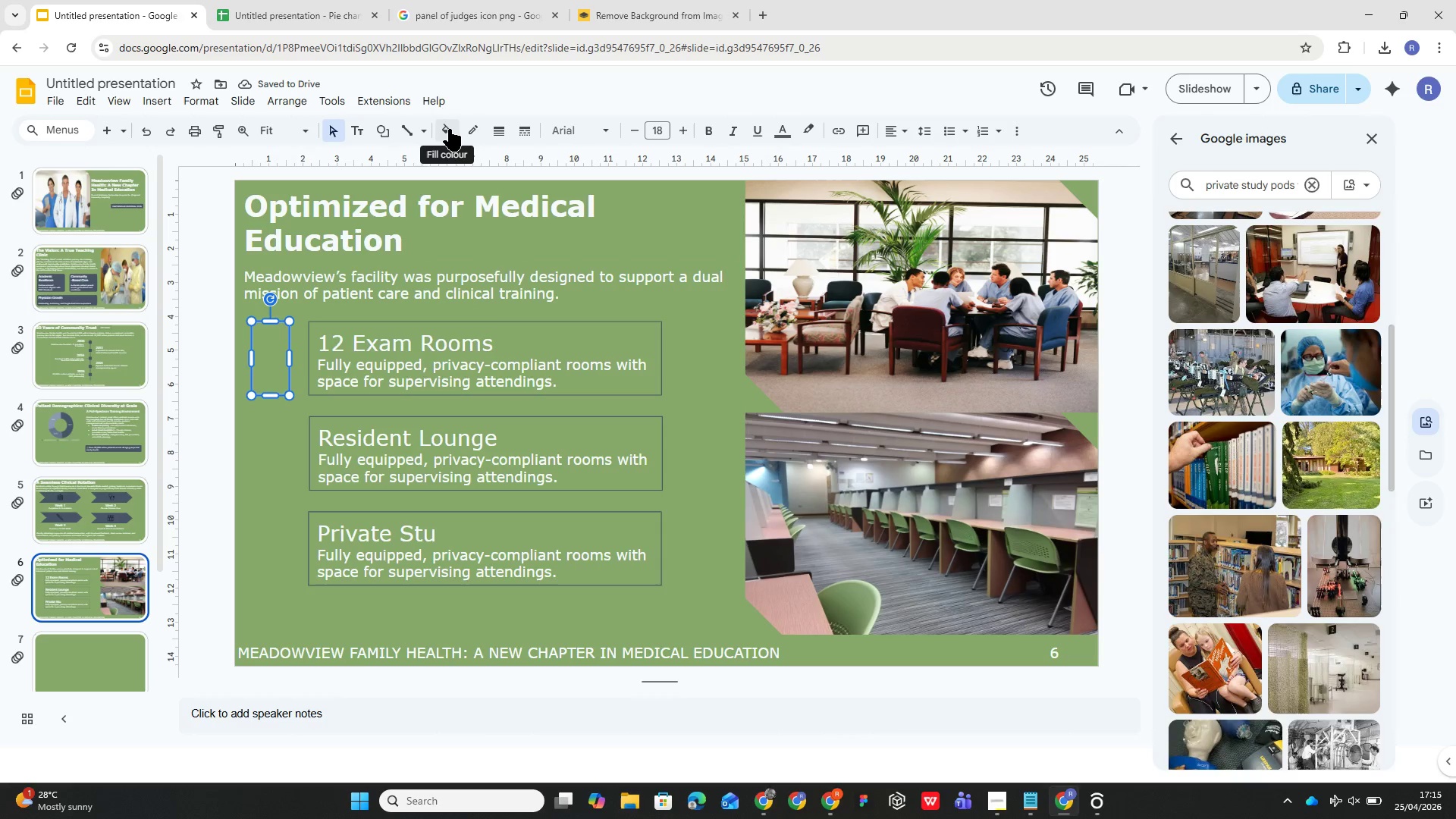 
left_click([469, 137])
 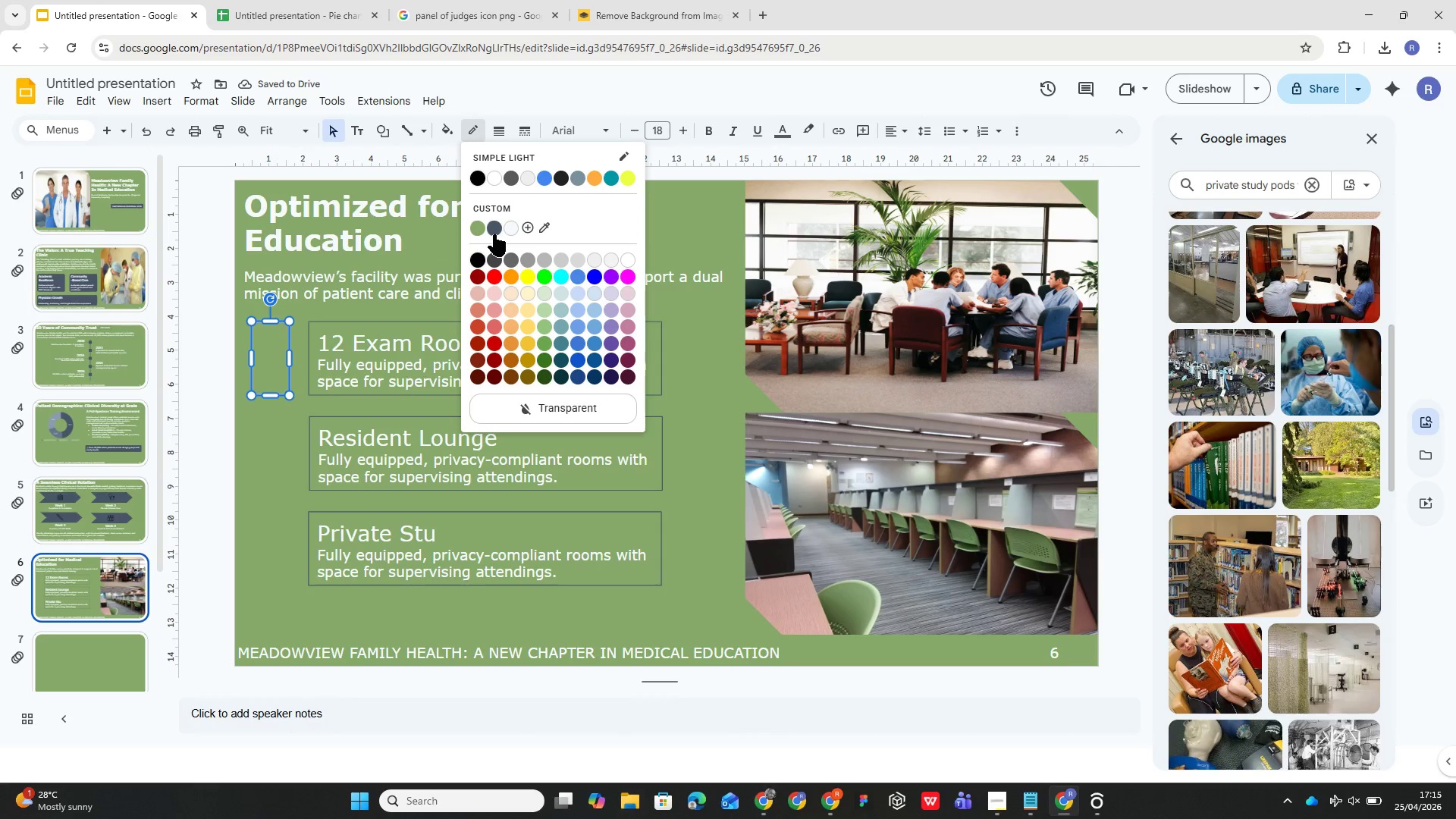 
left_click([491, 223])
 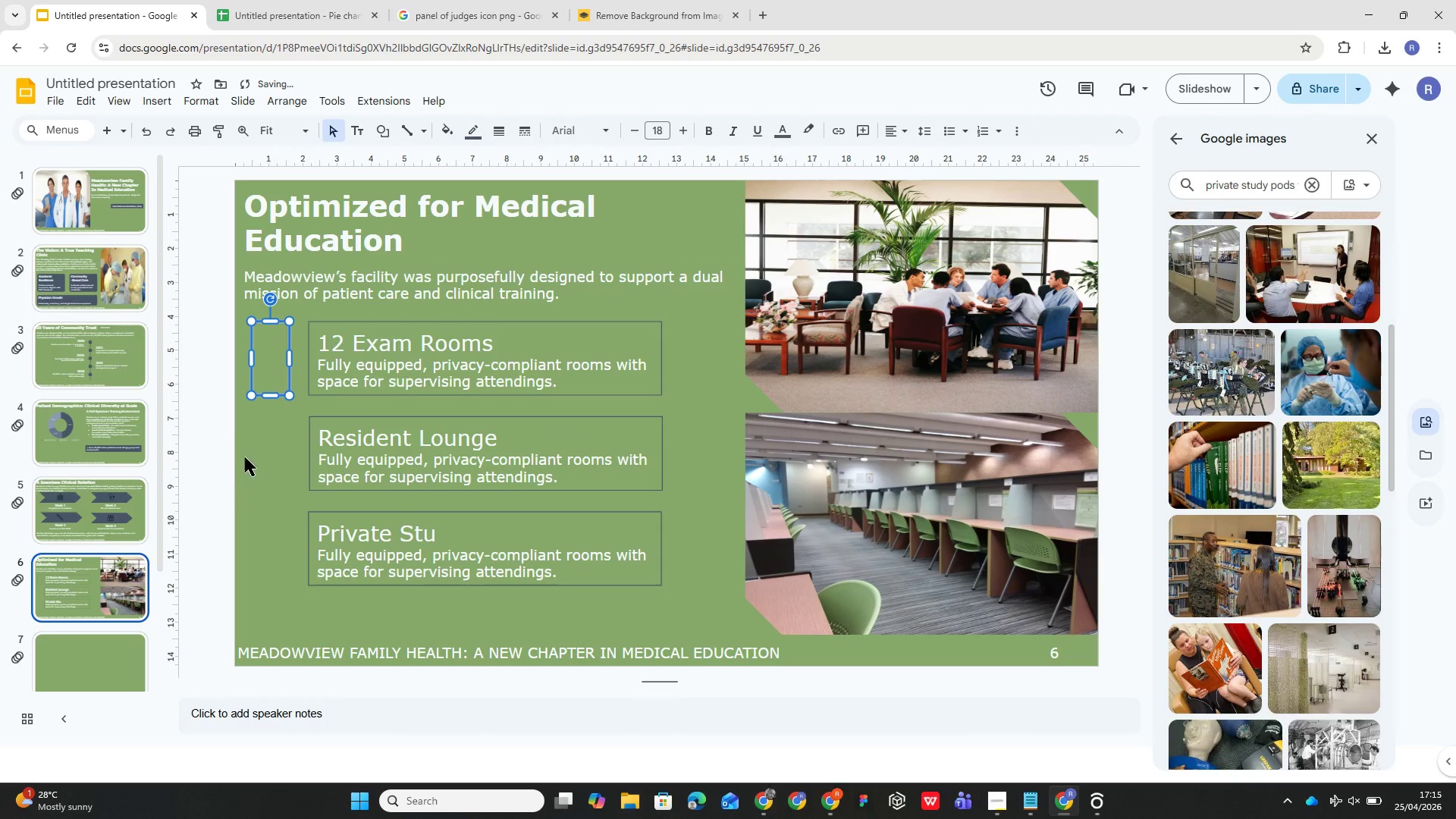 
left_click([256, 429])
 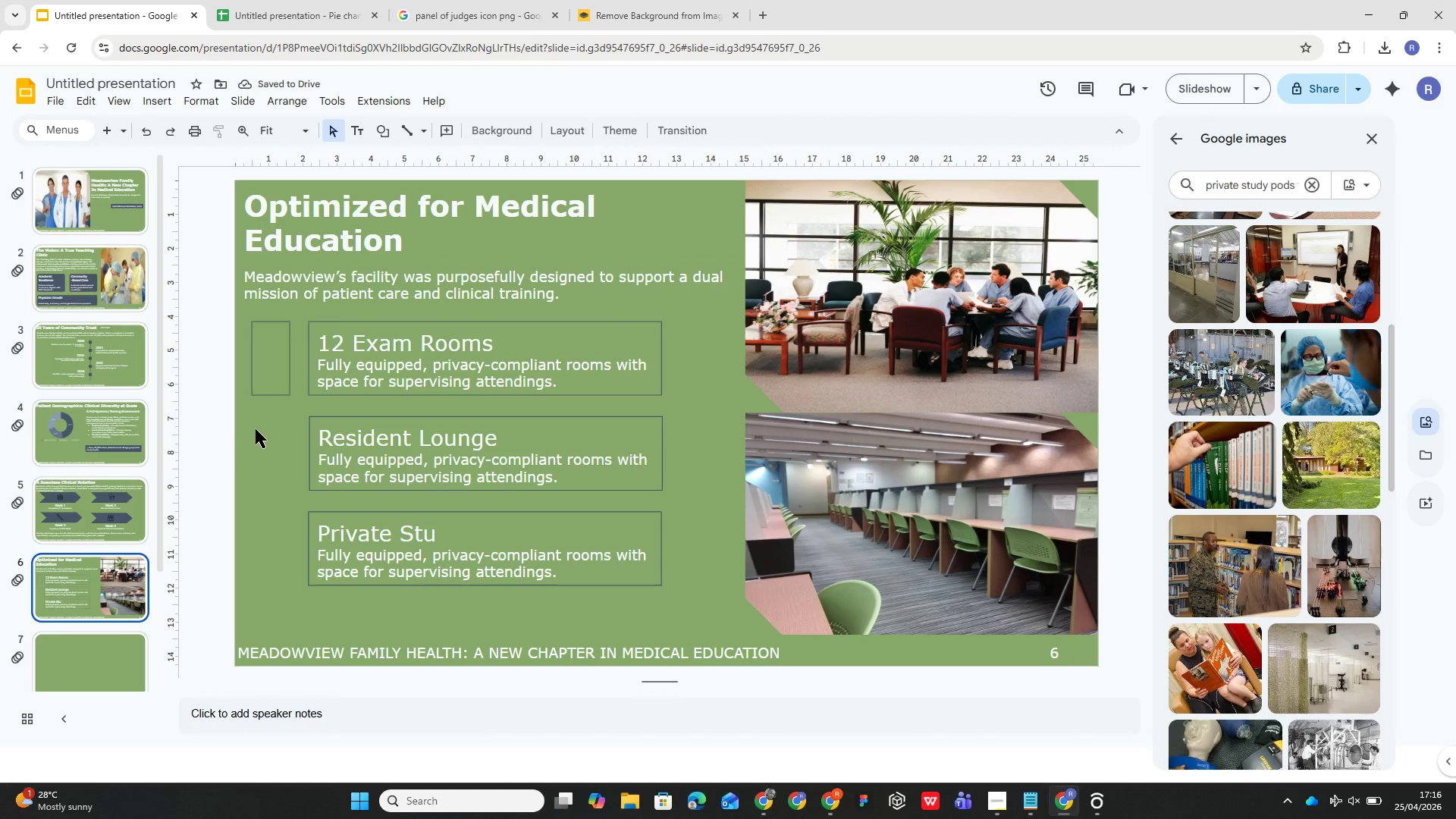 
left_click([281, 358])
 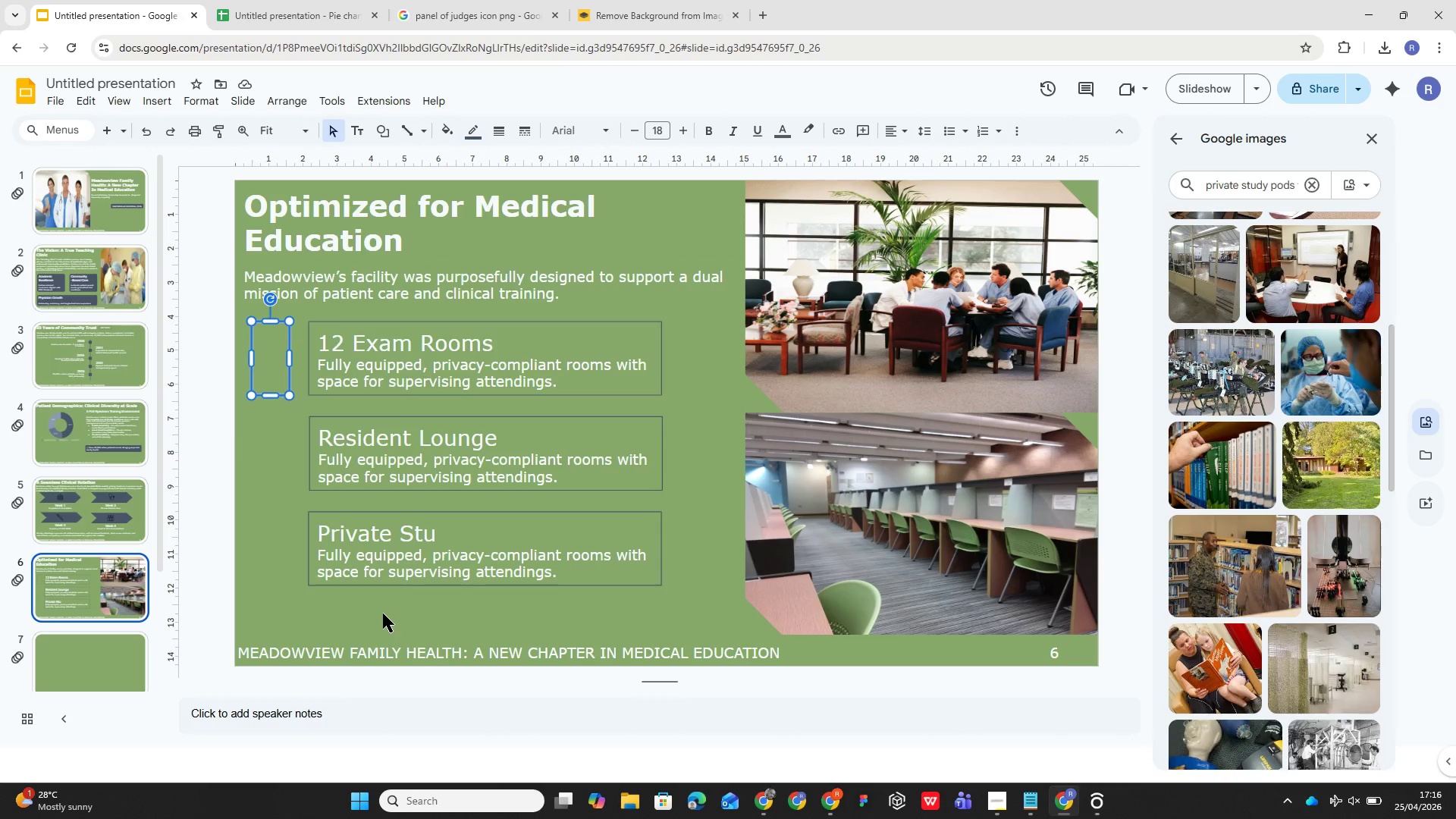 
key(Control+D)
 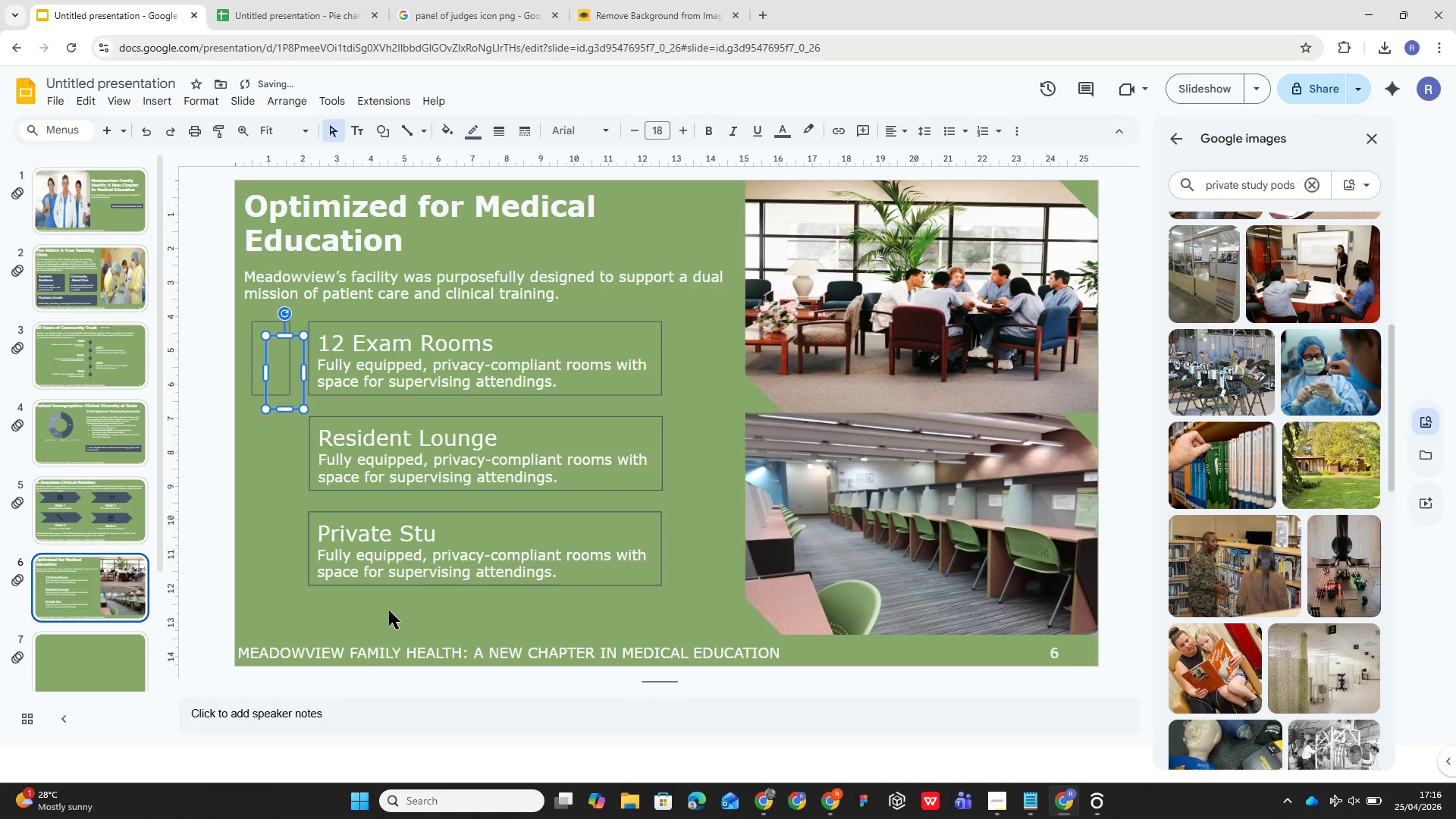 
key(Control+D)
 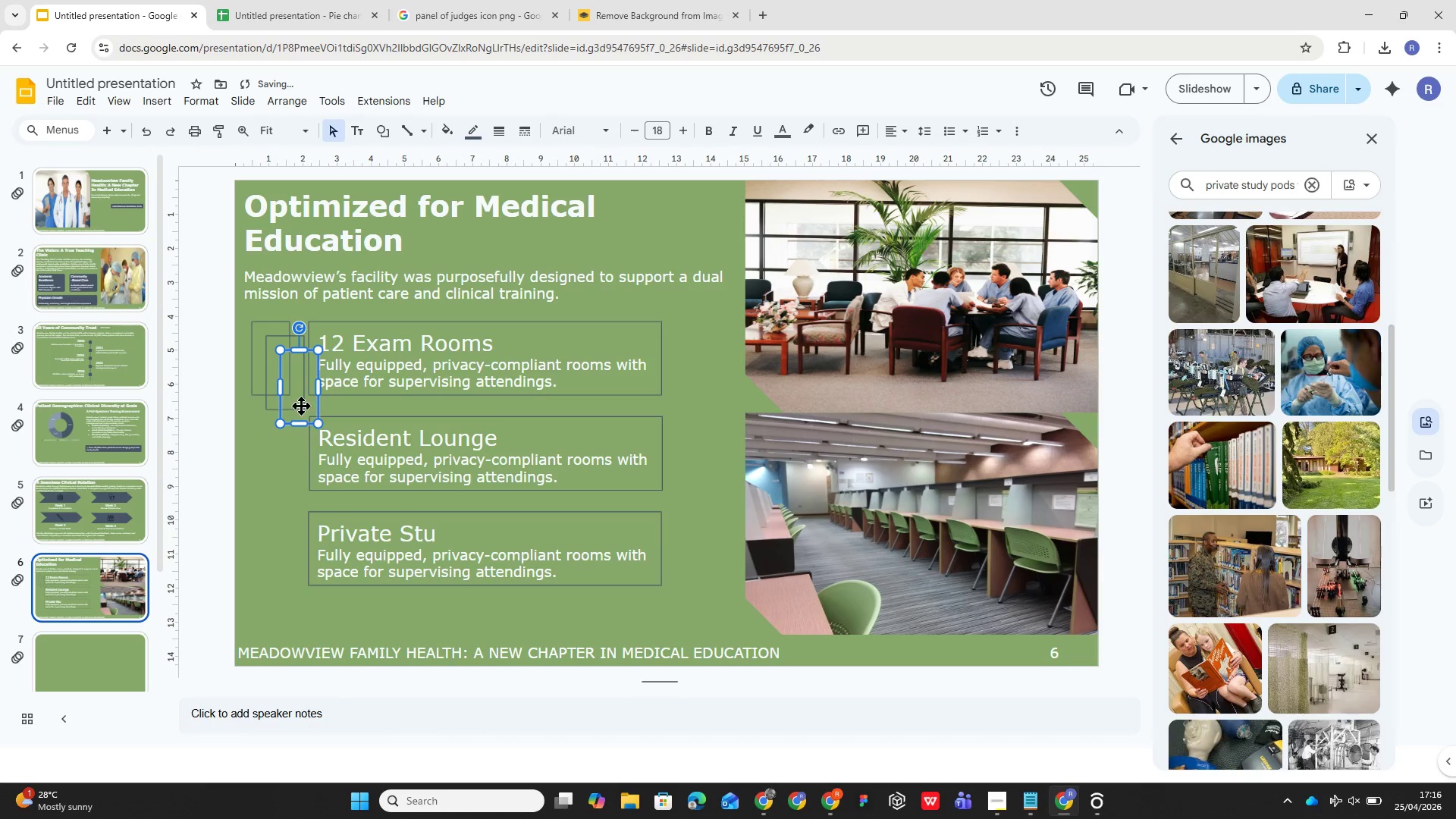 
left_click_drag(start_coordinate=[301, 406], to_coordinate=[284, 566])
 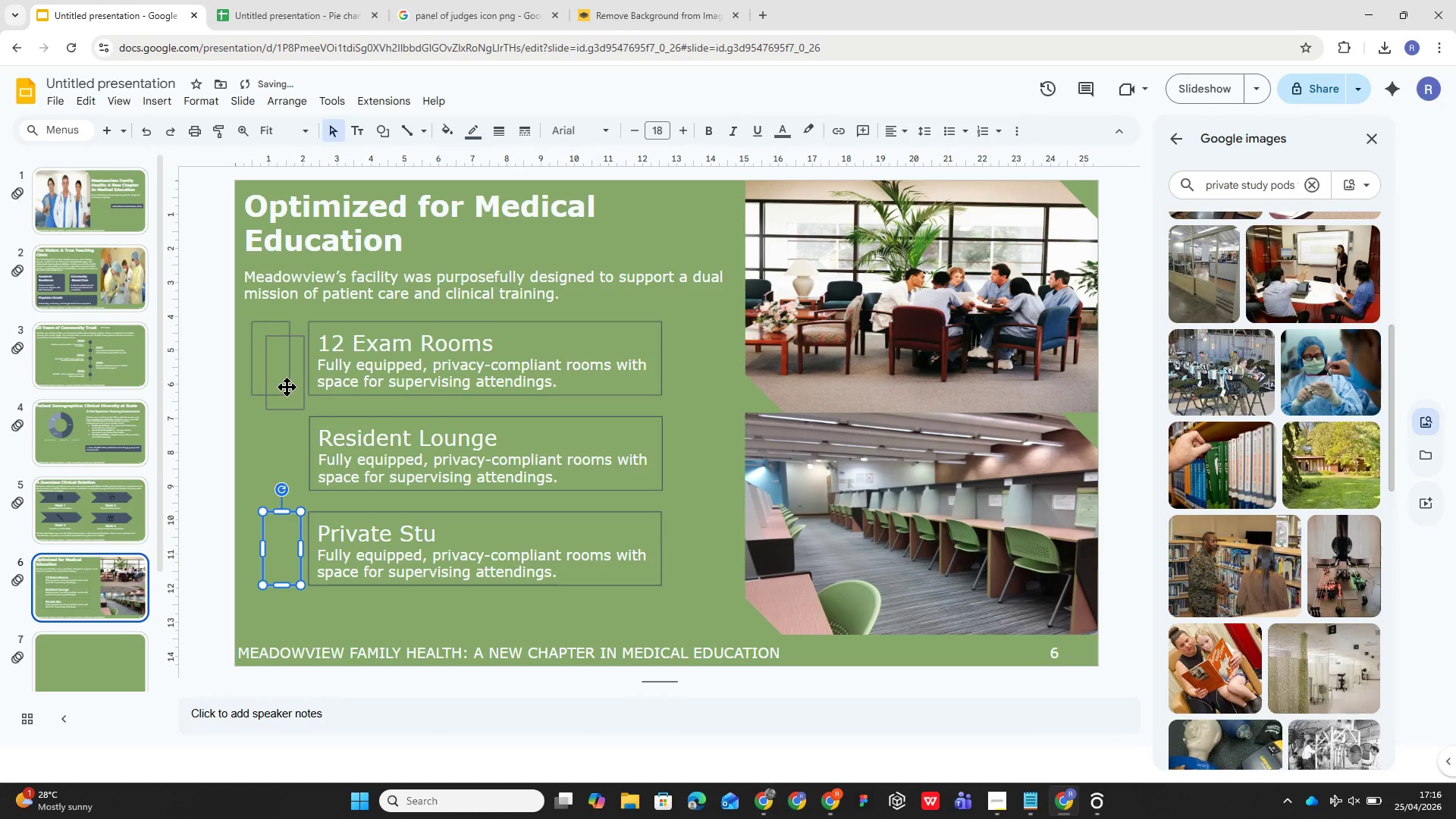 
left_click([287, 387])
 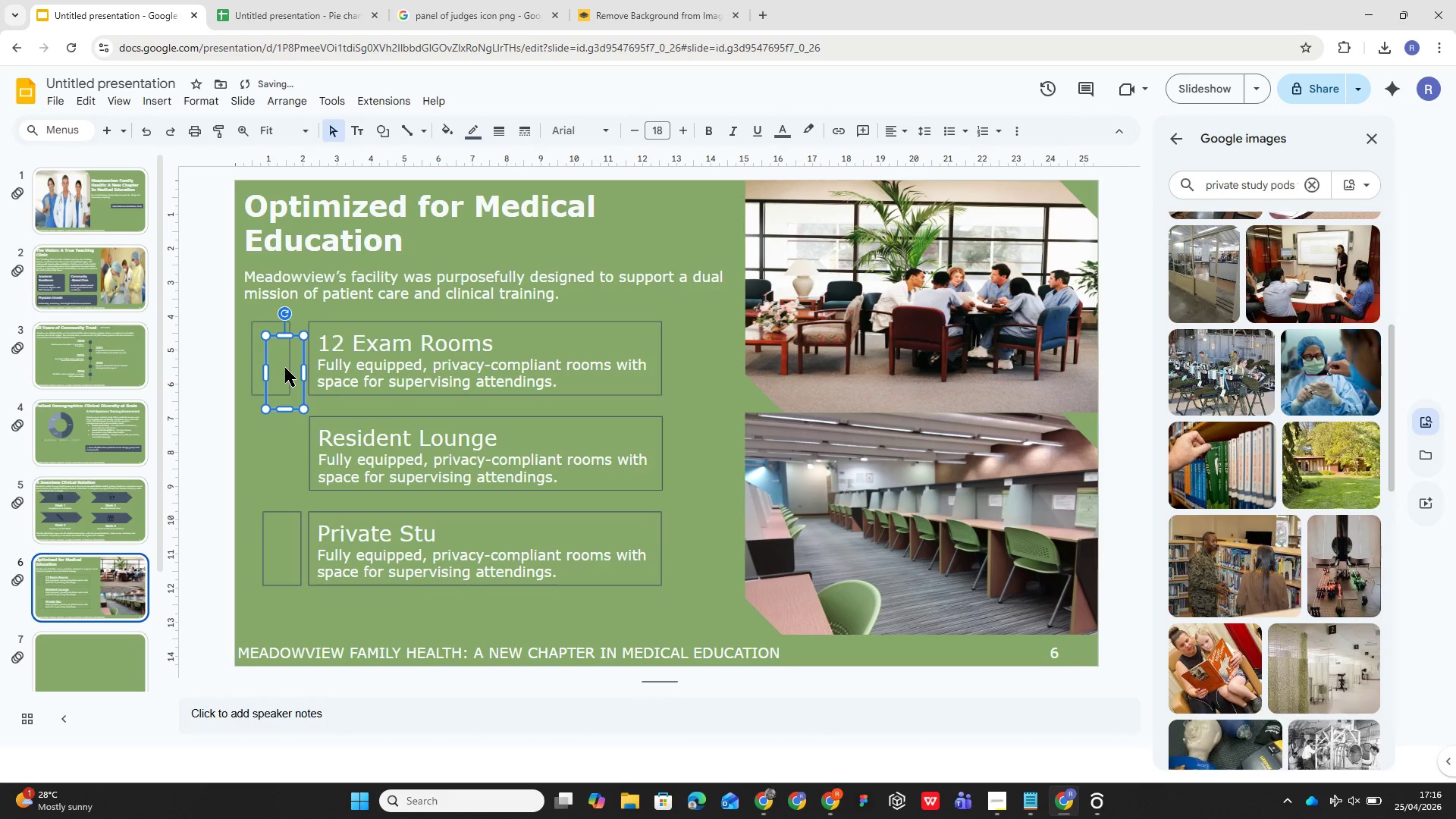 
left_click([285, 368])
 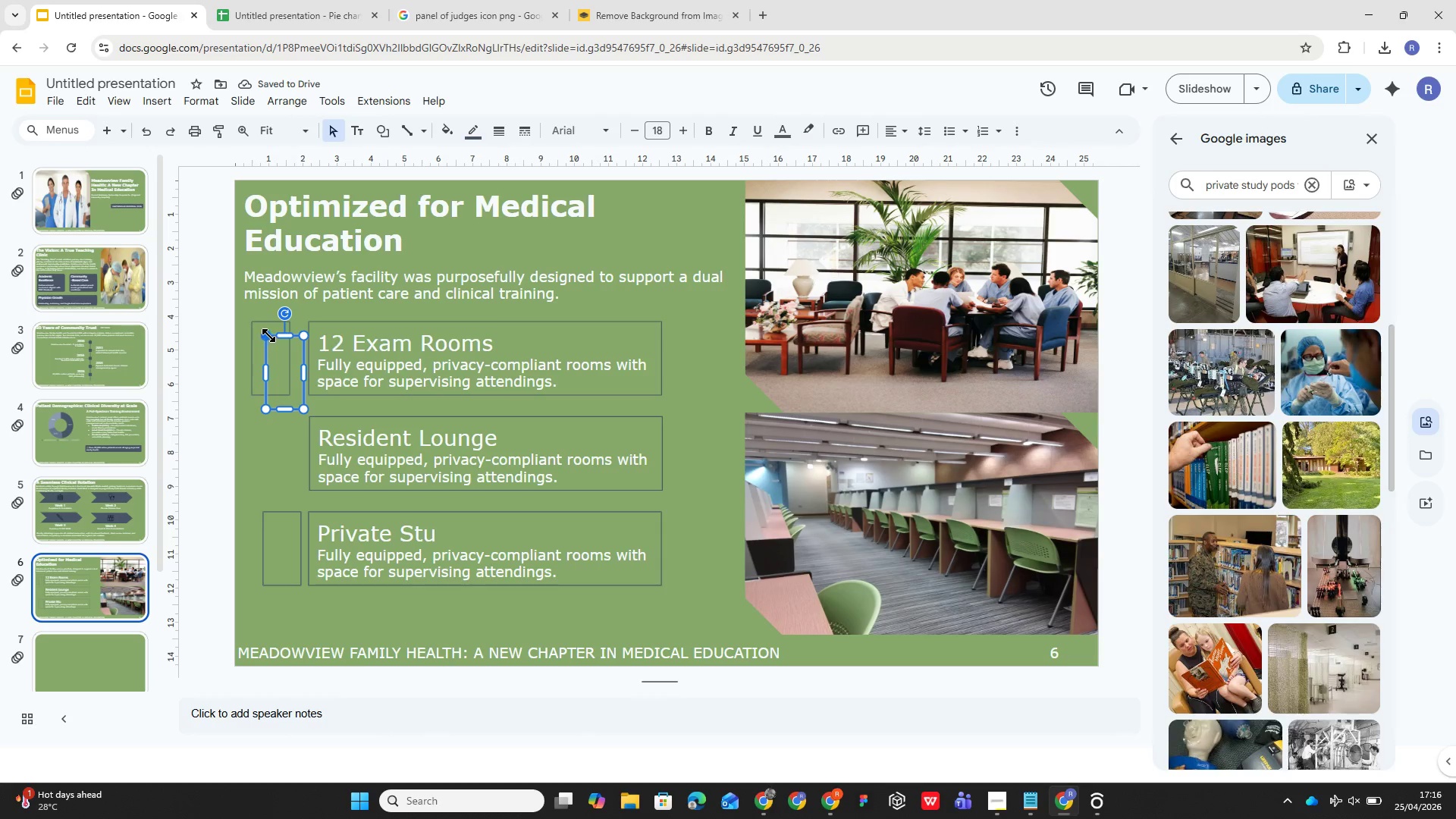 
left_click_drag(start_coordinate=[278, 340], to_coordinate=[269, 422])
 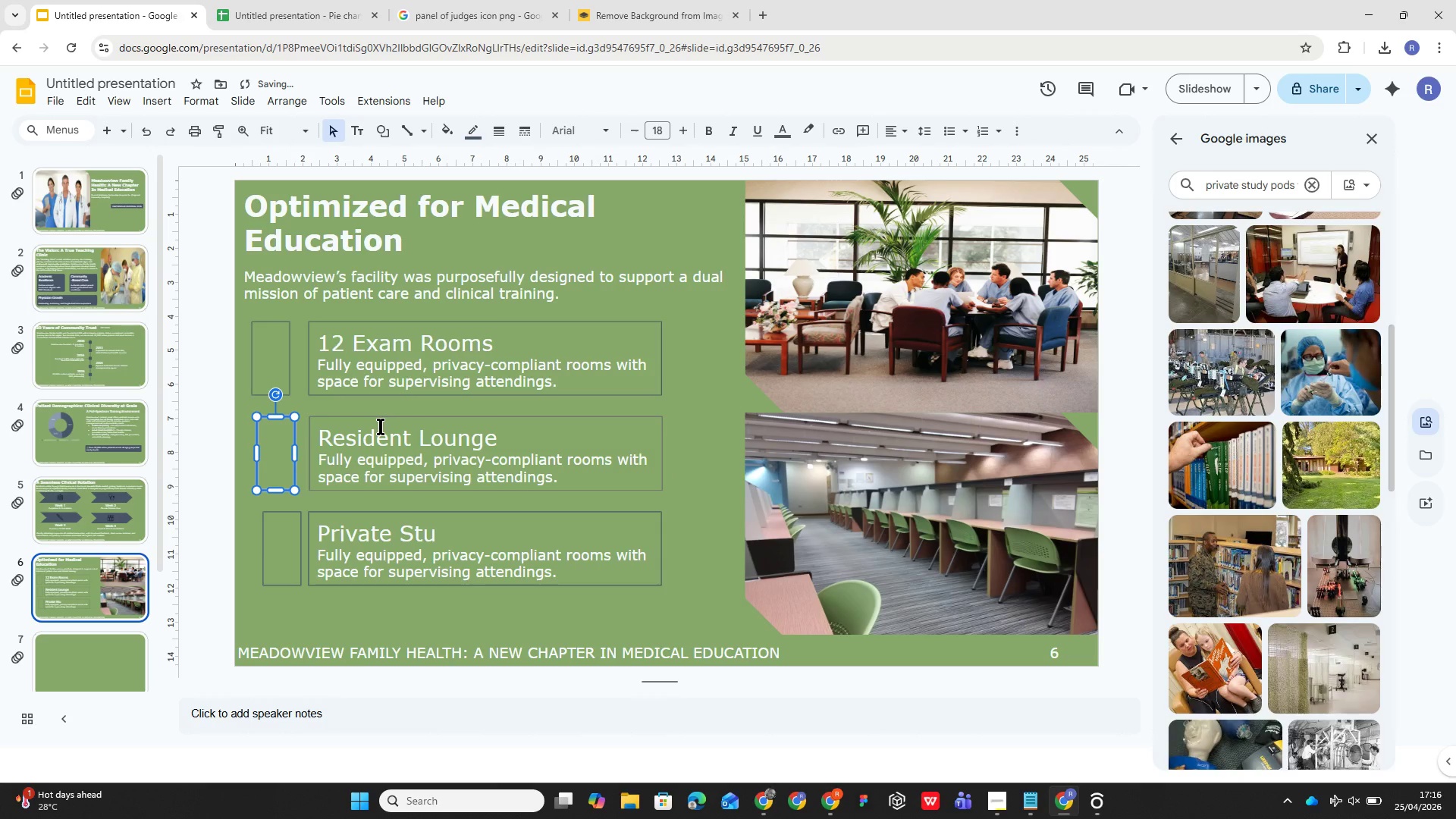 
key(ArrowLeft)
 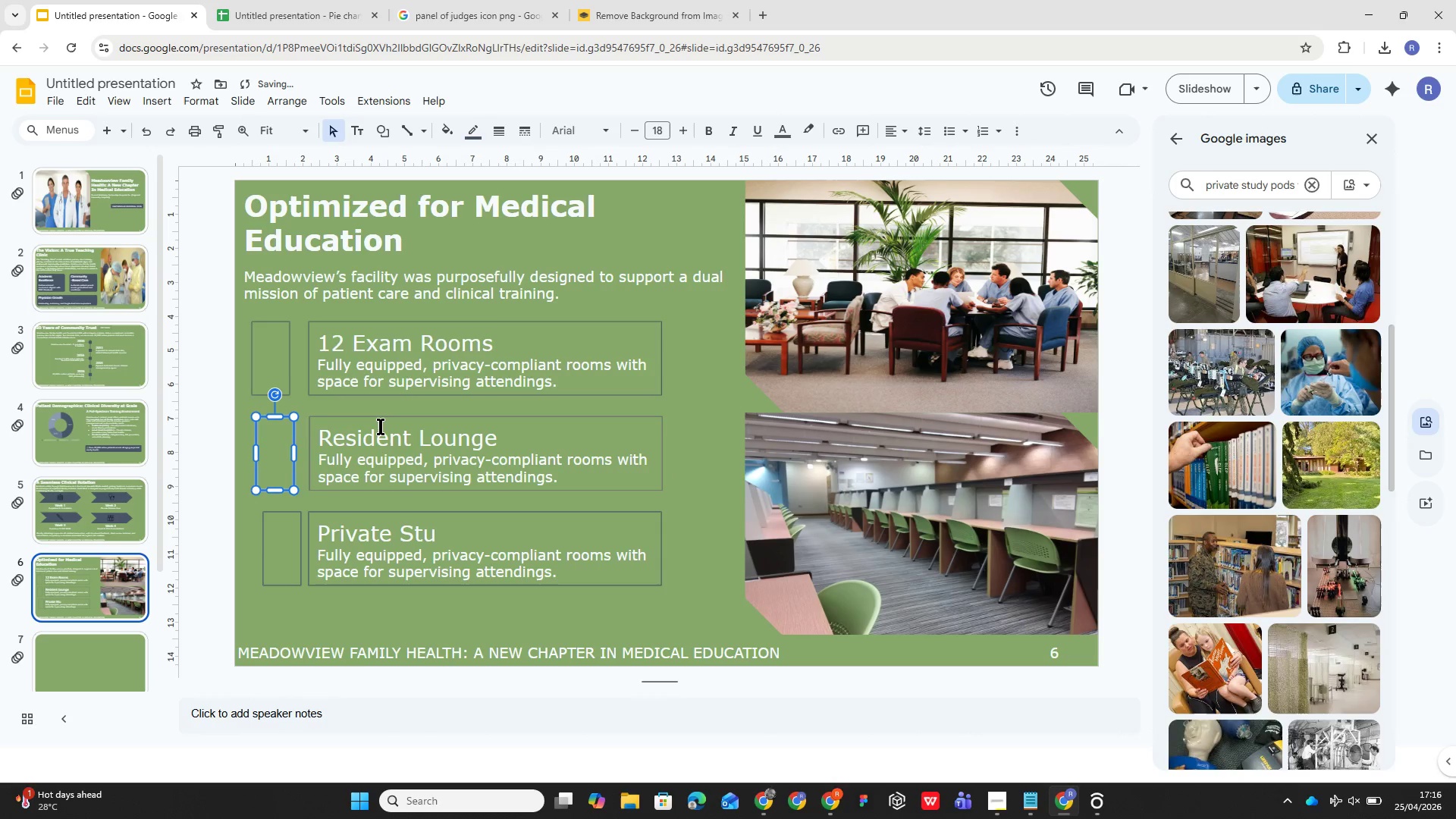 
key(ArrowLeft)
 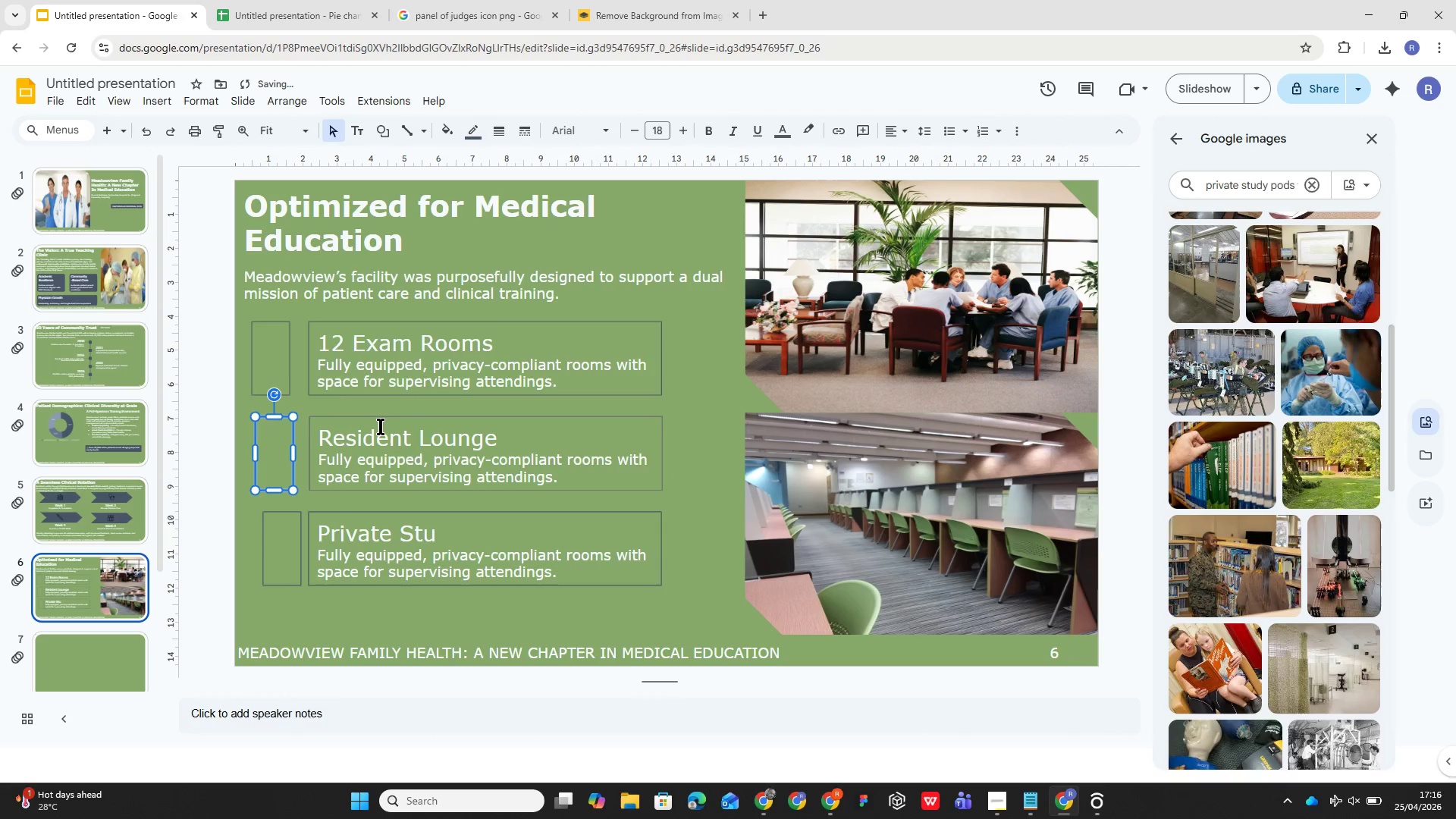 
key(ArrowLeft)
 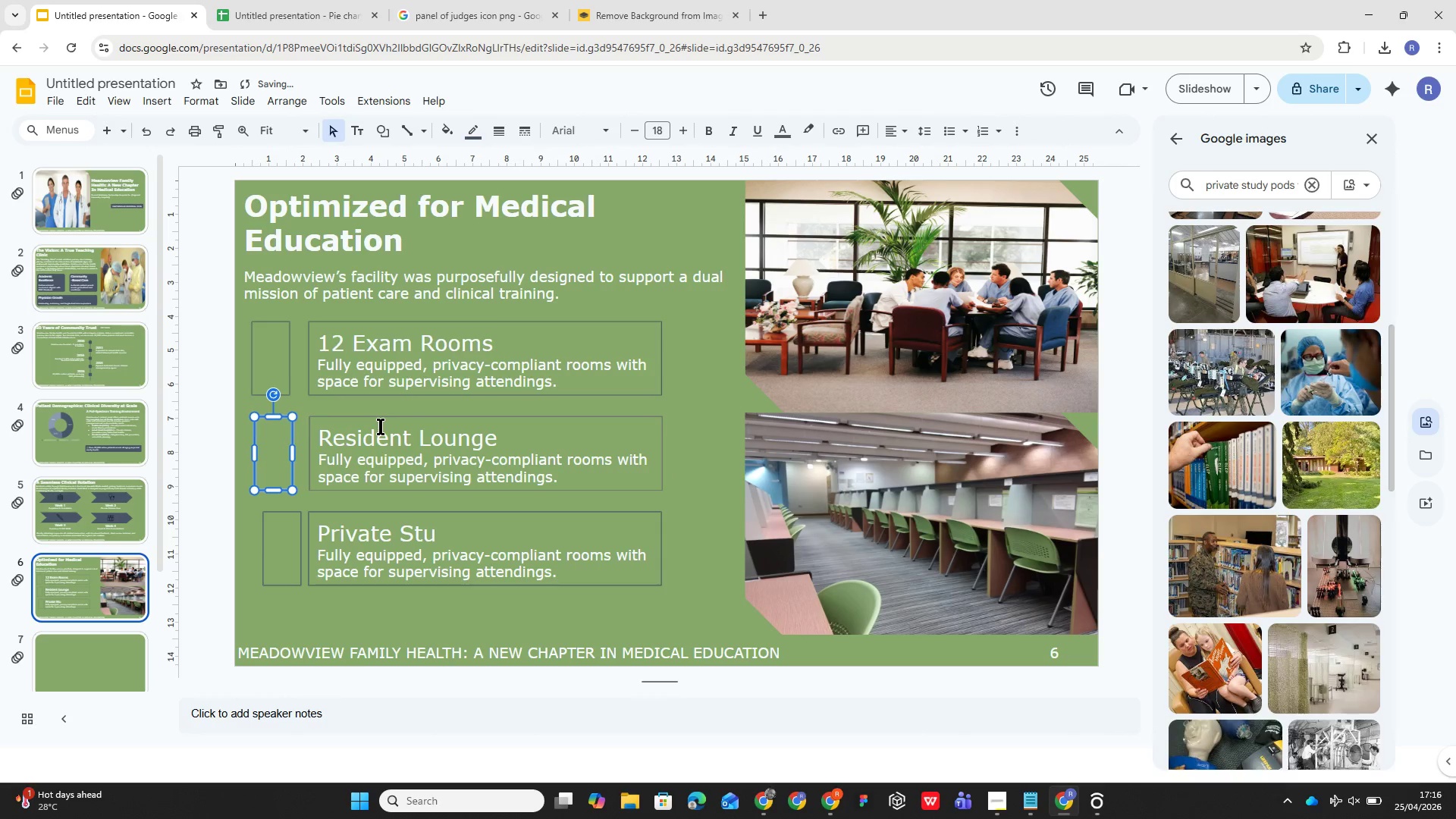 
key(ArrowLeft)
 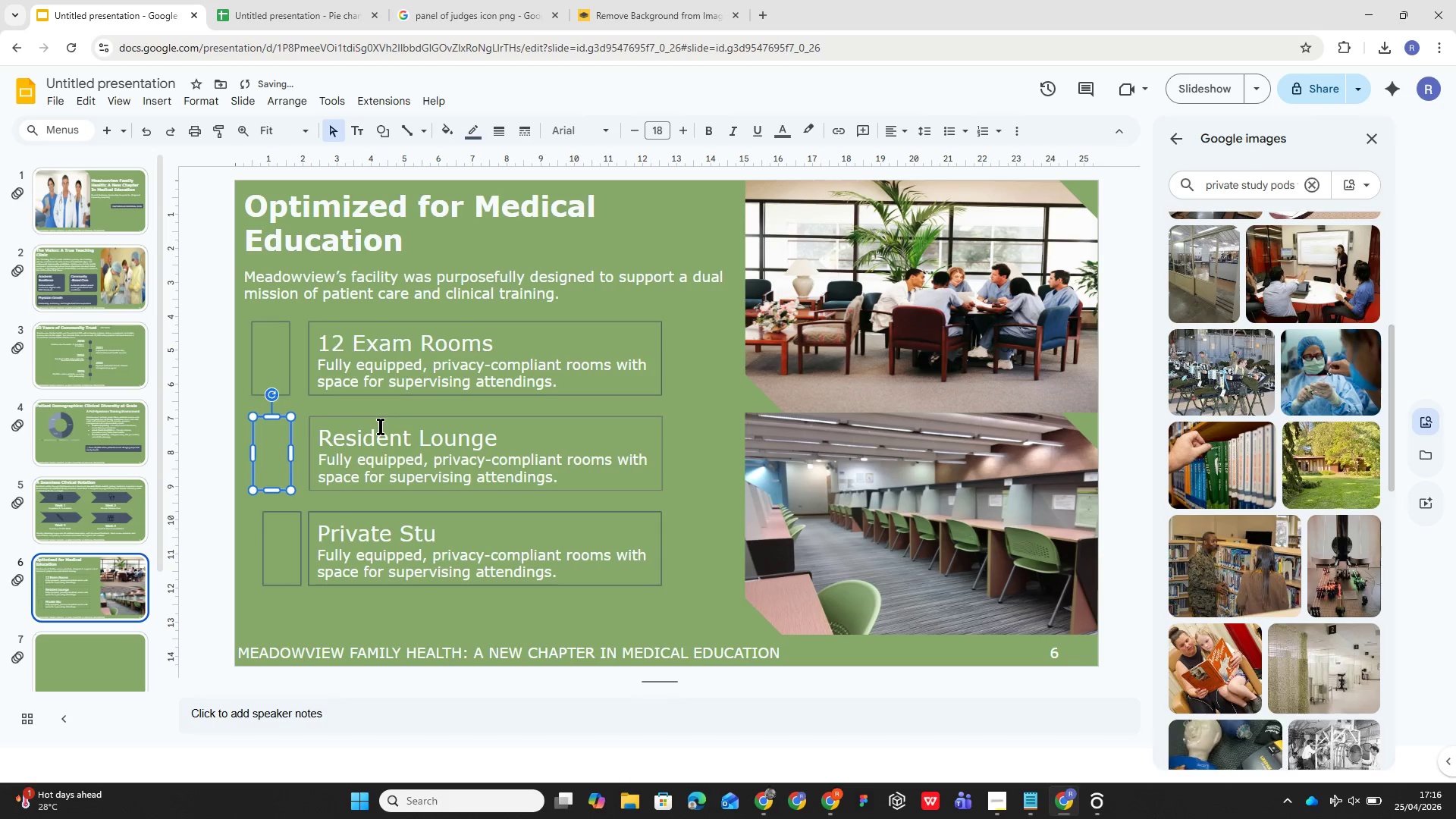 
key(ArrowLeft)
 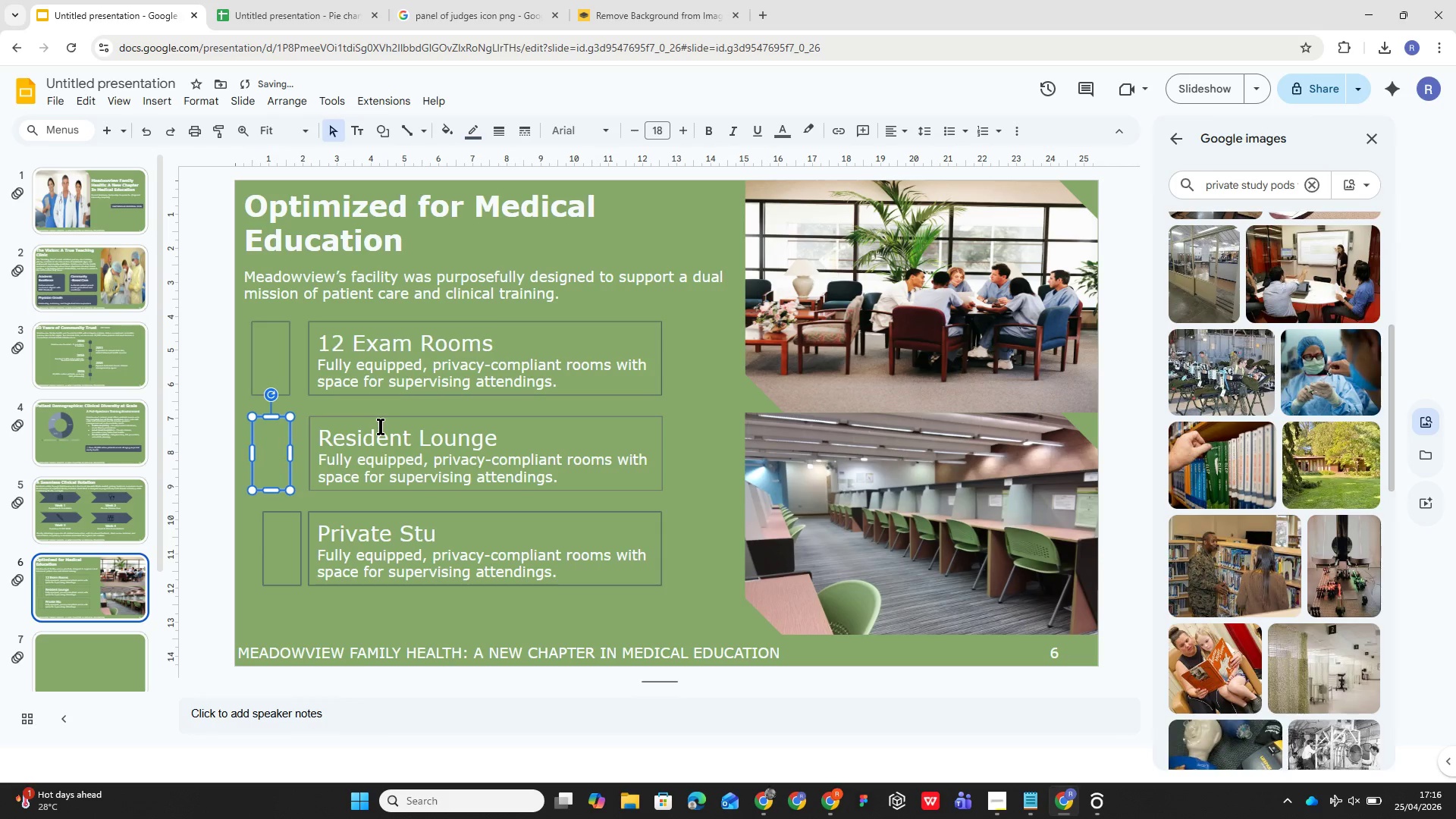 
key(ArrowLeft)
 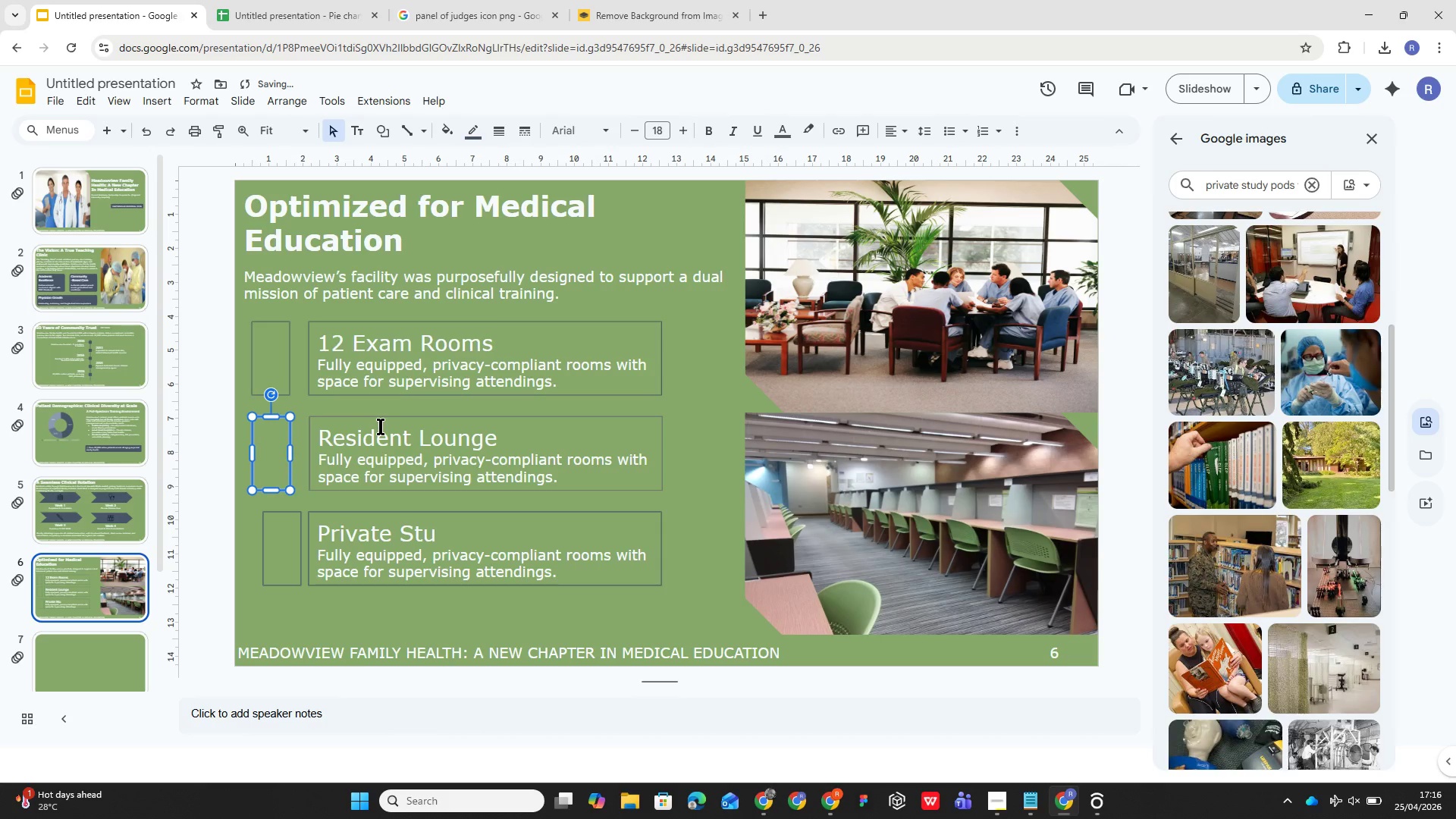 
key(ArrowLeft)
 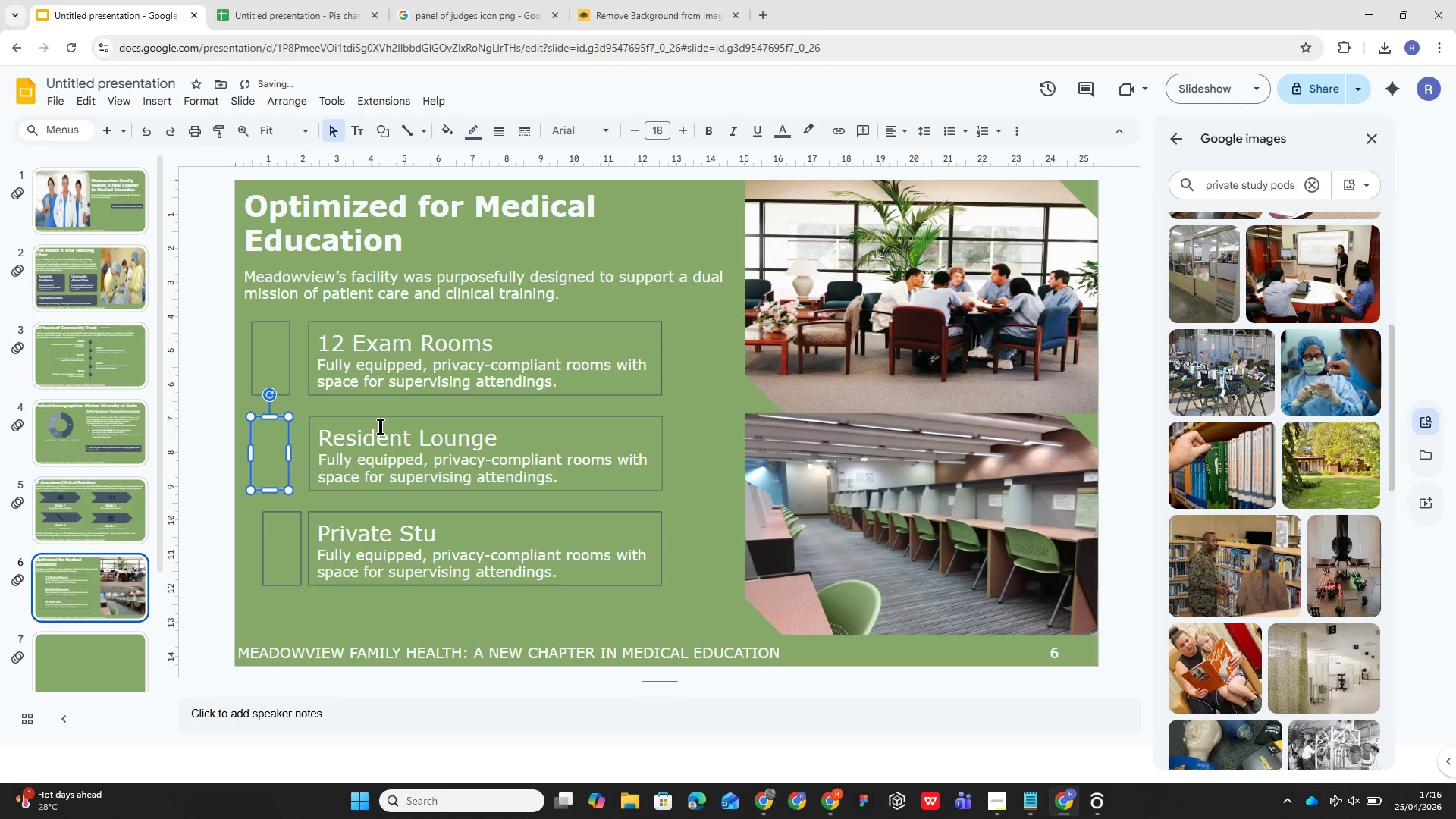 
key(ArrowLeft)
 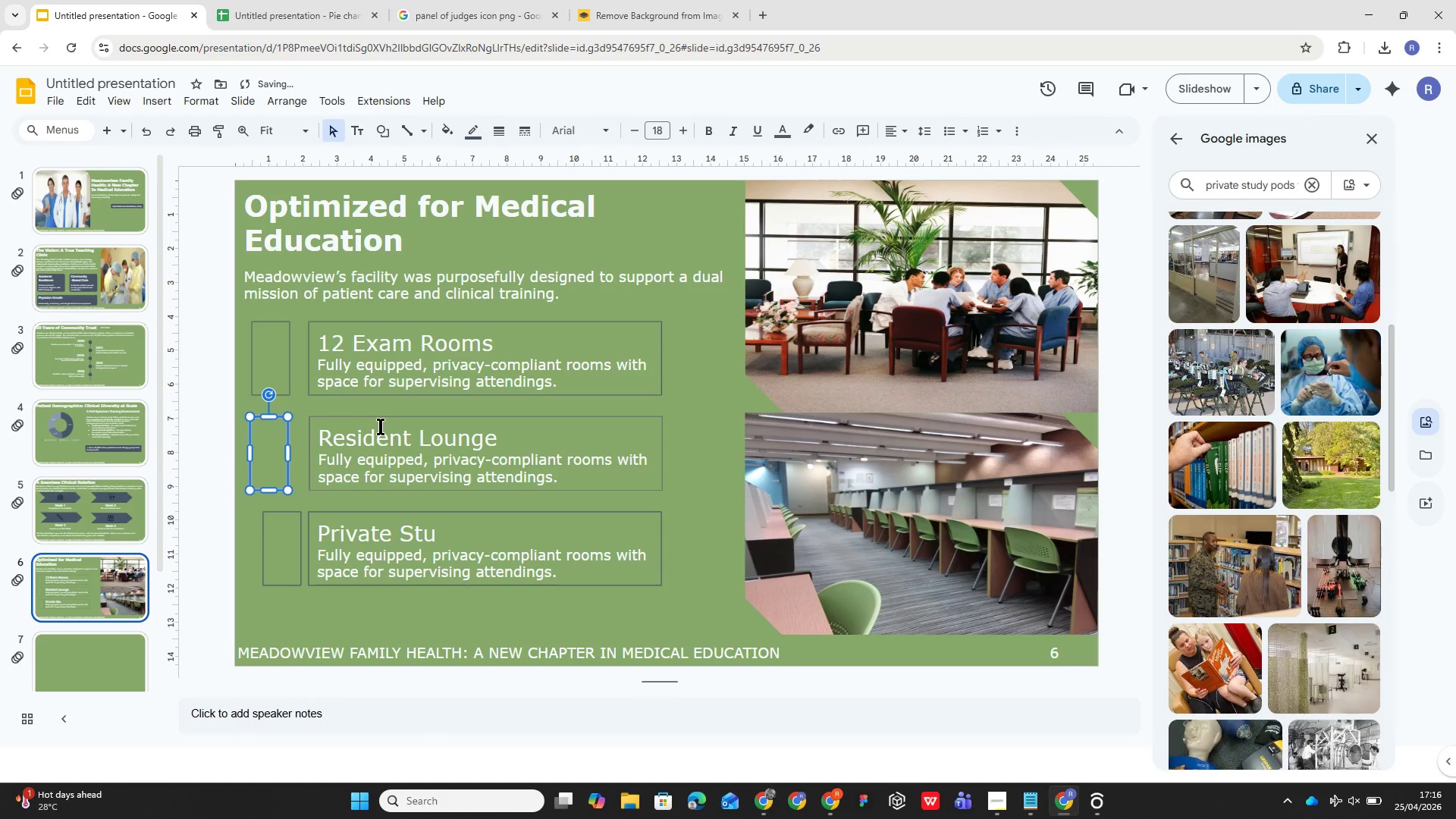 
key(ArrowLeft)
 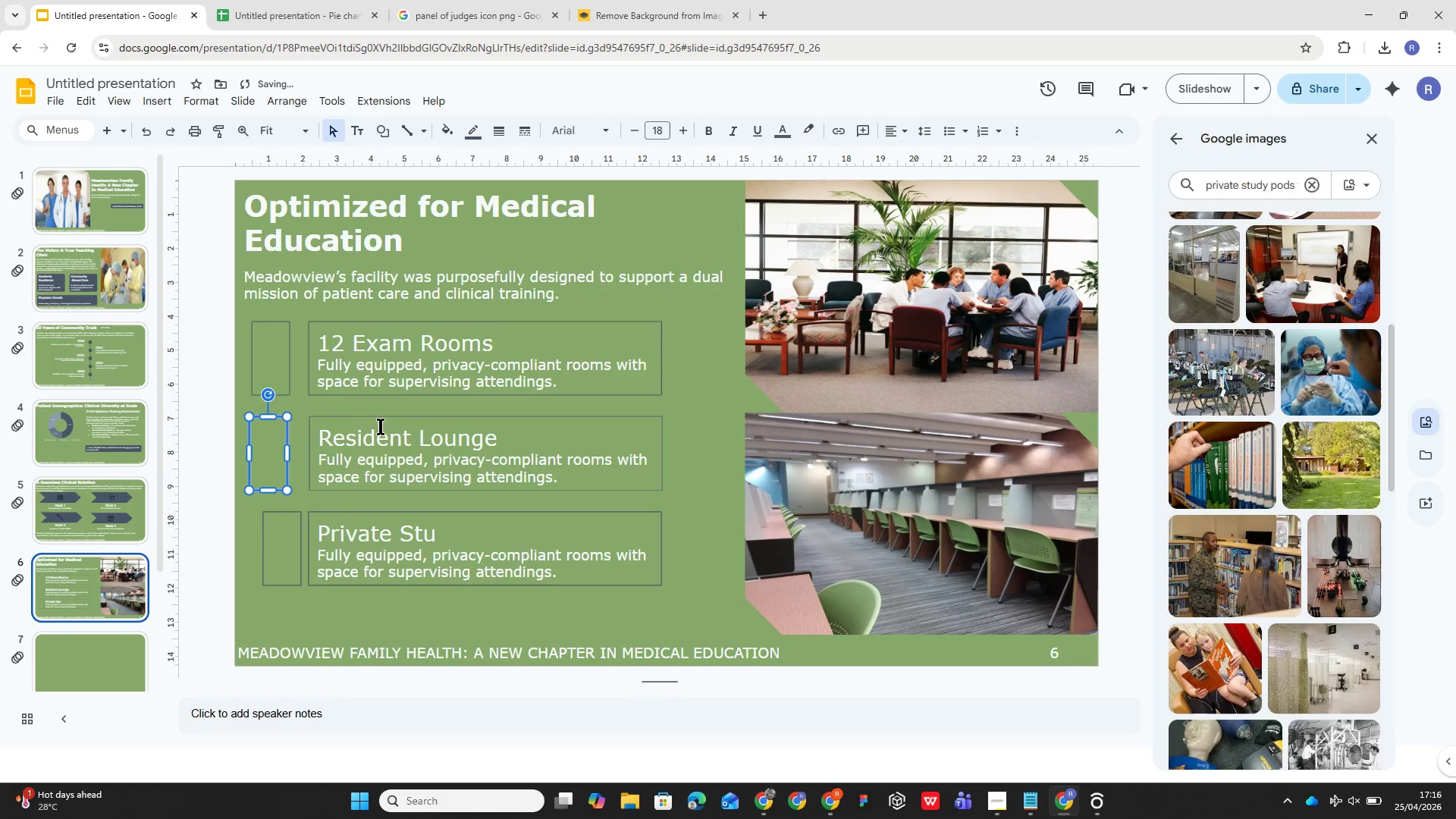 
key(ArrowLeft)
 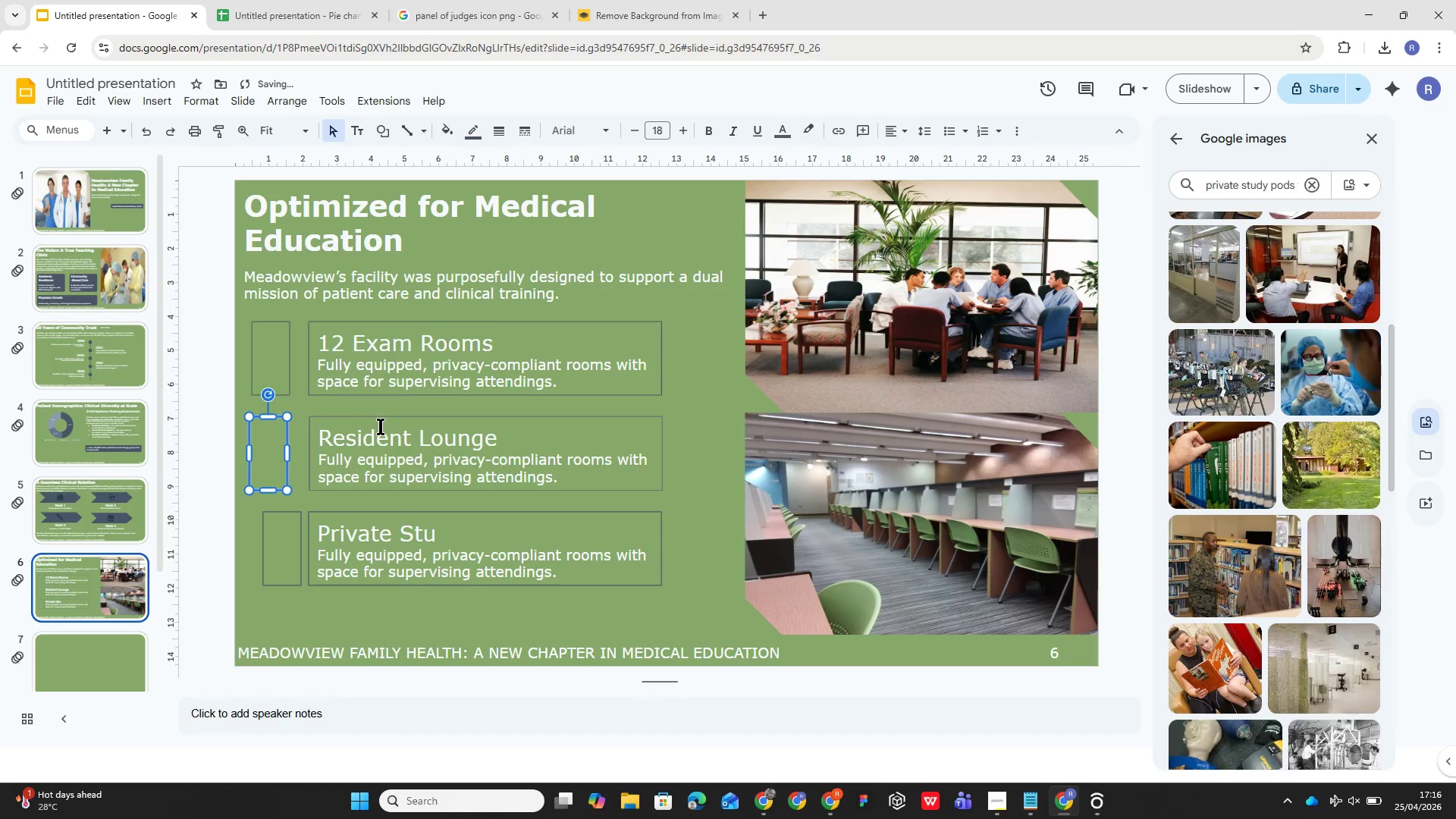 
key(ArrowRight)
 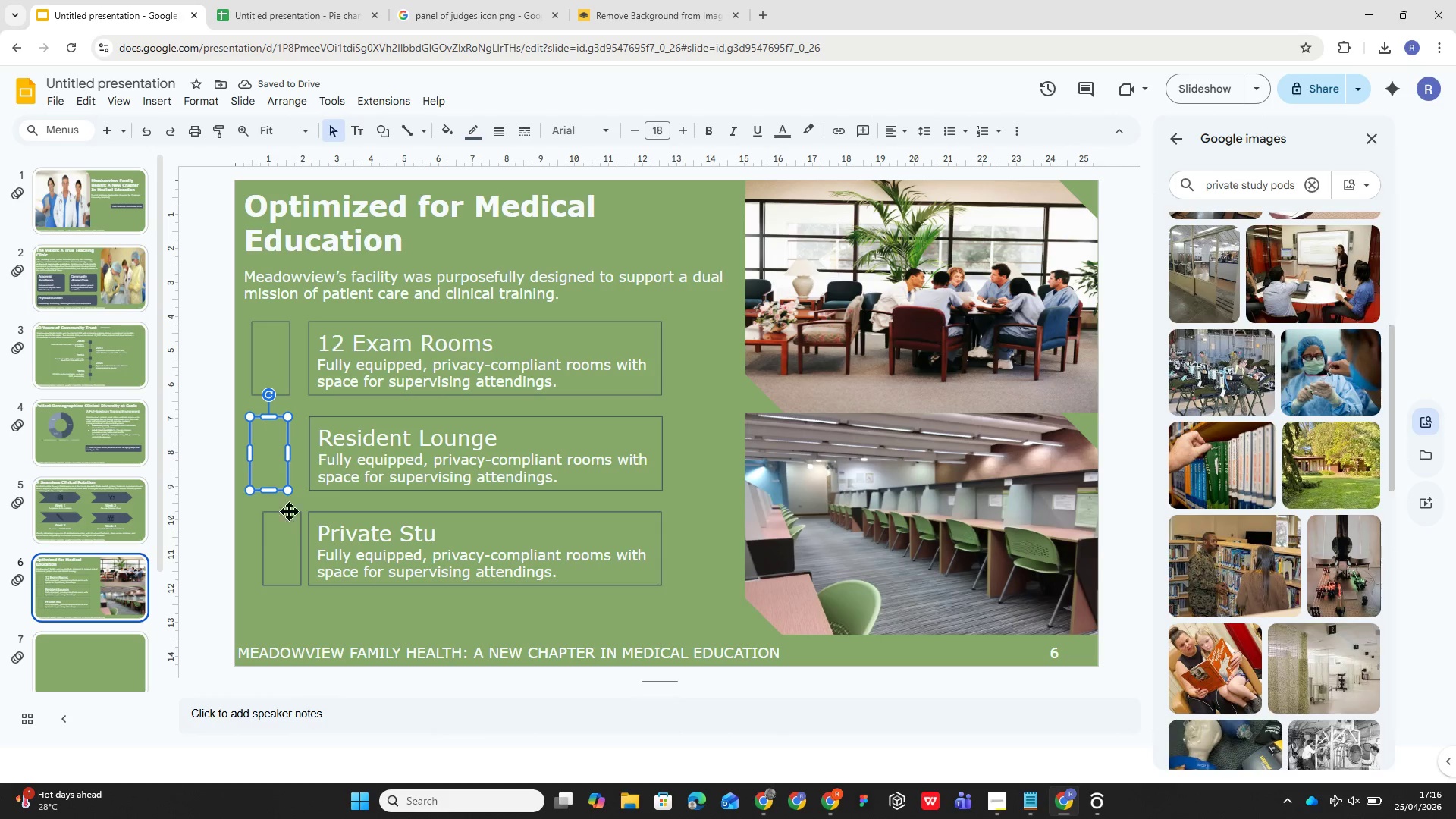 
left_click_drag(start_coordinate=[278, 560], to_coordinate=[264, 562])
 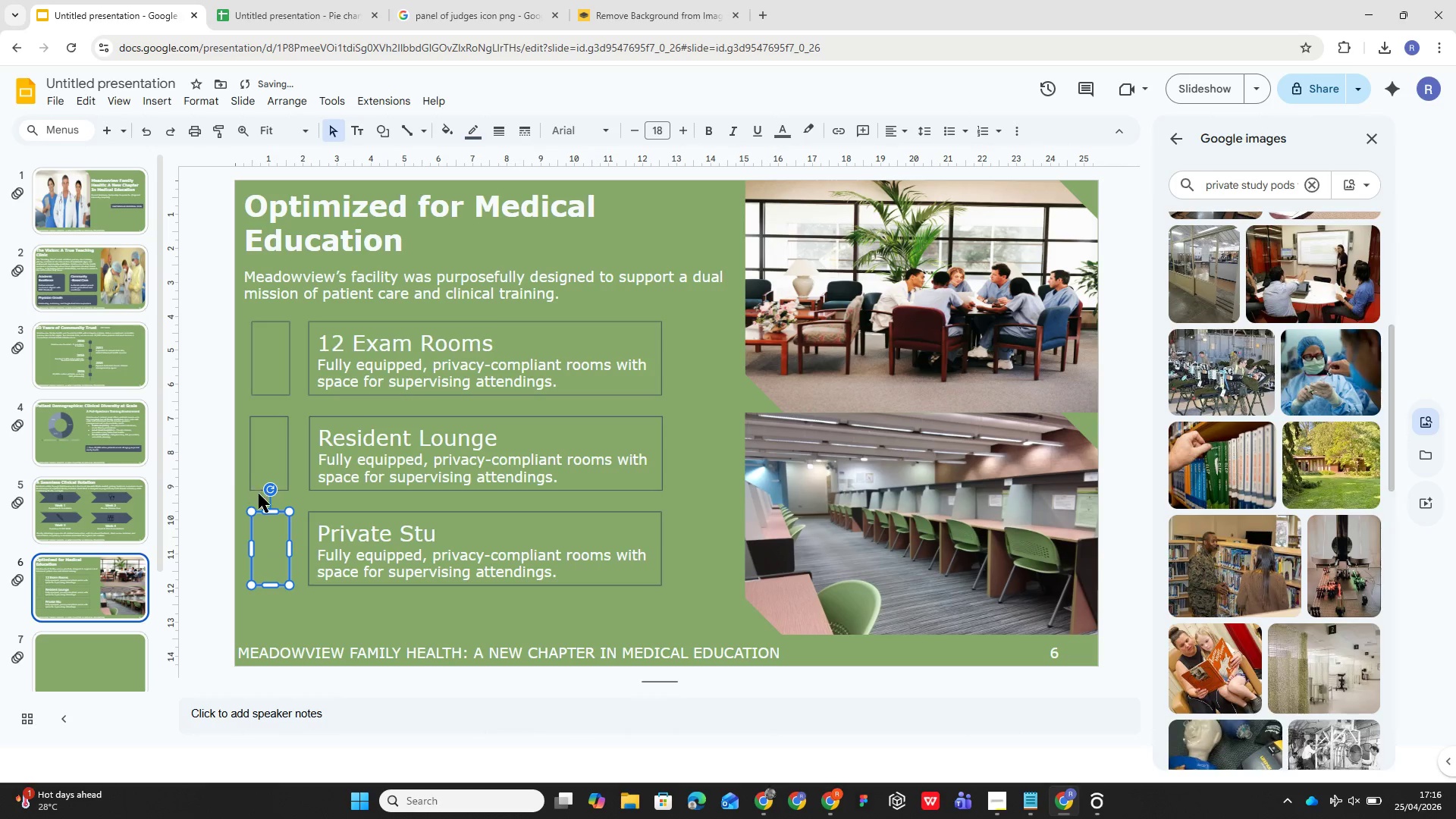 
wait(5.12)
 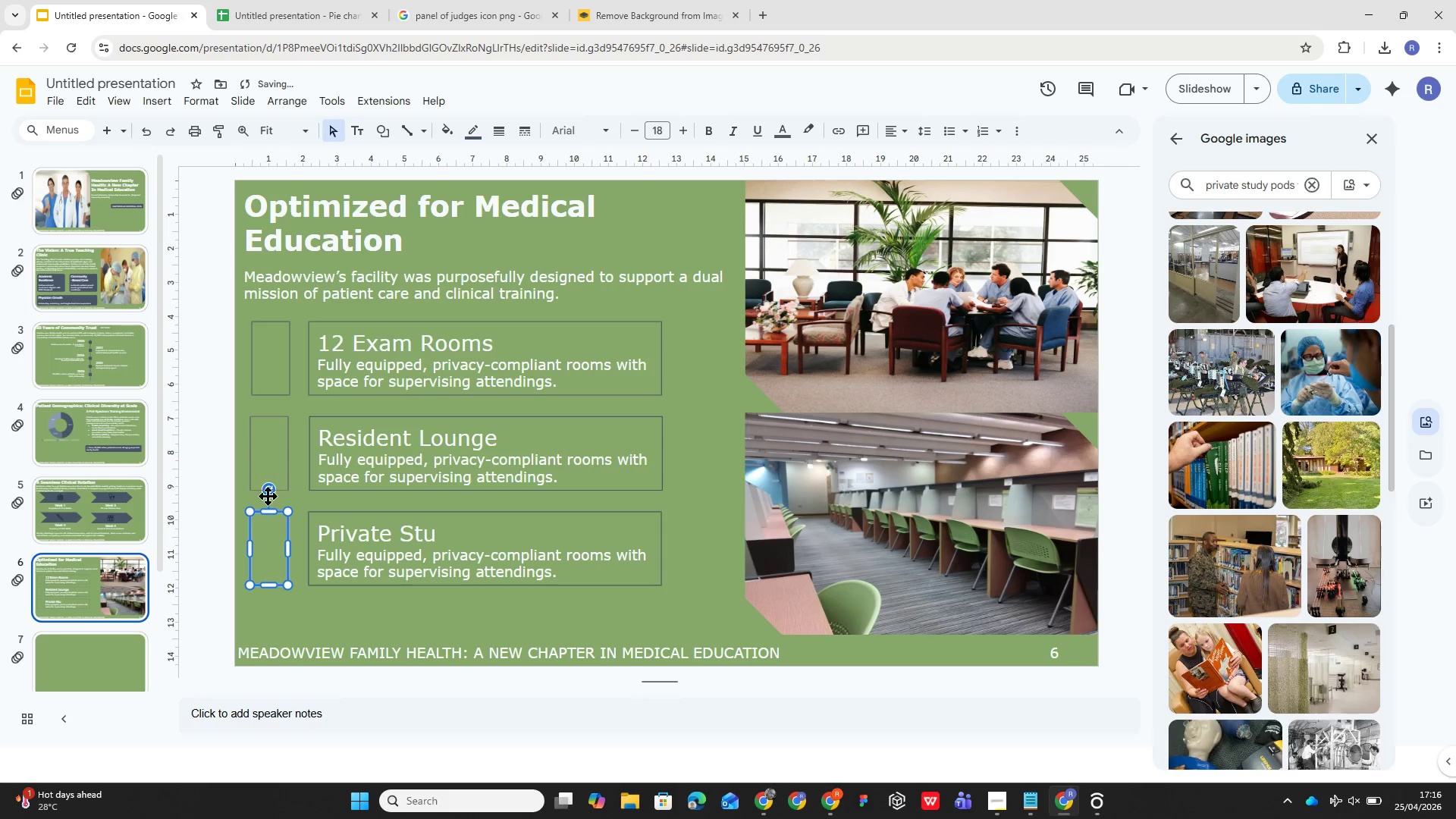 
left_click([692, 610])
 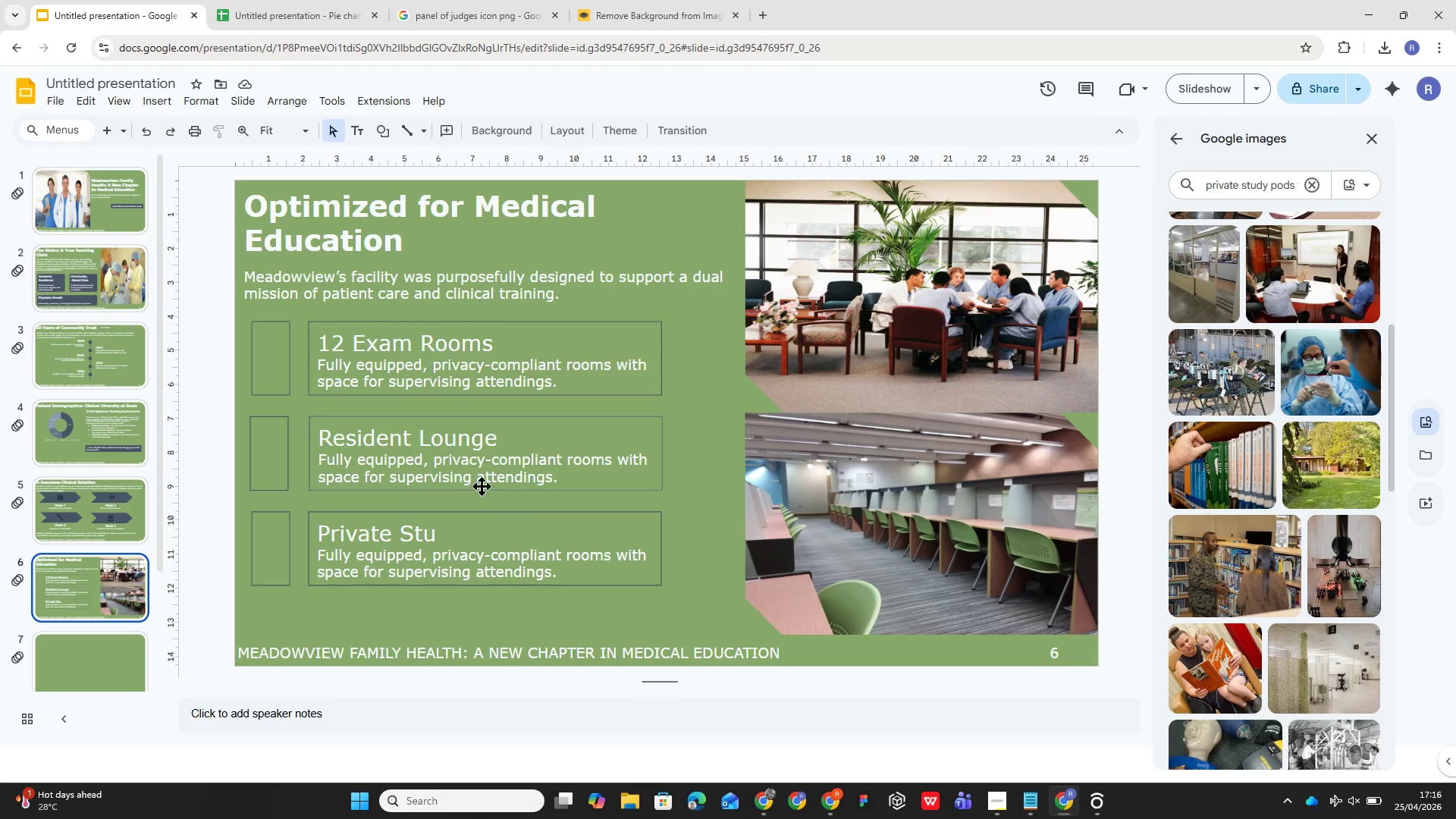 
wait(5.83)
 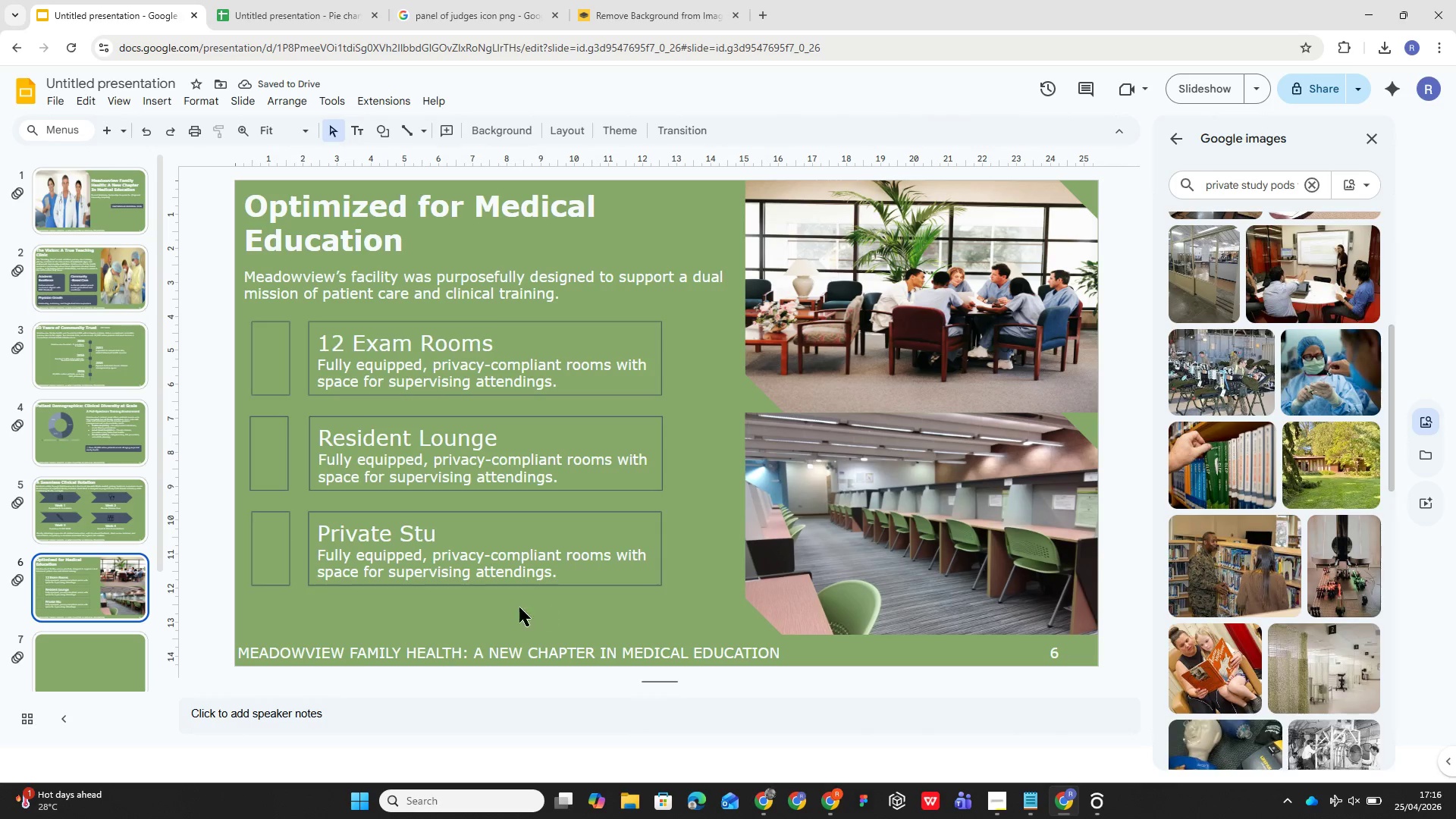 
left_click([270, 353])
 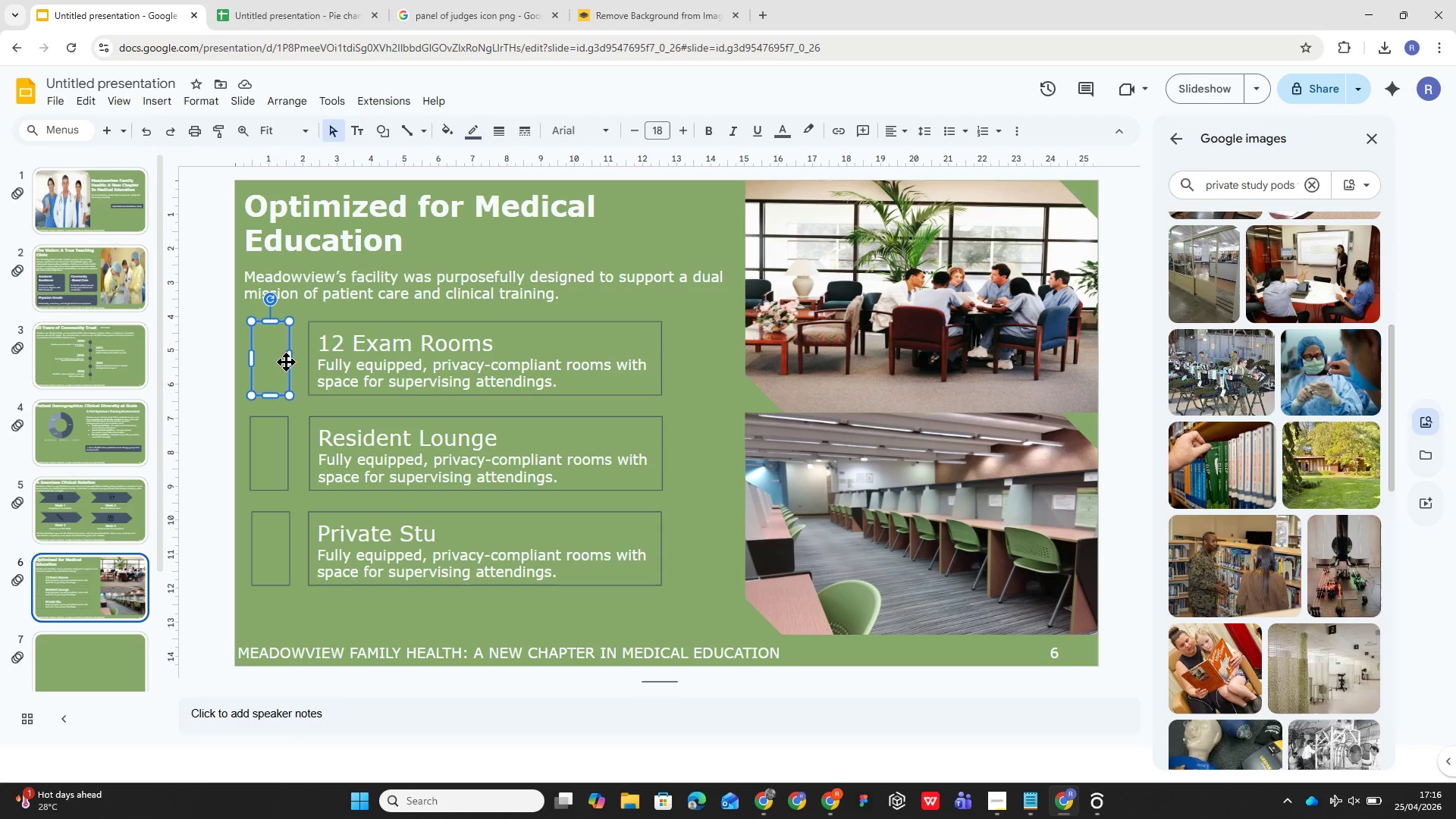 
left_click_drag(start_coordinate=[290, 357], to_coordinate=[300, 359])
 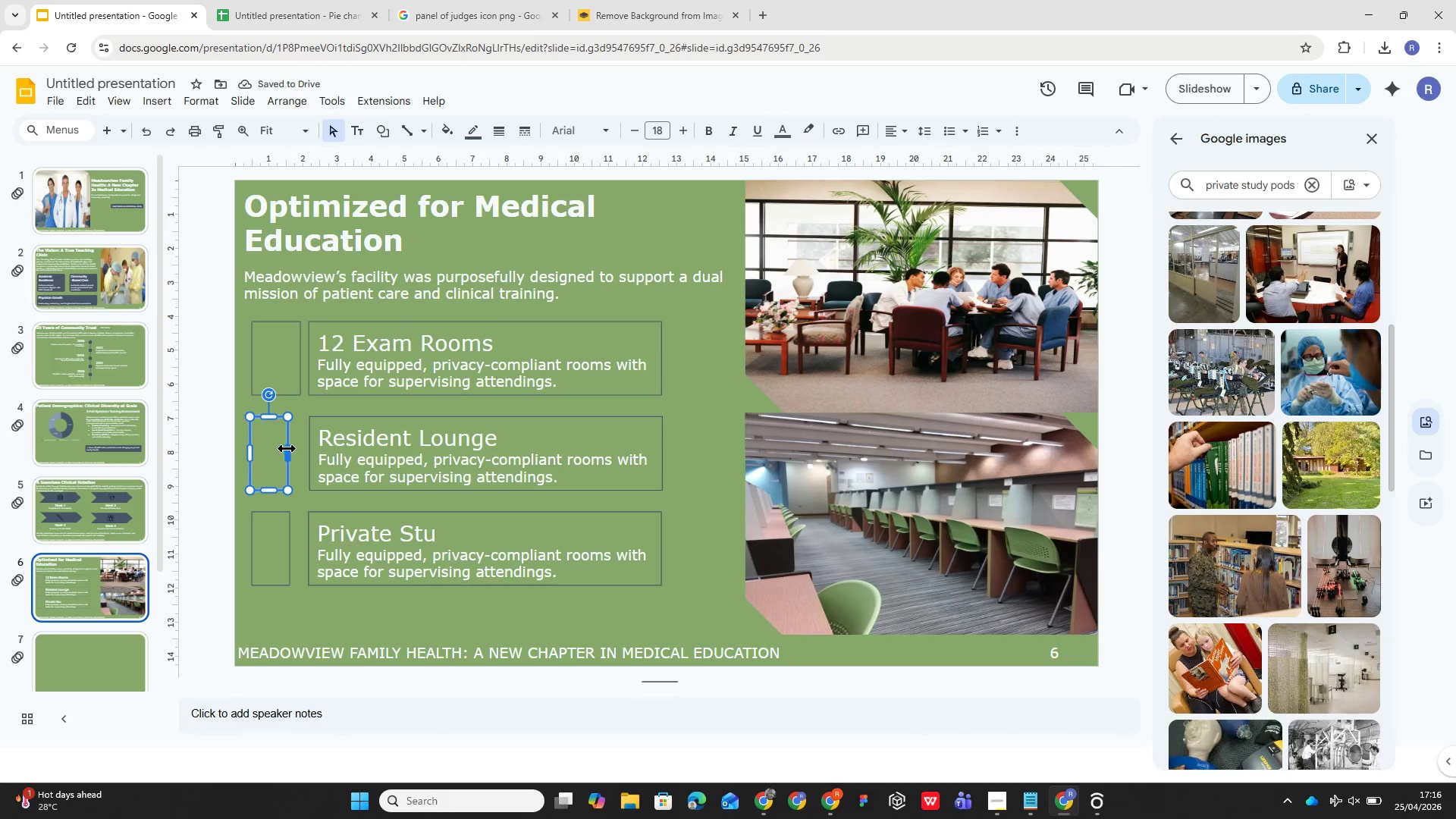 
left_click_drag(start_coordinate=[288, 450], to_coordinate=[297, 452])
 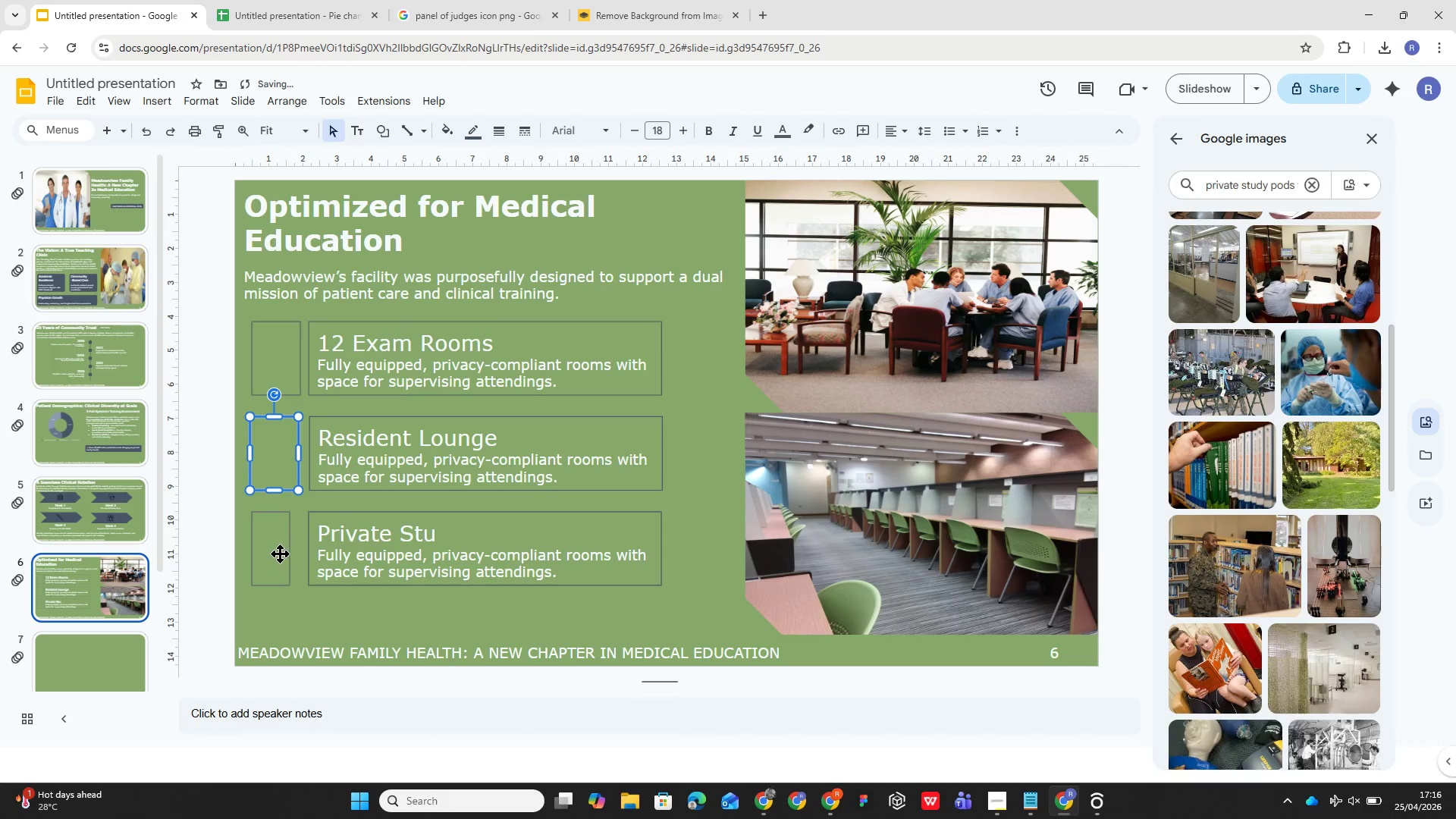 
left_click([278, 554])
 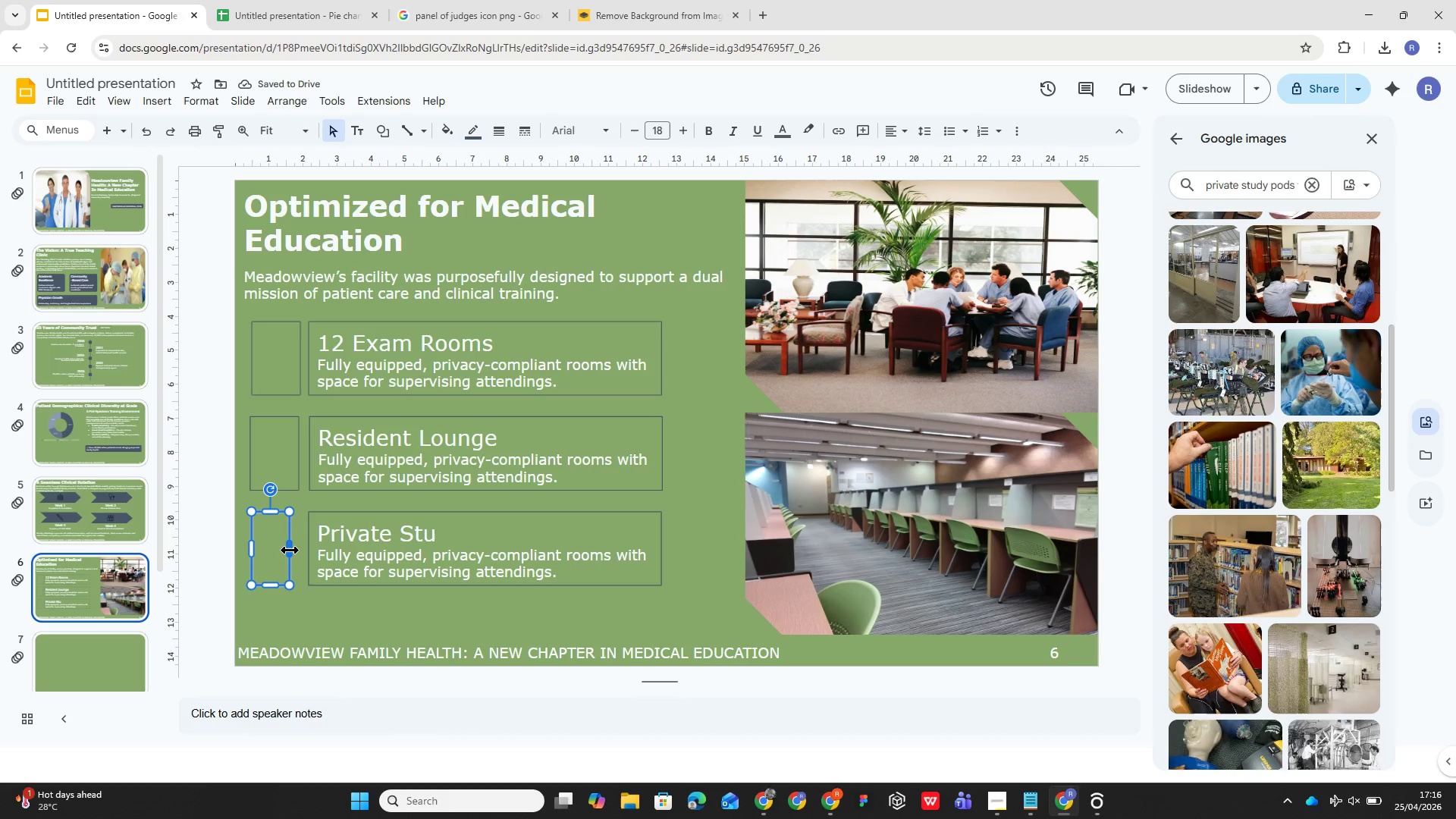 
left_click_drag(start_coordinate=[288, 552], to_coordinate=[295, 554])
 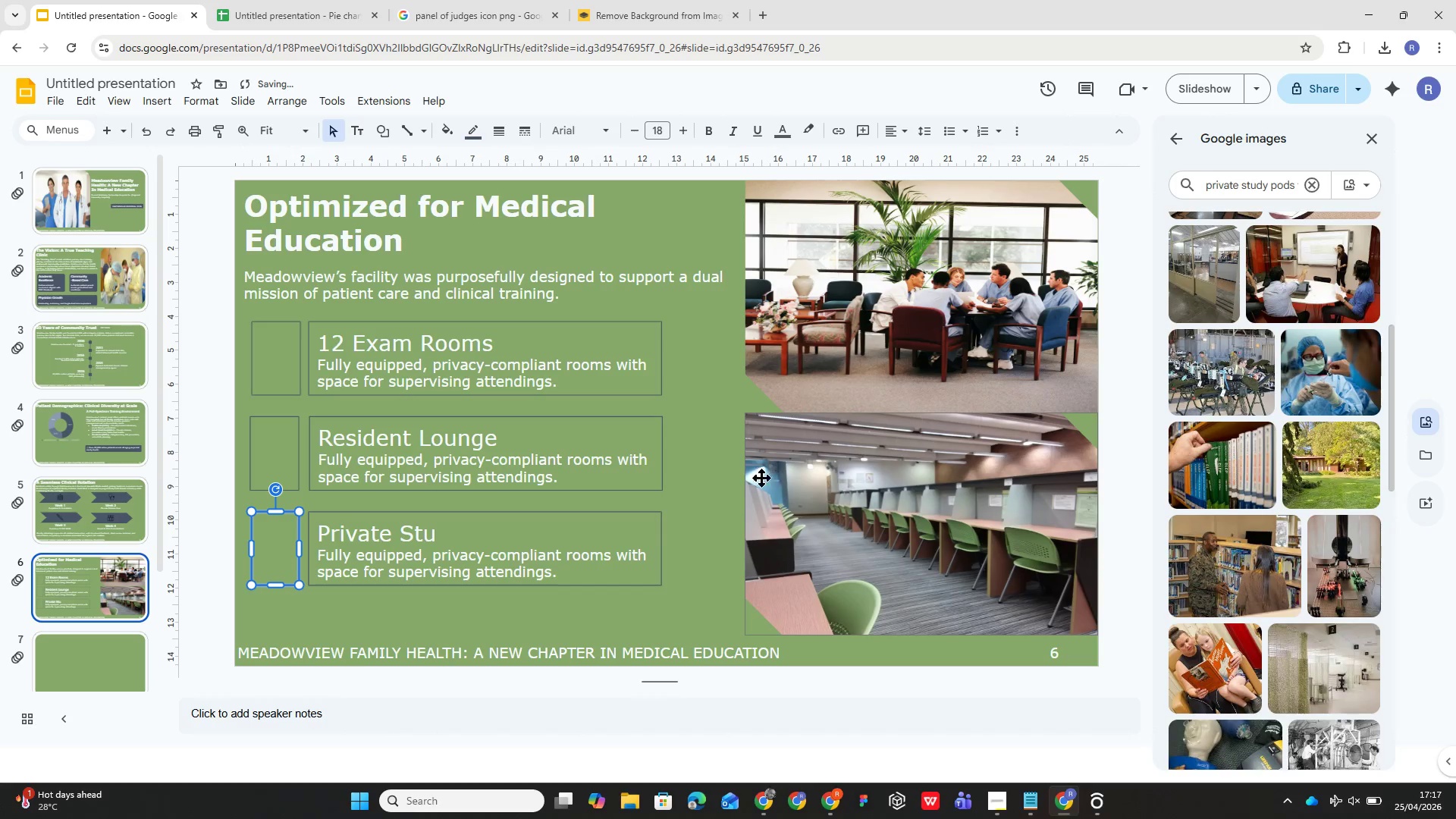 
left_click([712, 496])
 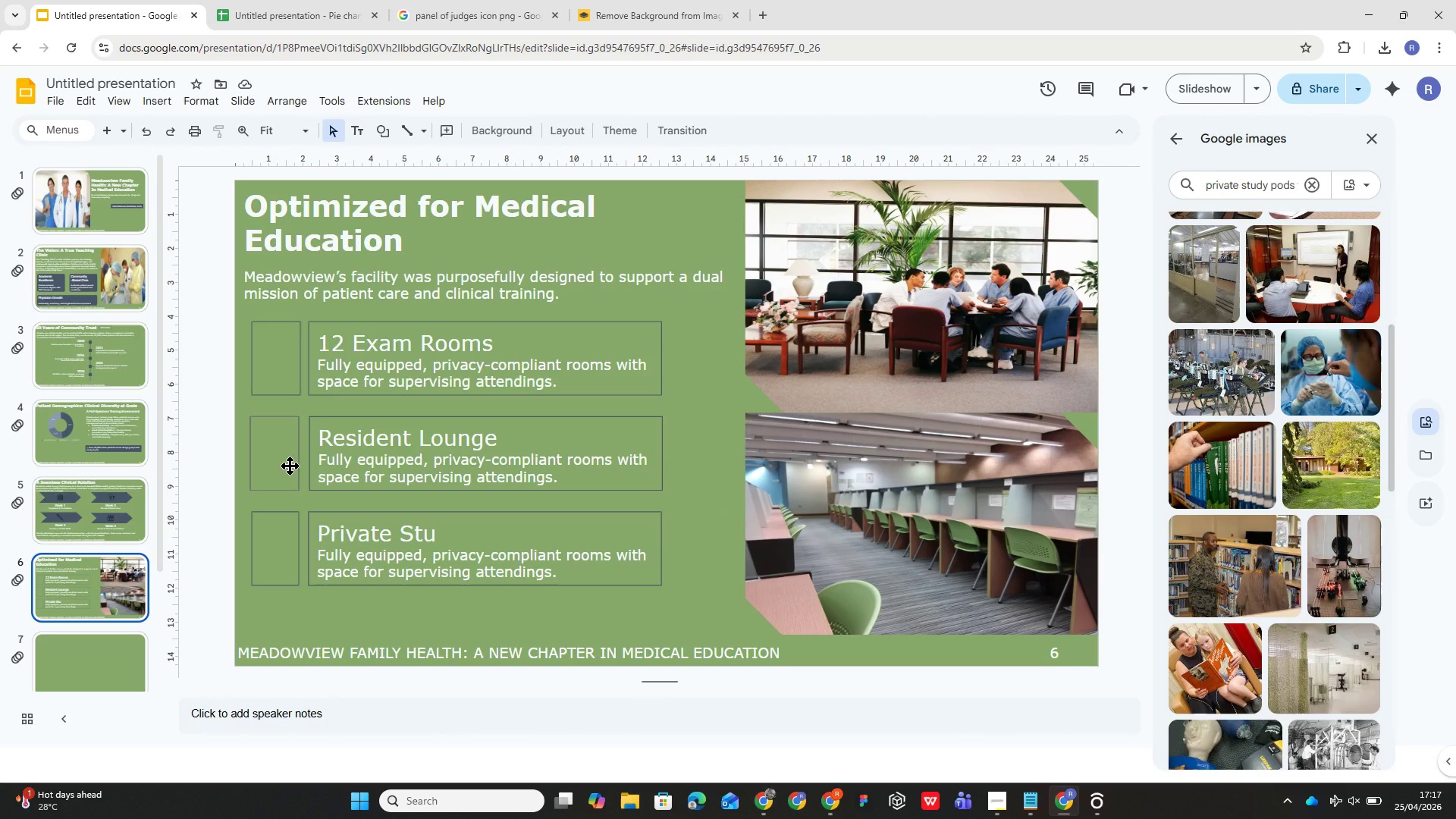 
wait(8.5)
 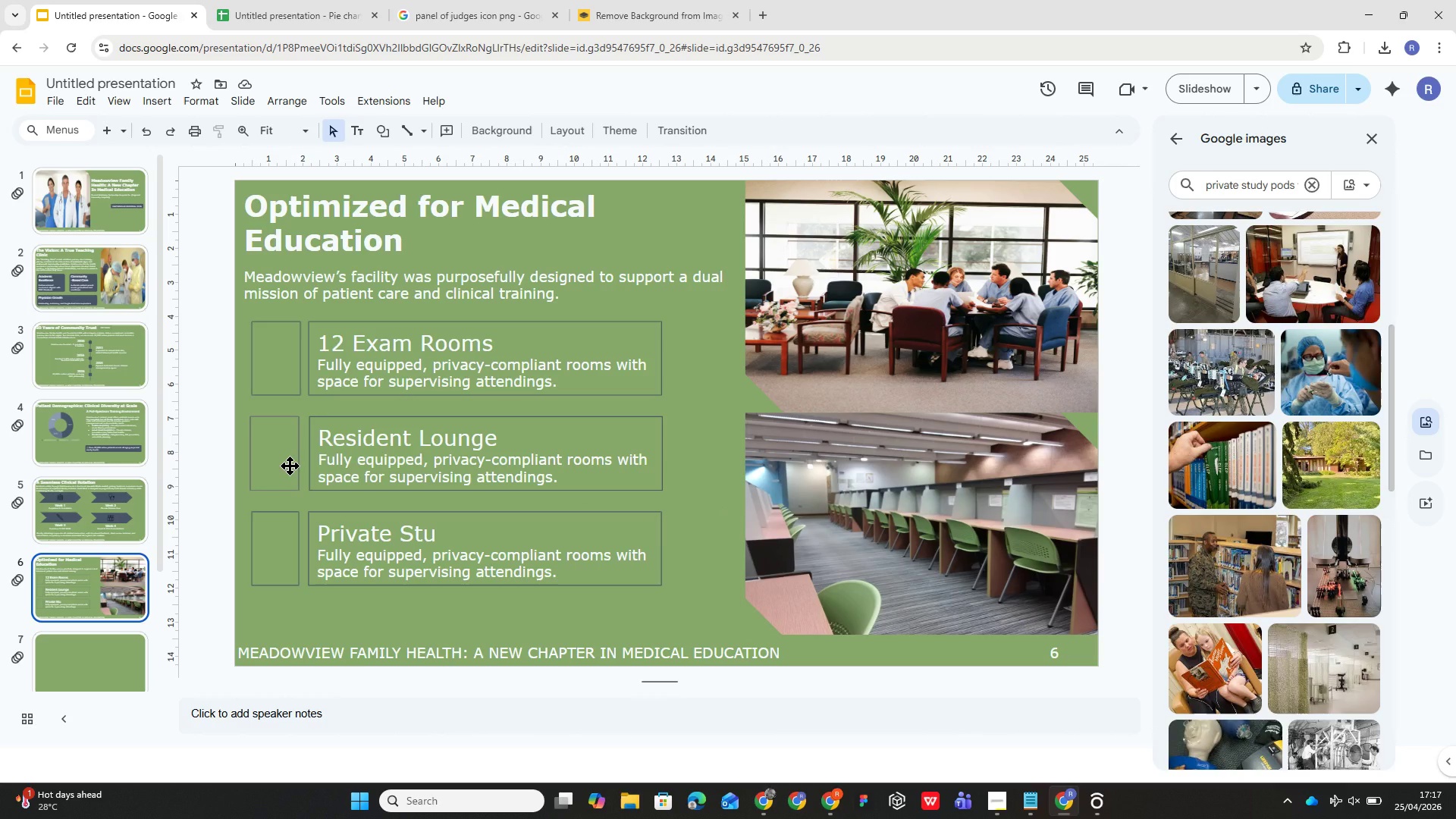 
left_click_drag(start_coordinate=[273, 370], to_coordinate=[275, 365])
 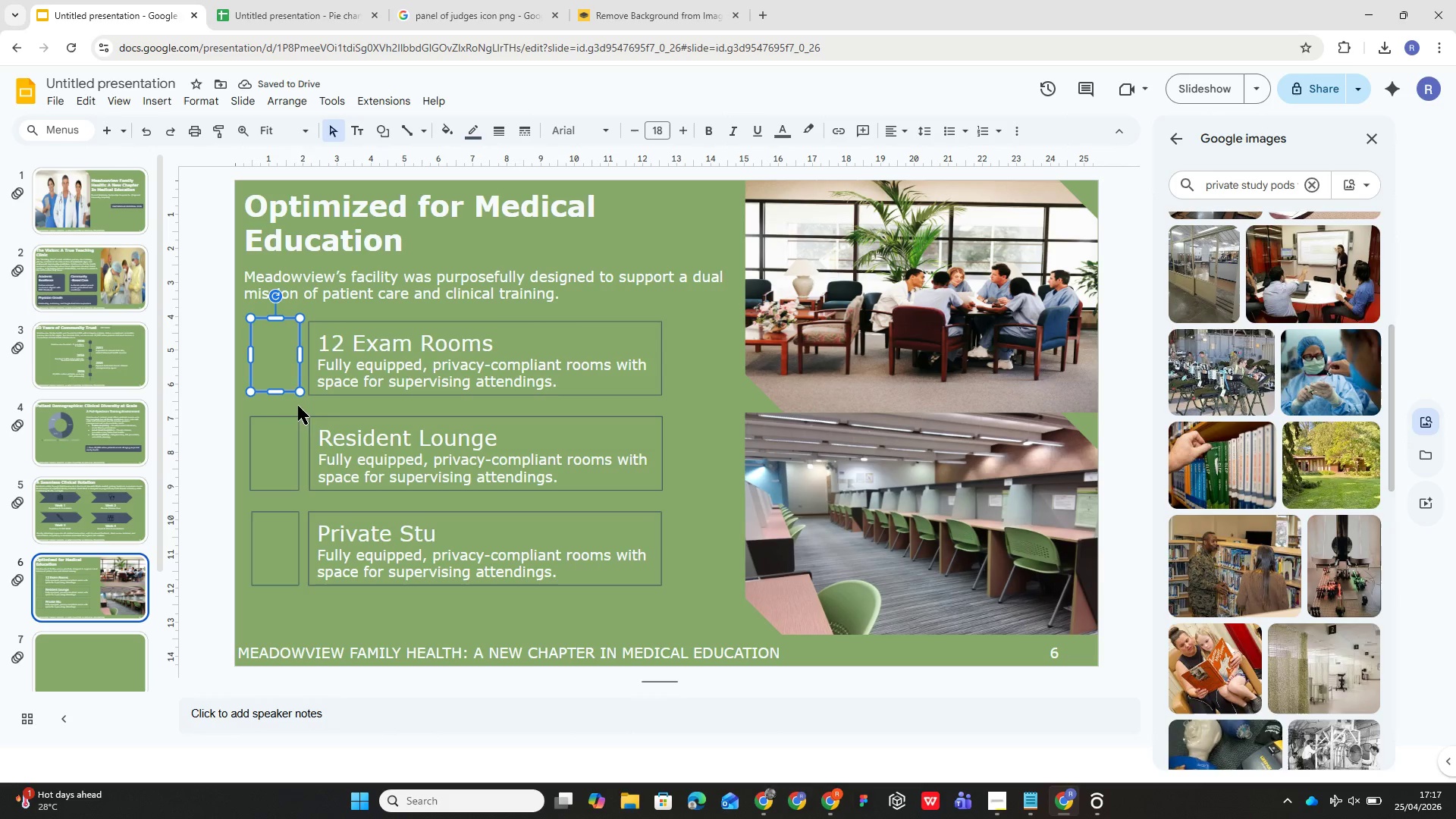 
left_click([711, 366])
 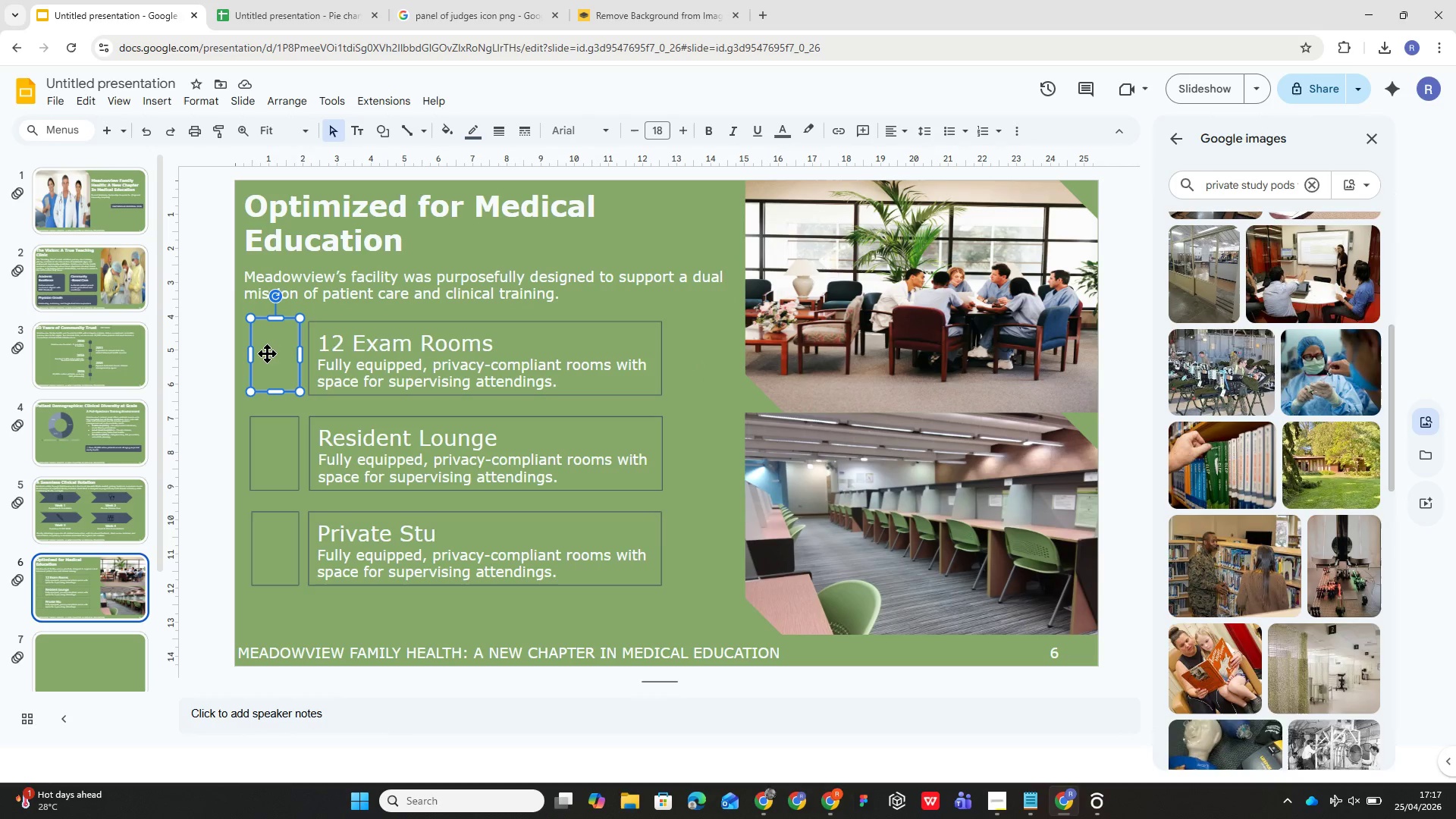 
key(ArrowDown)
 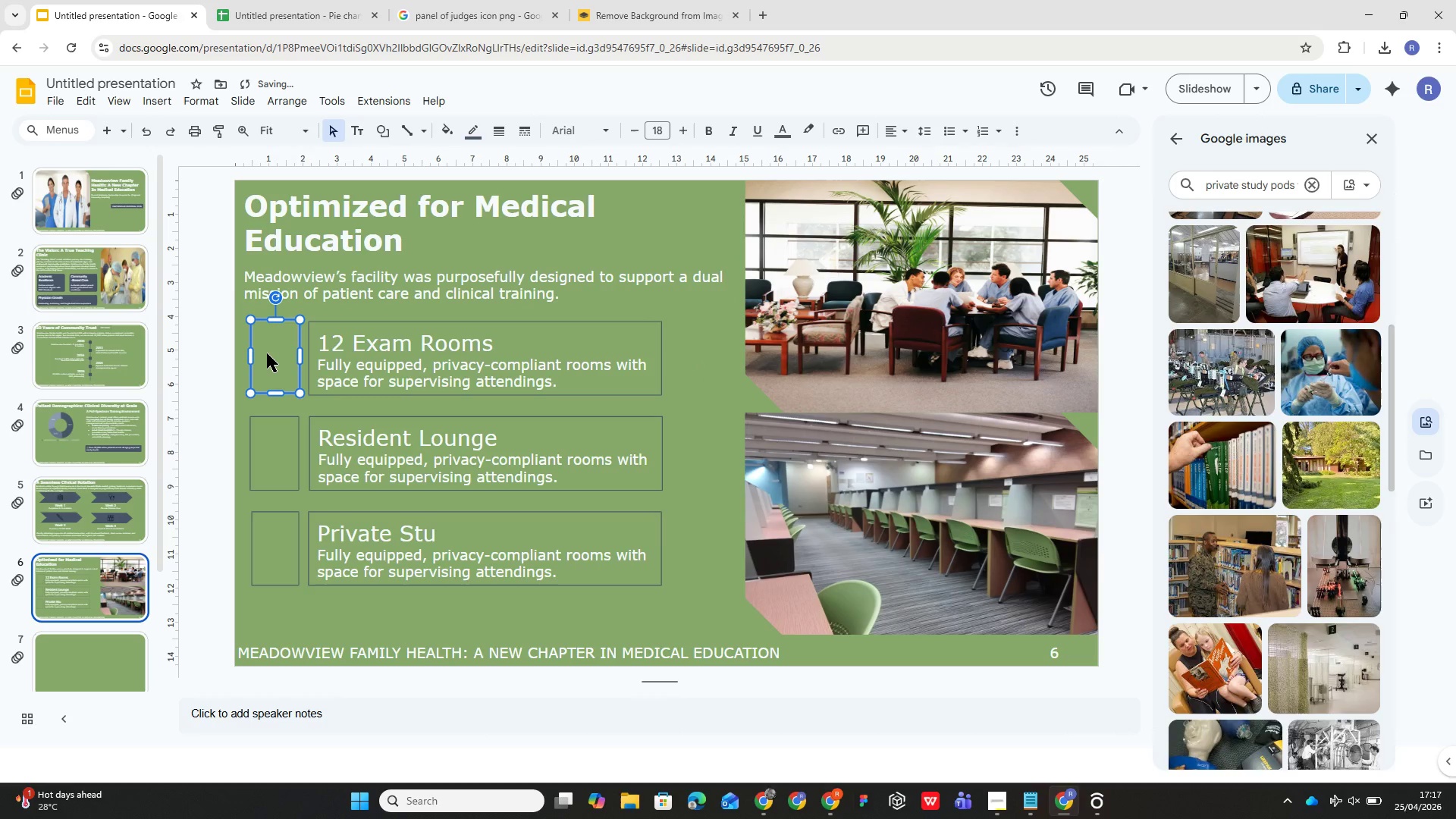 
key(ArrowDown)
 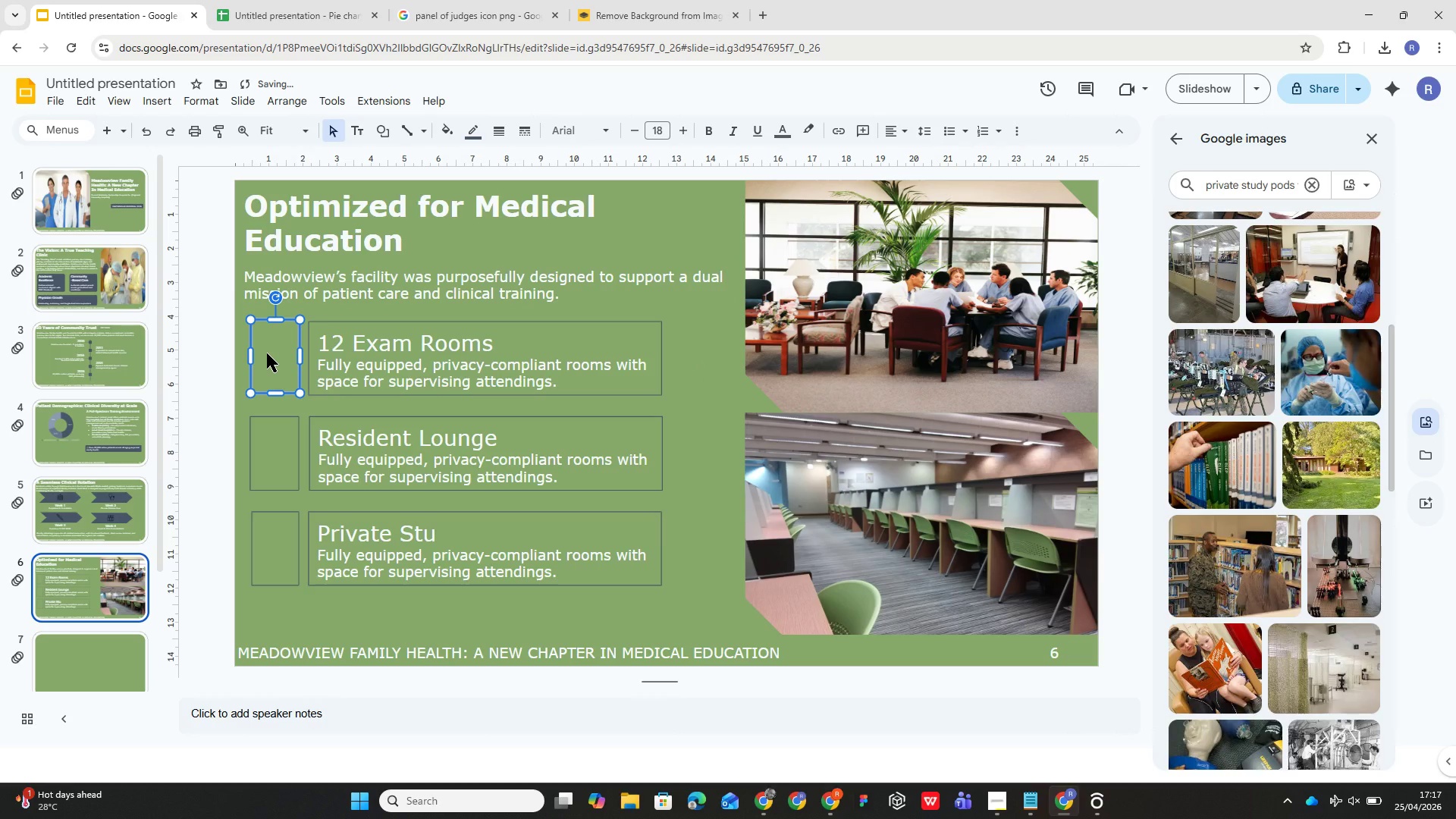 
key(ArrowDown)
 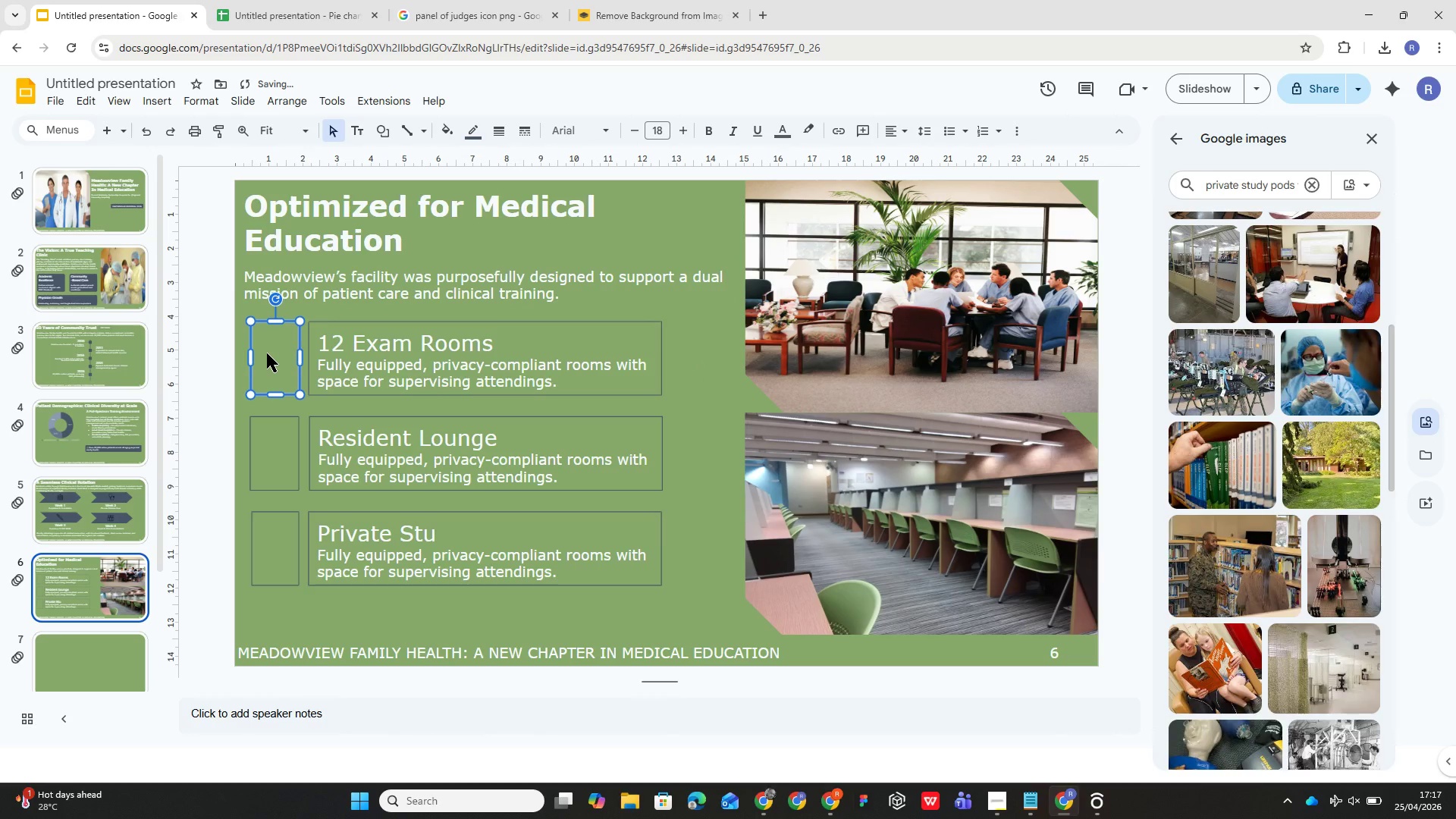 
key(ArrowDown)
 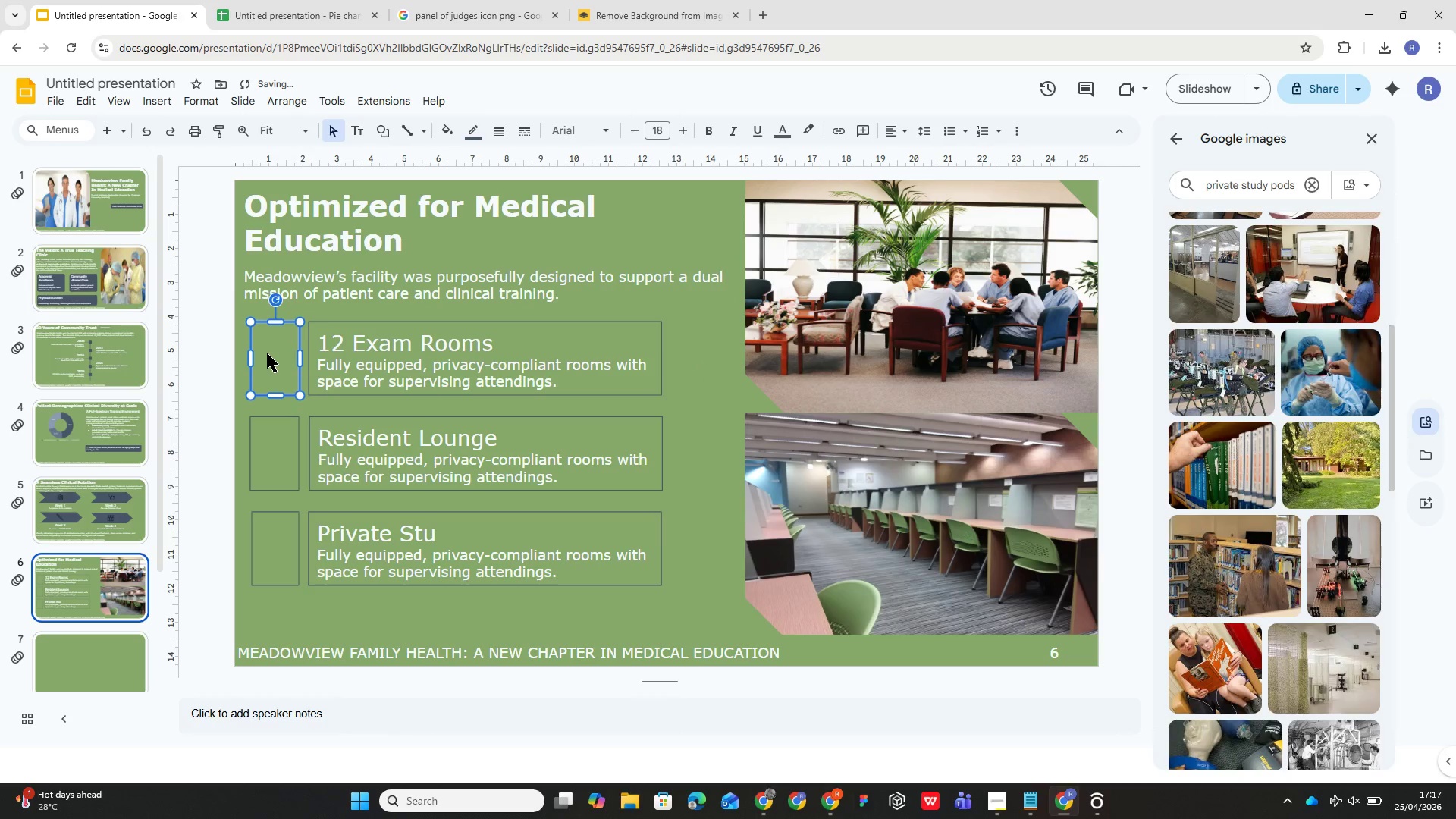 
key(ArrowDown)
 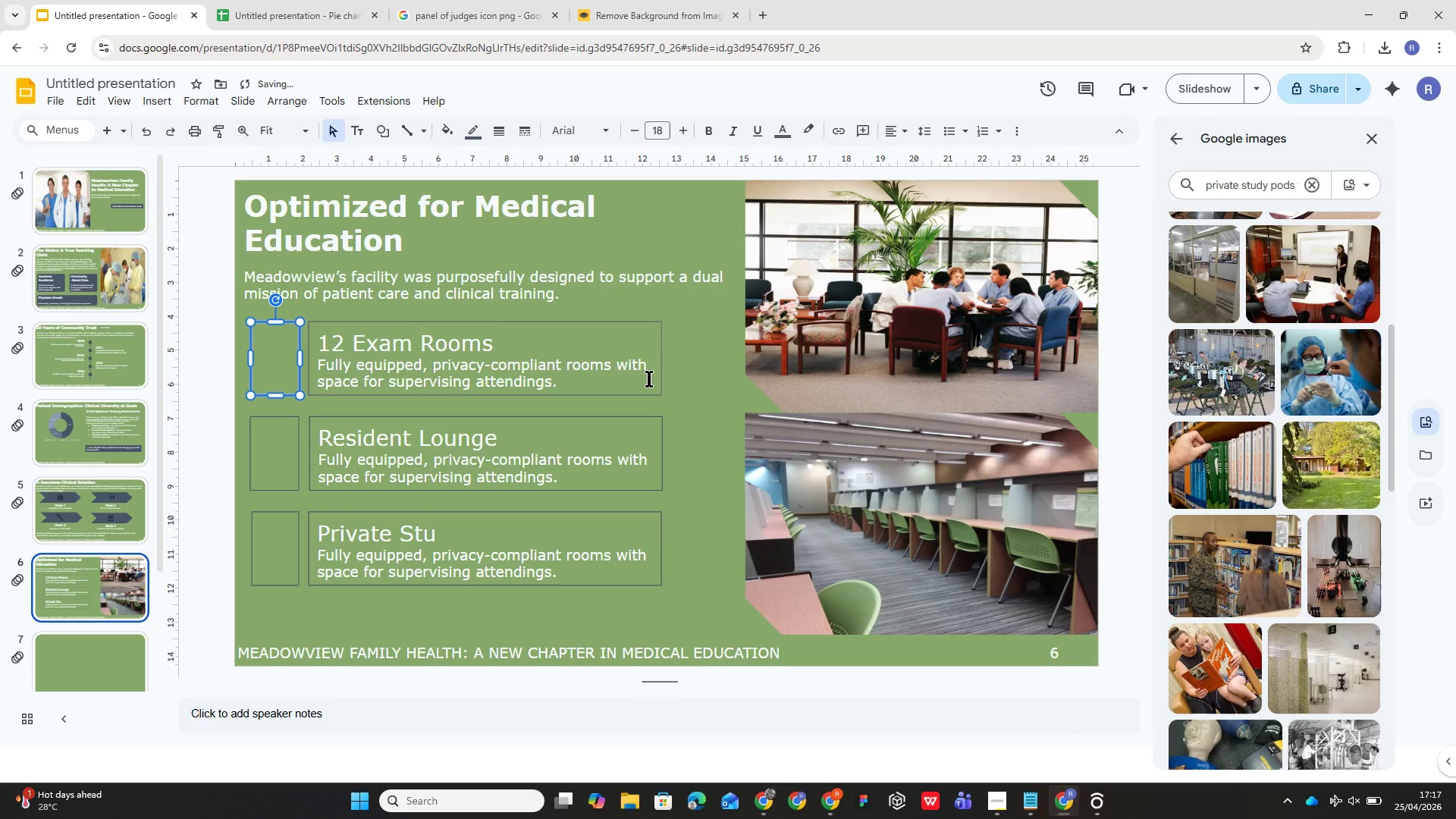 
left_click([756, 375])
 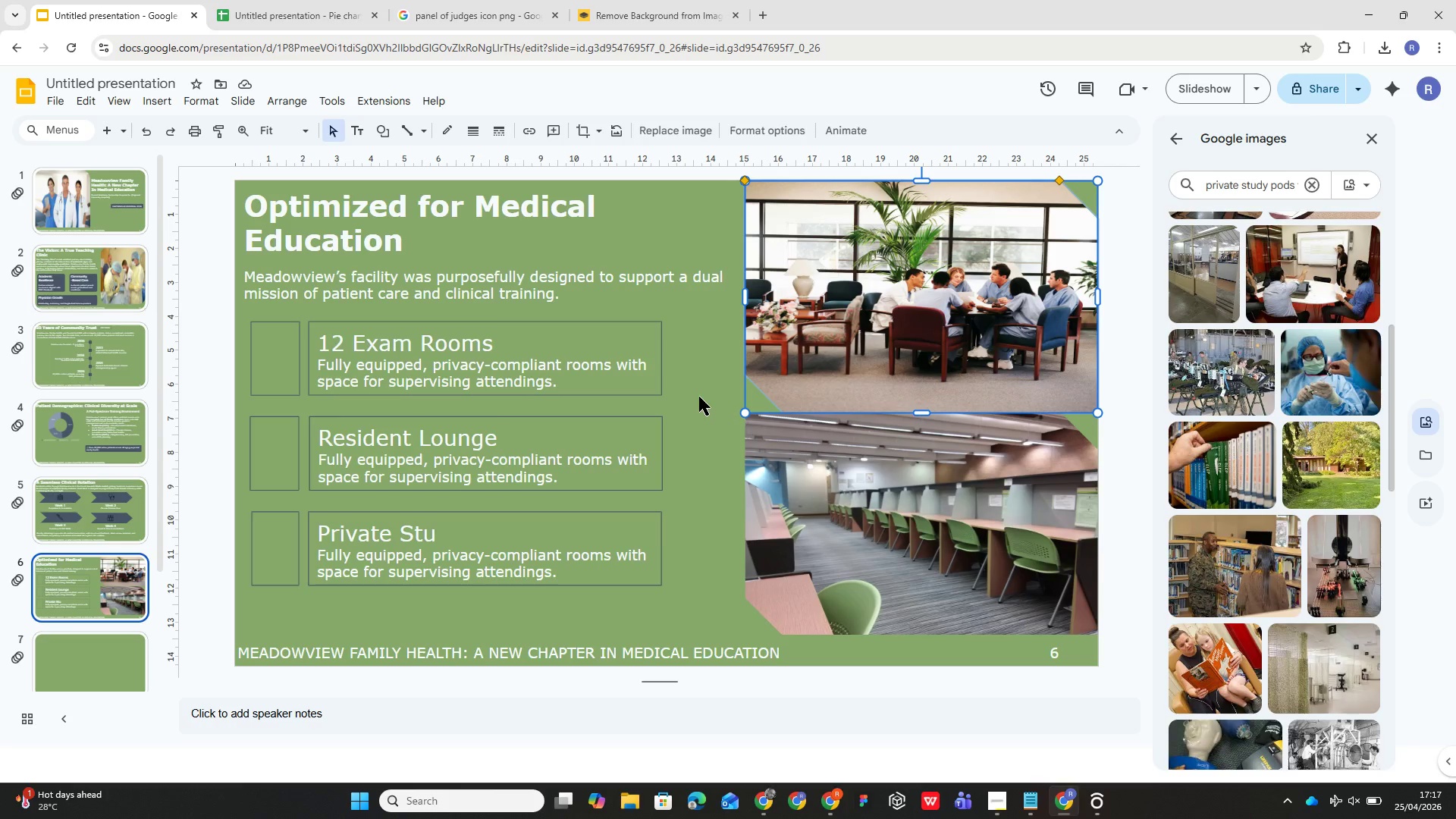 
wait(20.22)
 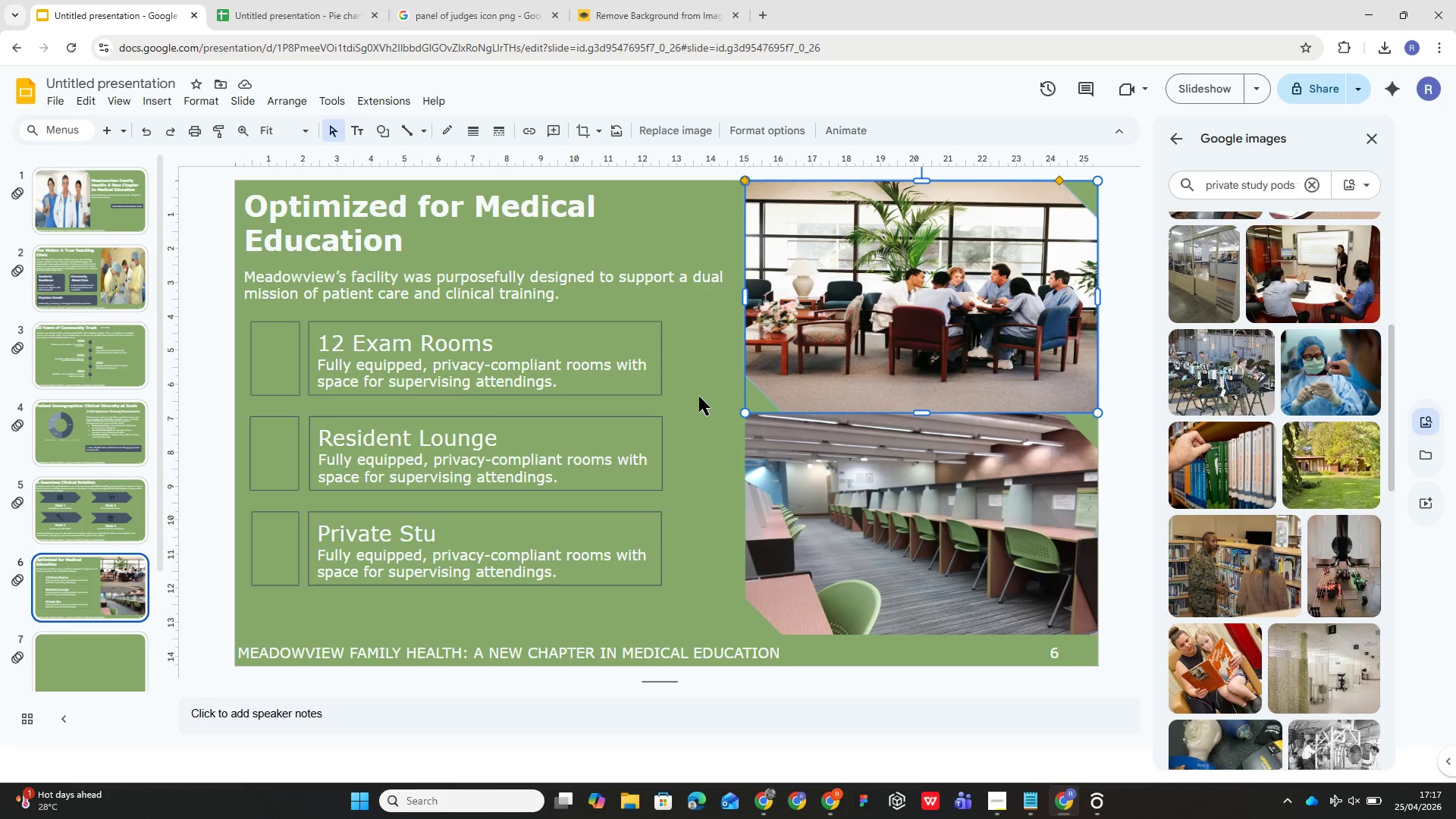 
double_click([278, 353])
 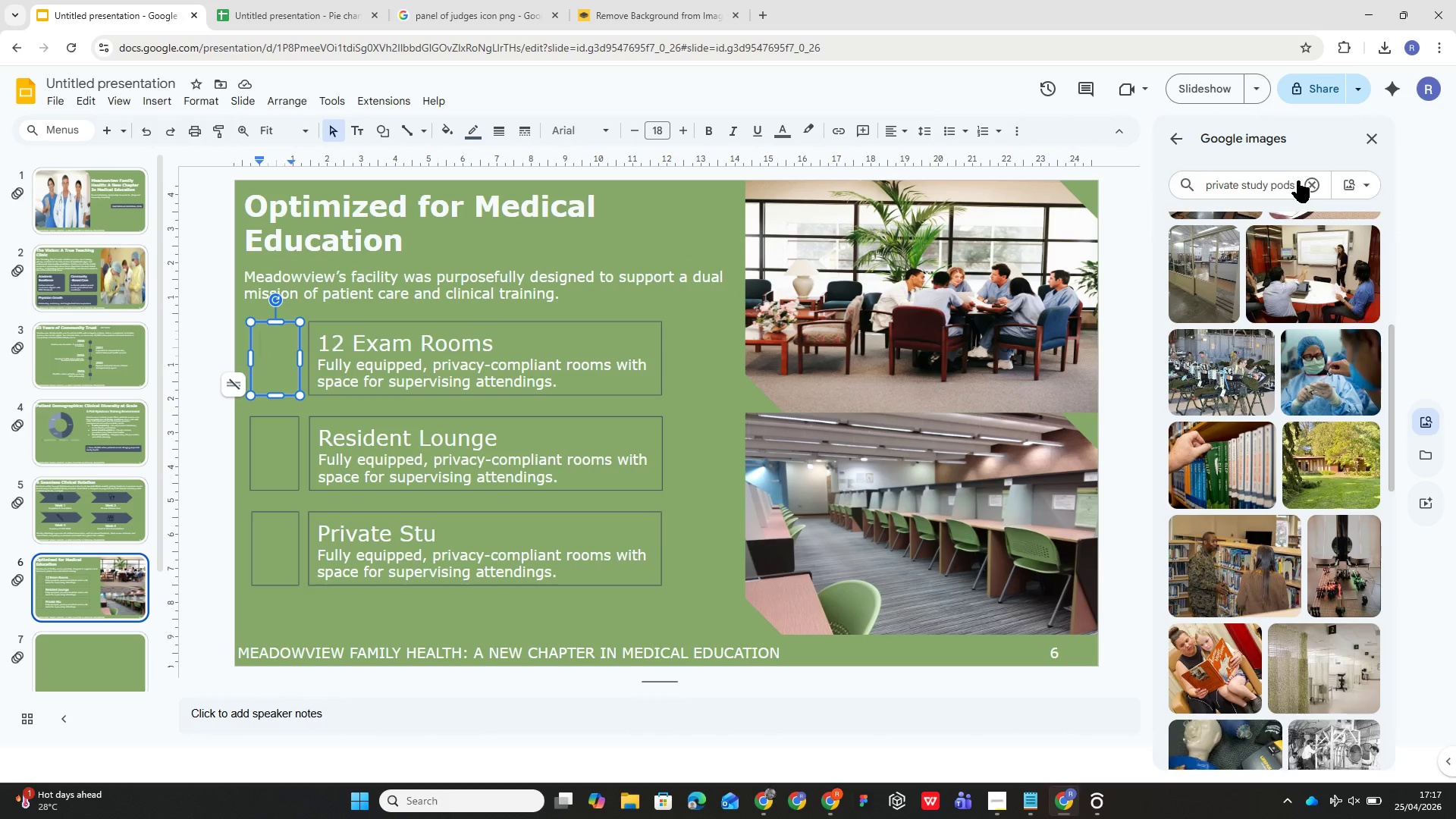 
left_click([1310, 181])
 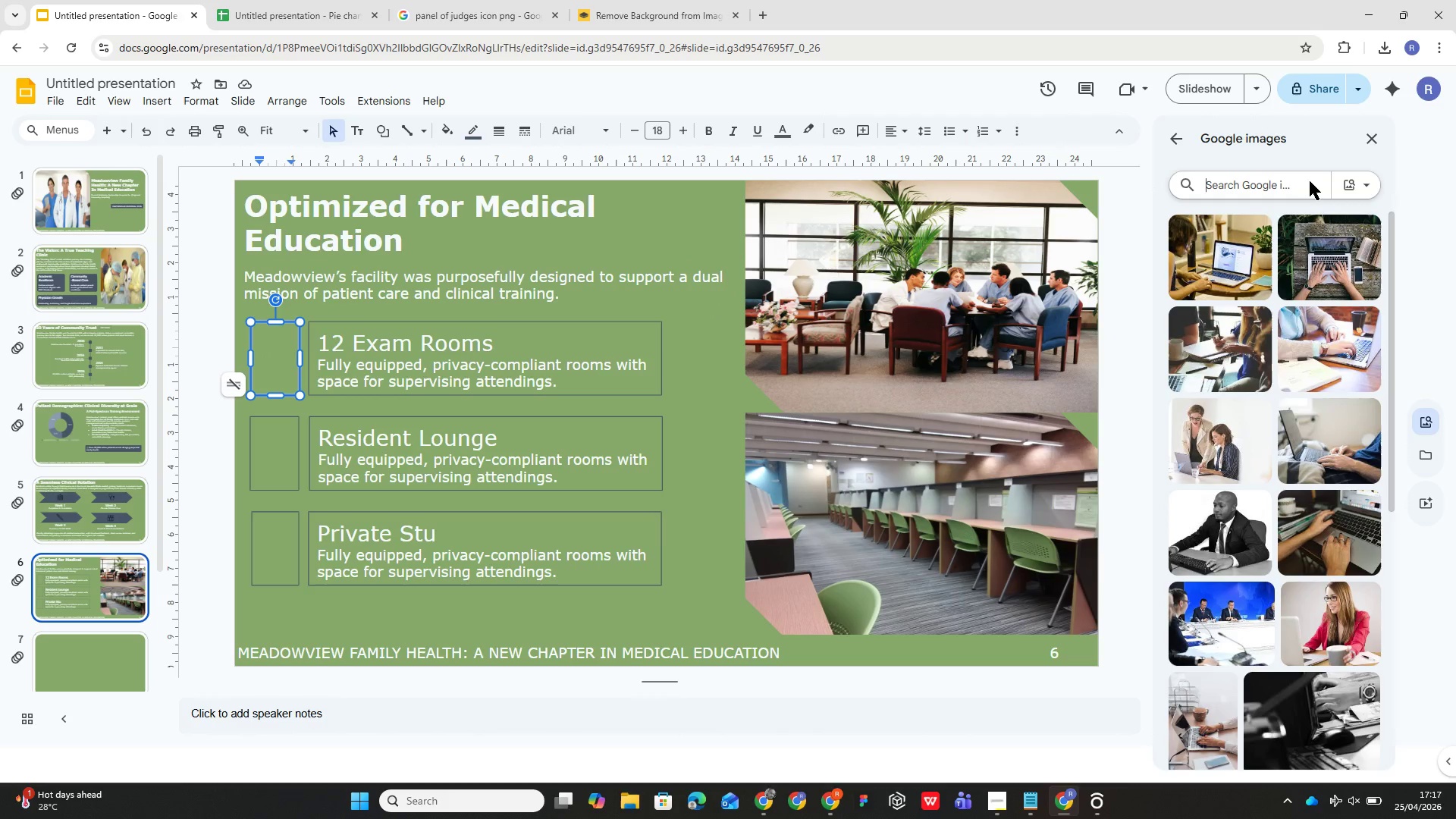 
type(exam )
key(Backspace)
key(Backspace)
key(Backspace)
key(Backspace)
key(Backspace)
type(door icon)
 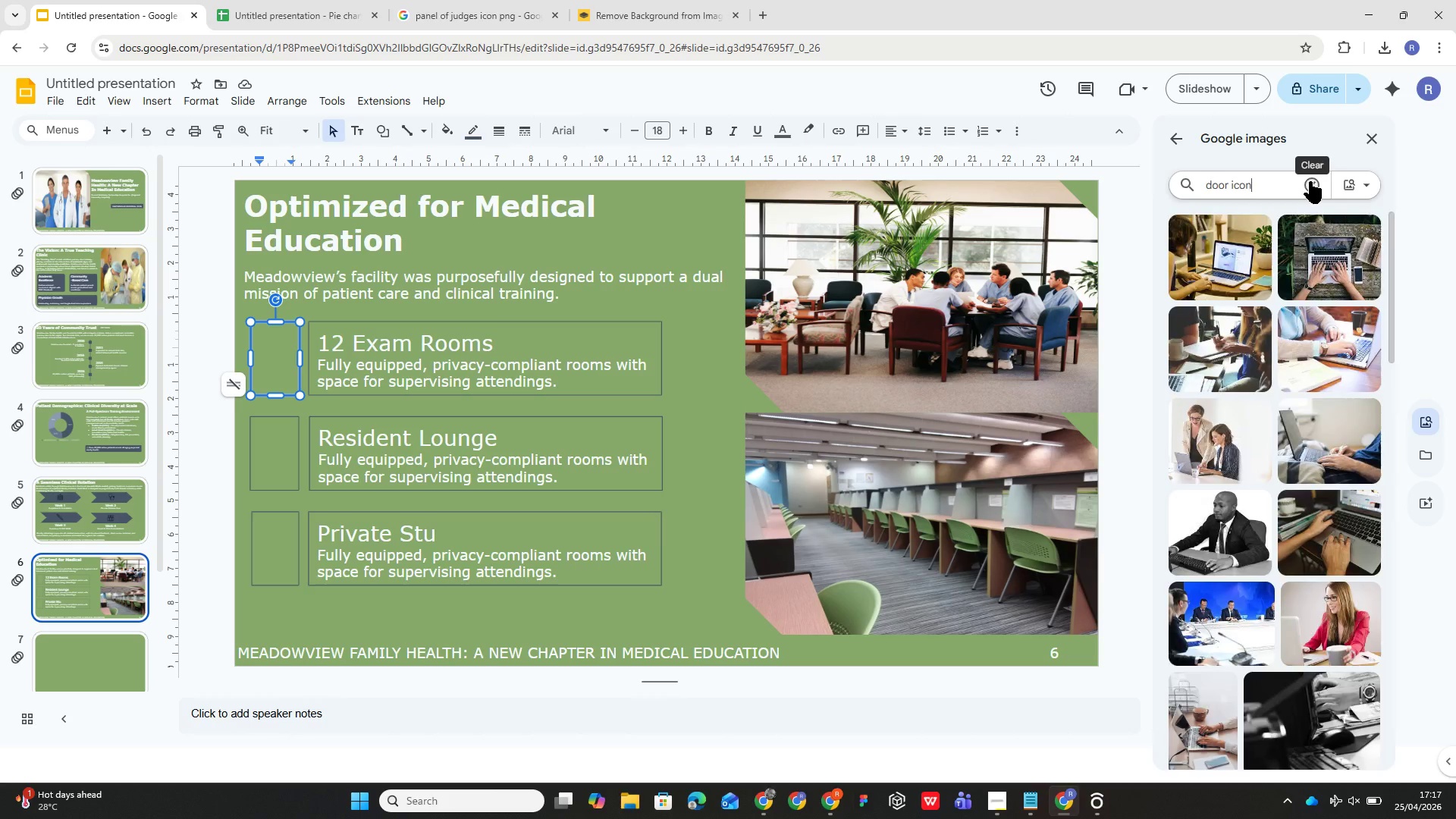 
key(Enter)
 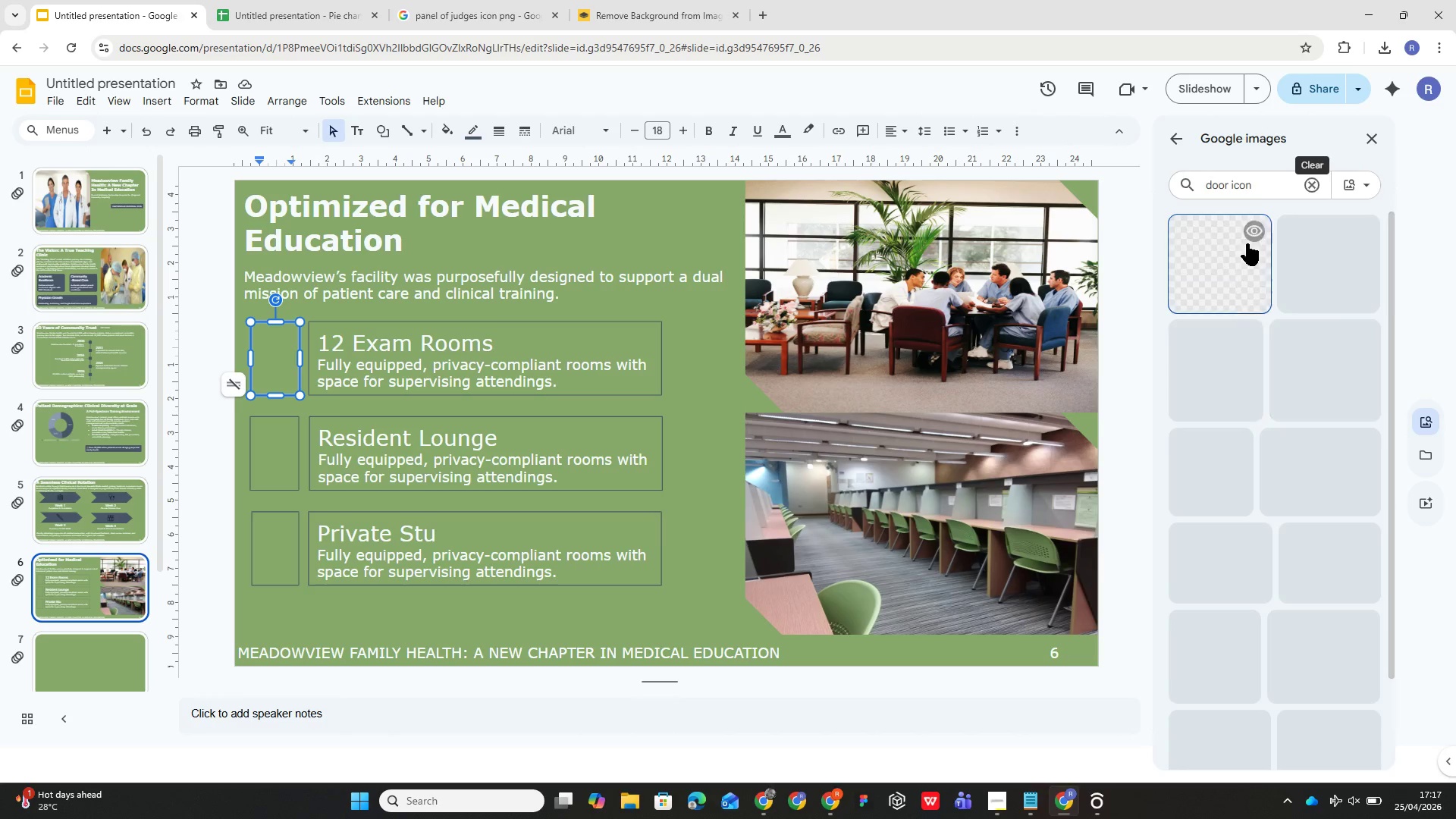 
left_click([1260, 190])
 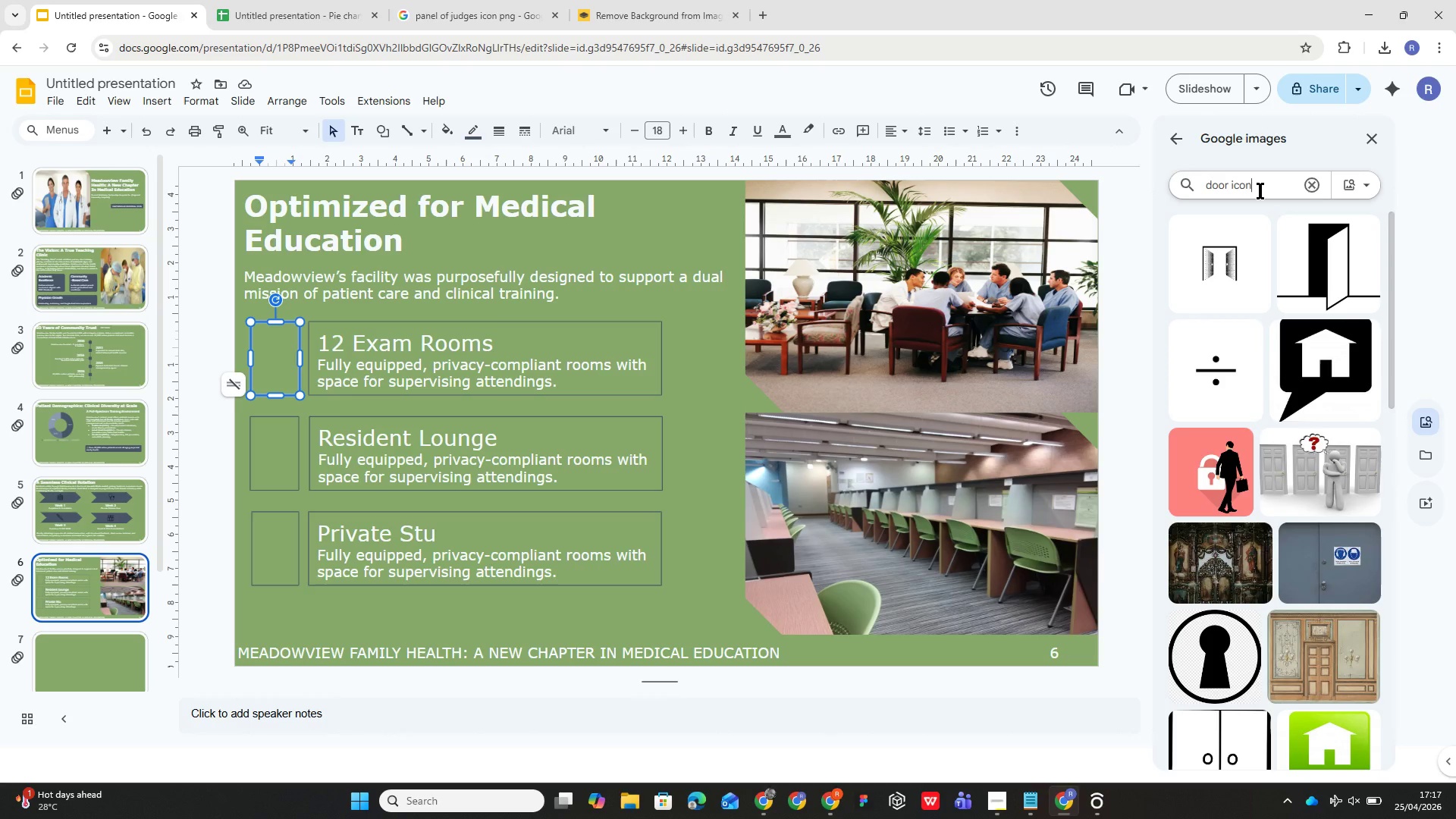 
type( png)
 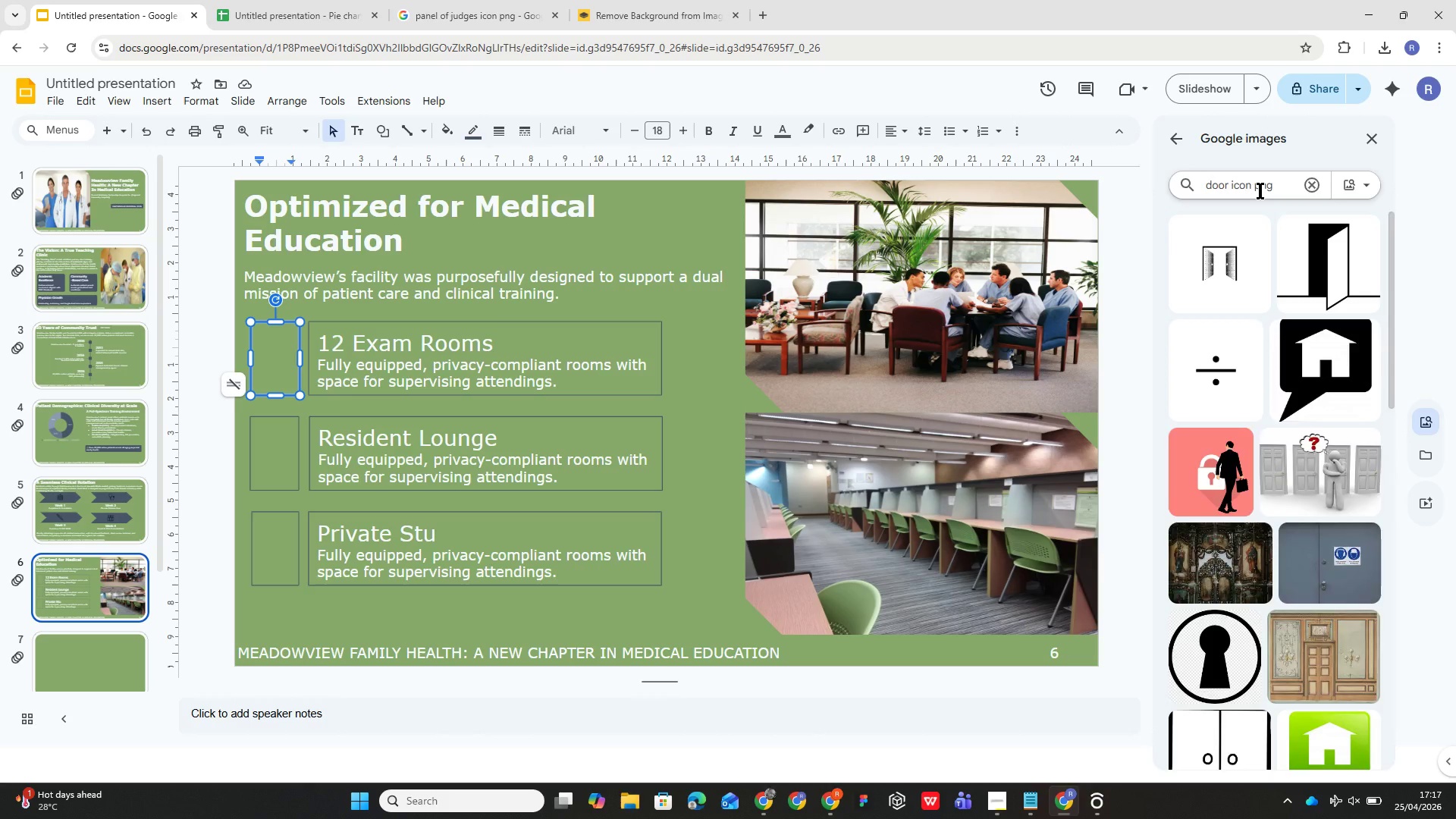 
key(Enter)
 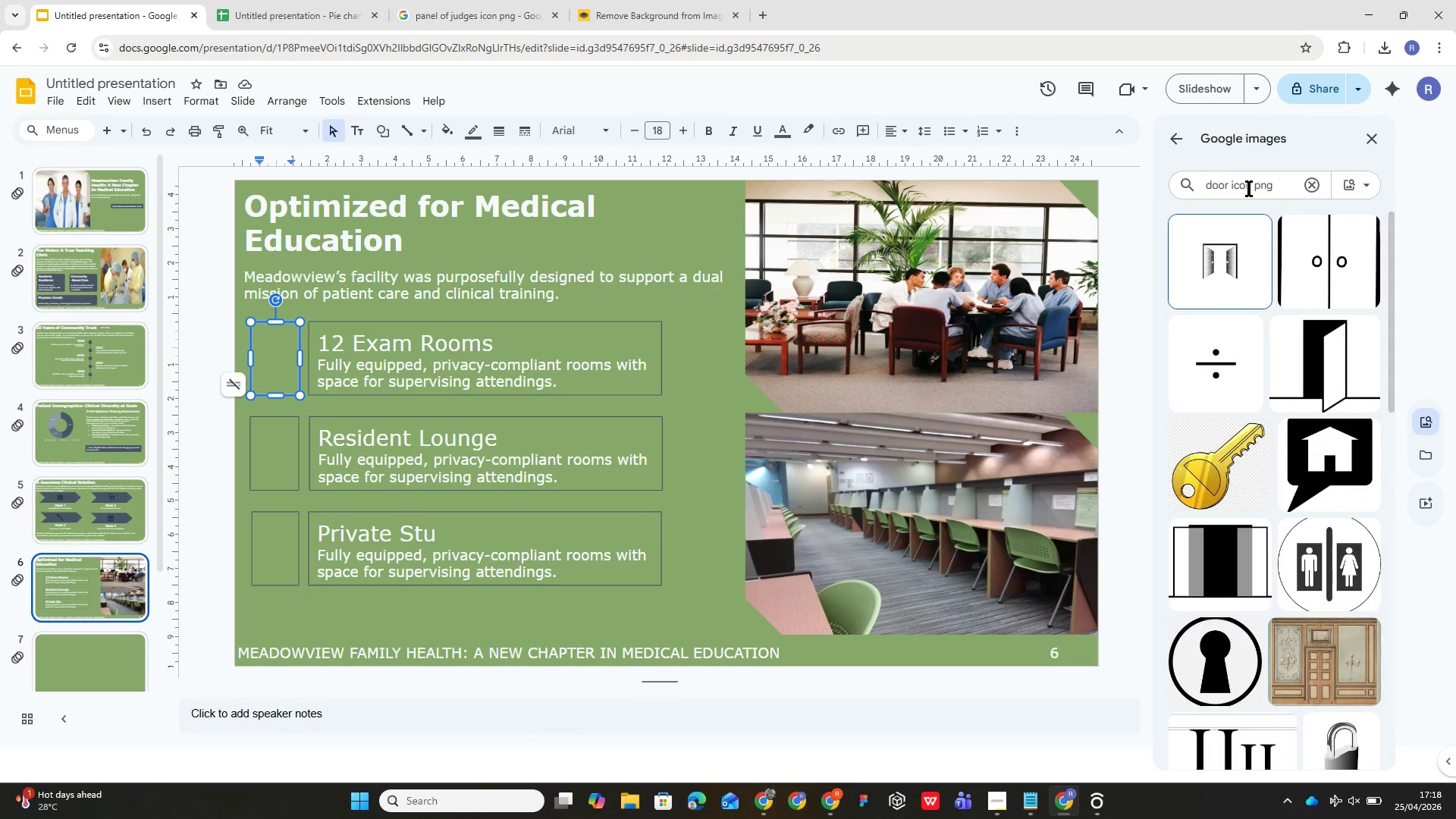 
left_click([1232, 189])
 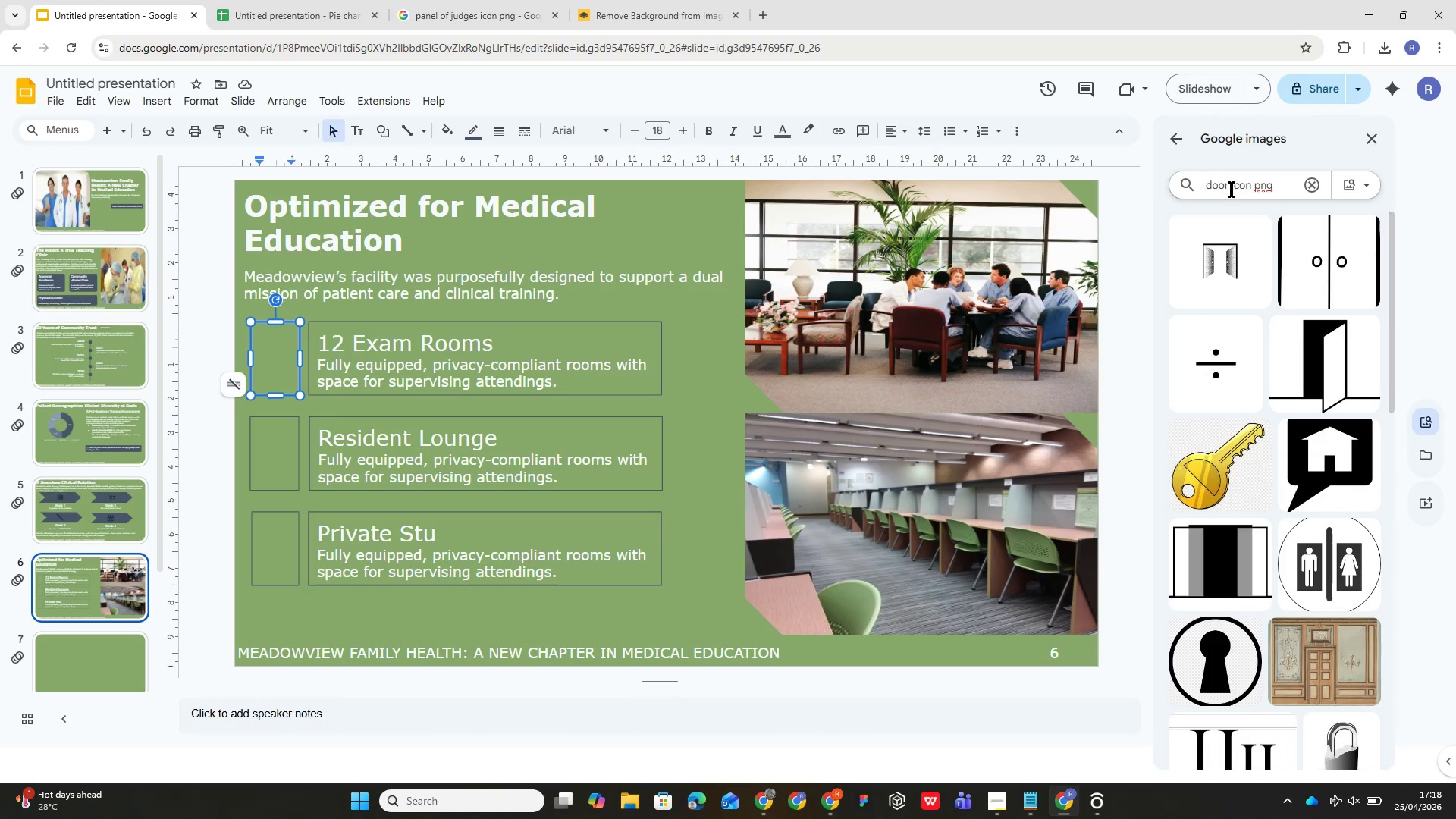 
key(Backspace)
key(Backspace)
key(Backspace)
key(Backspace)
key(Backspace)
type(room )
 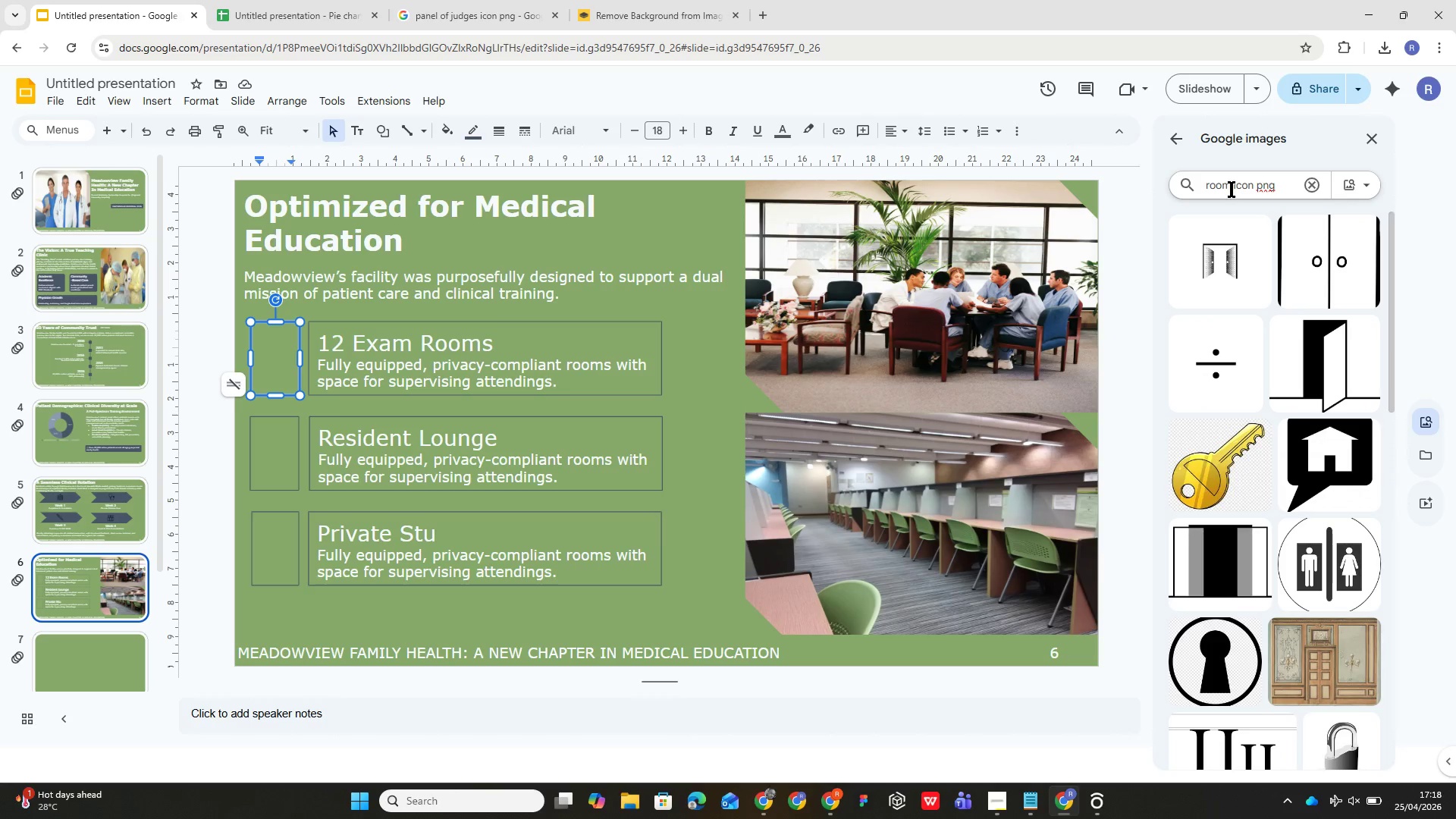 
key(Enter)
 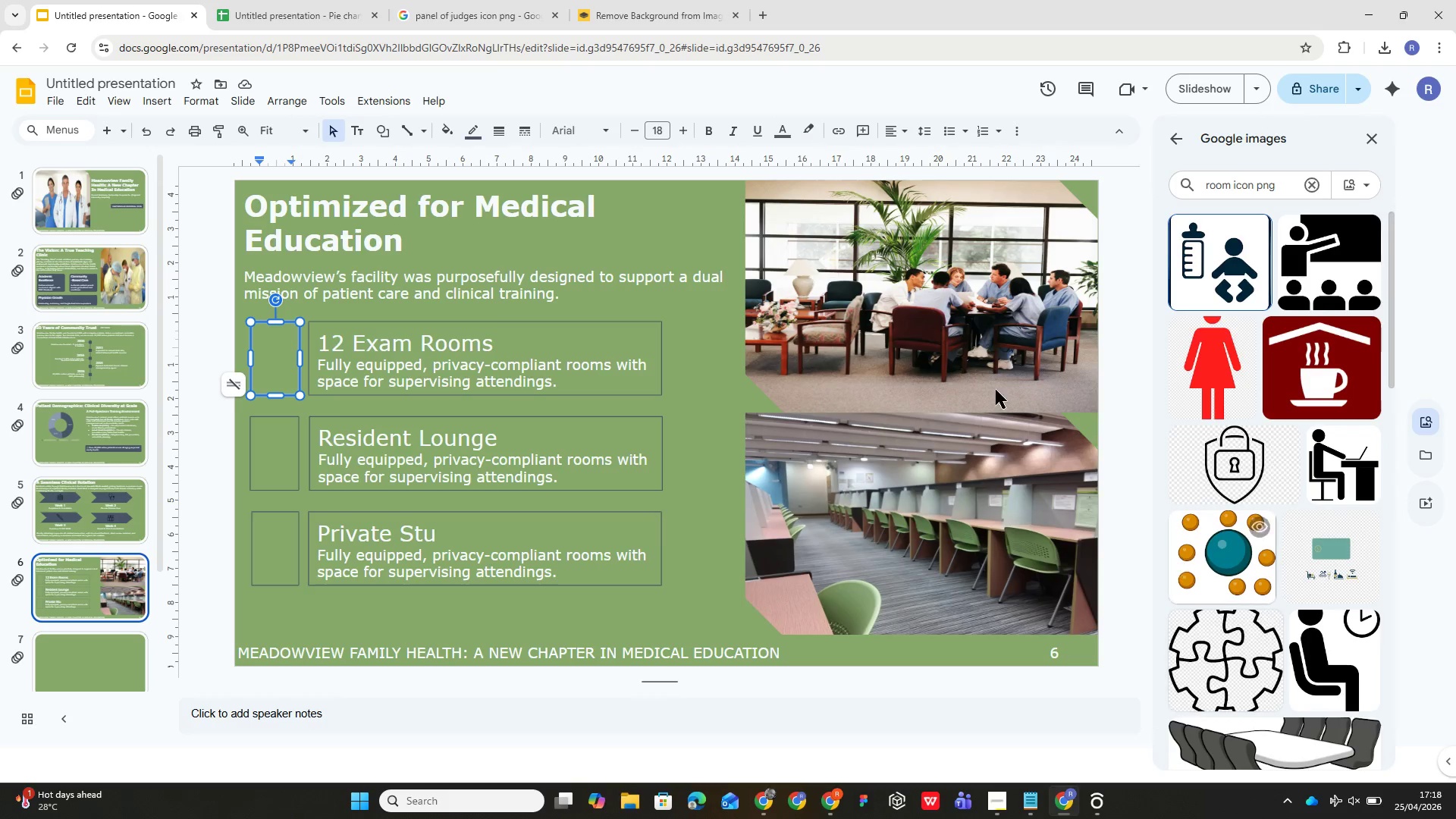 
left_click([447, 3])
 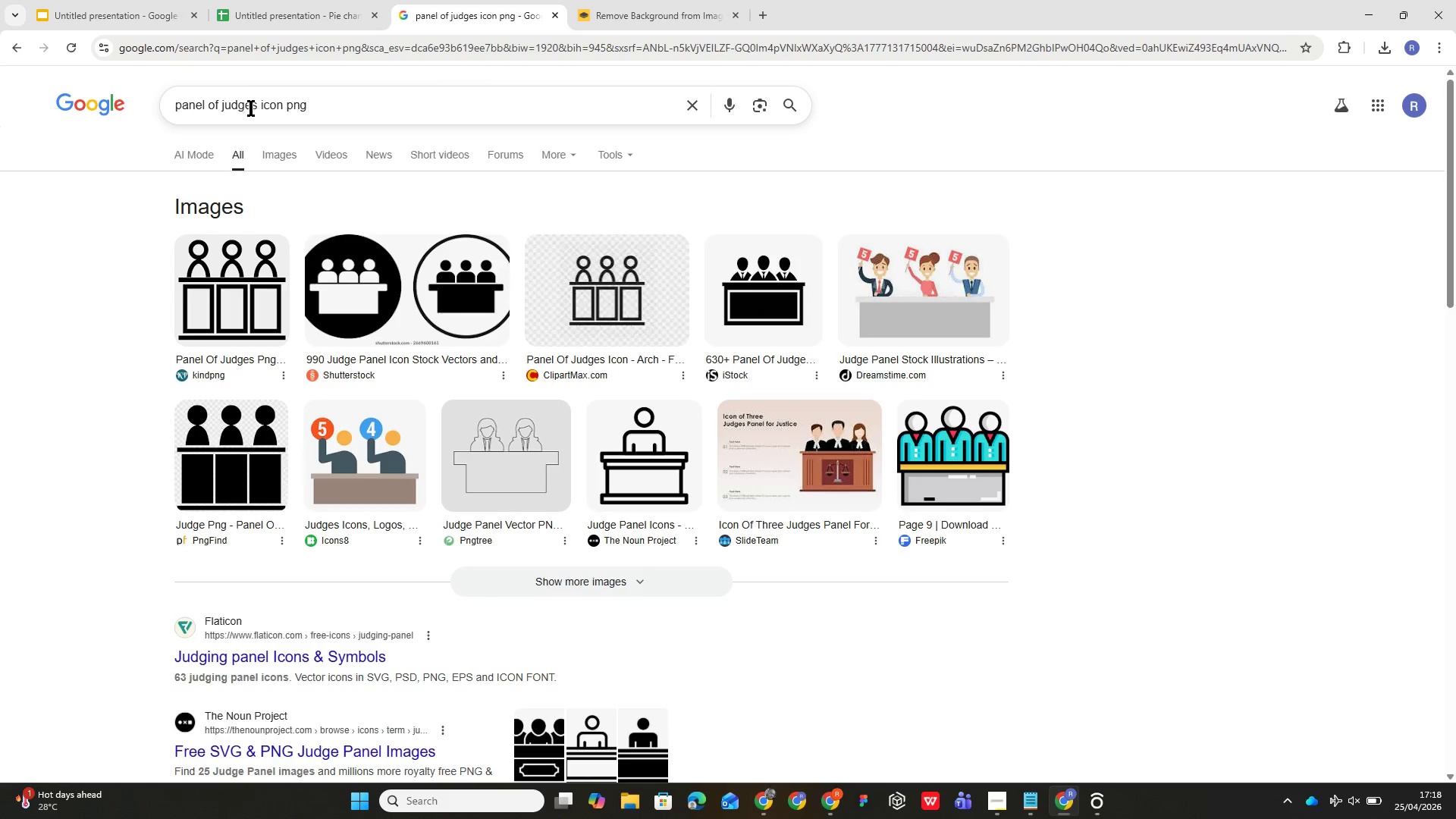 
left_click_drag(start_coordinate=[258, 105], to_coordinate=[166, 80])
 